 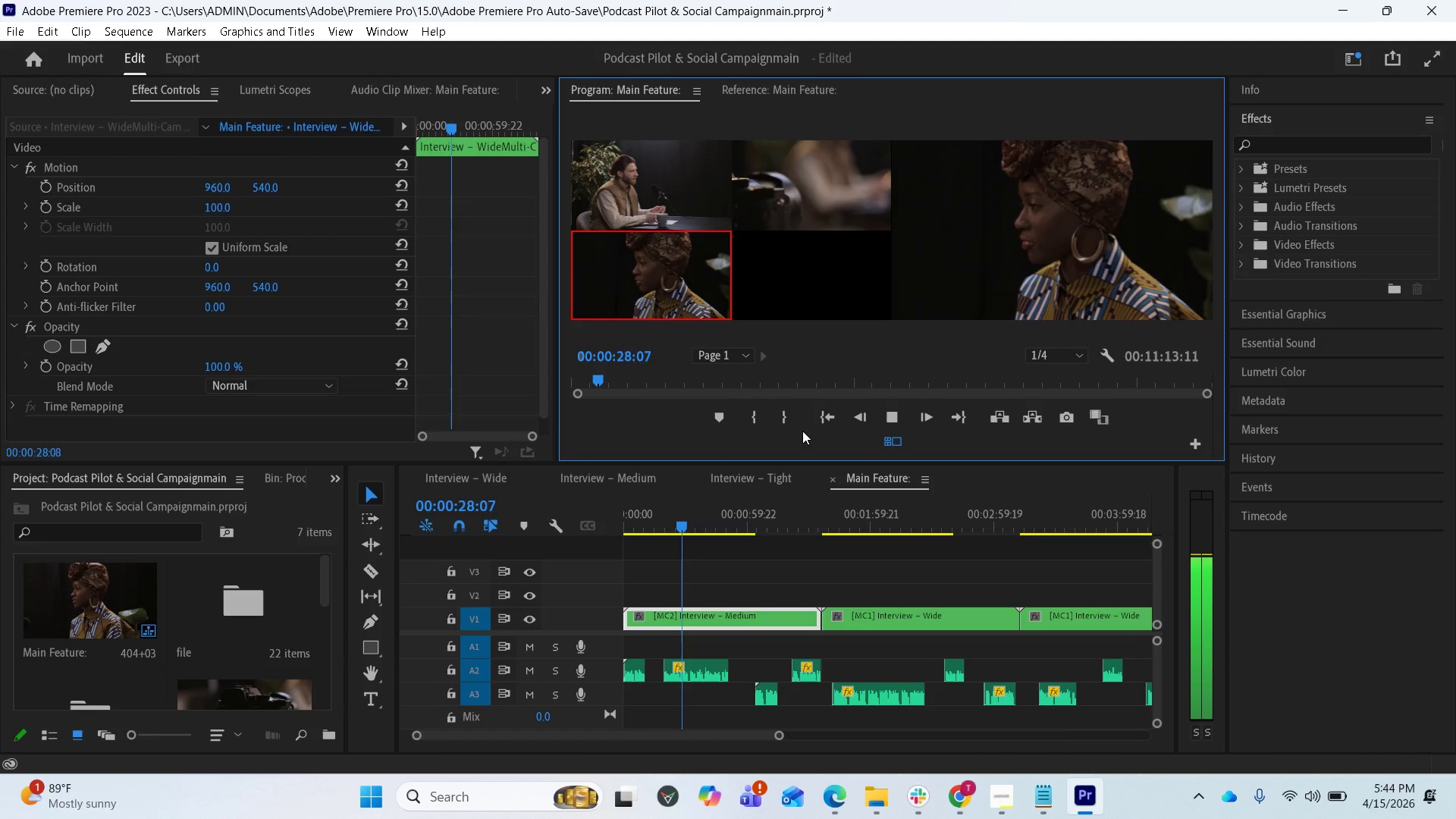 
left_click([852, 179])
 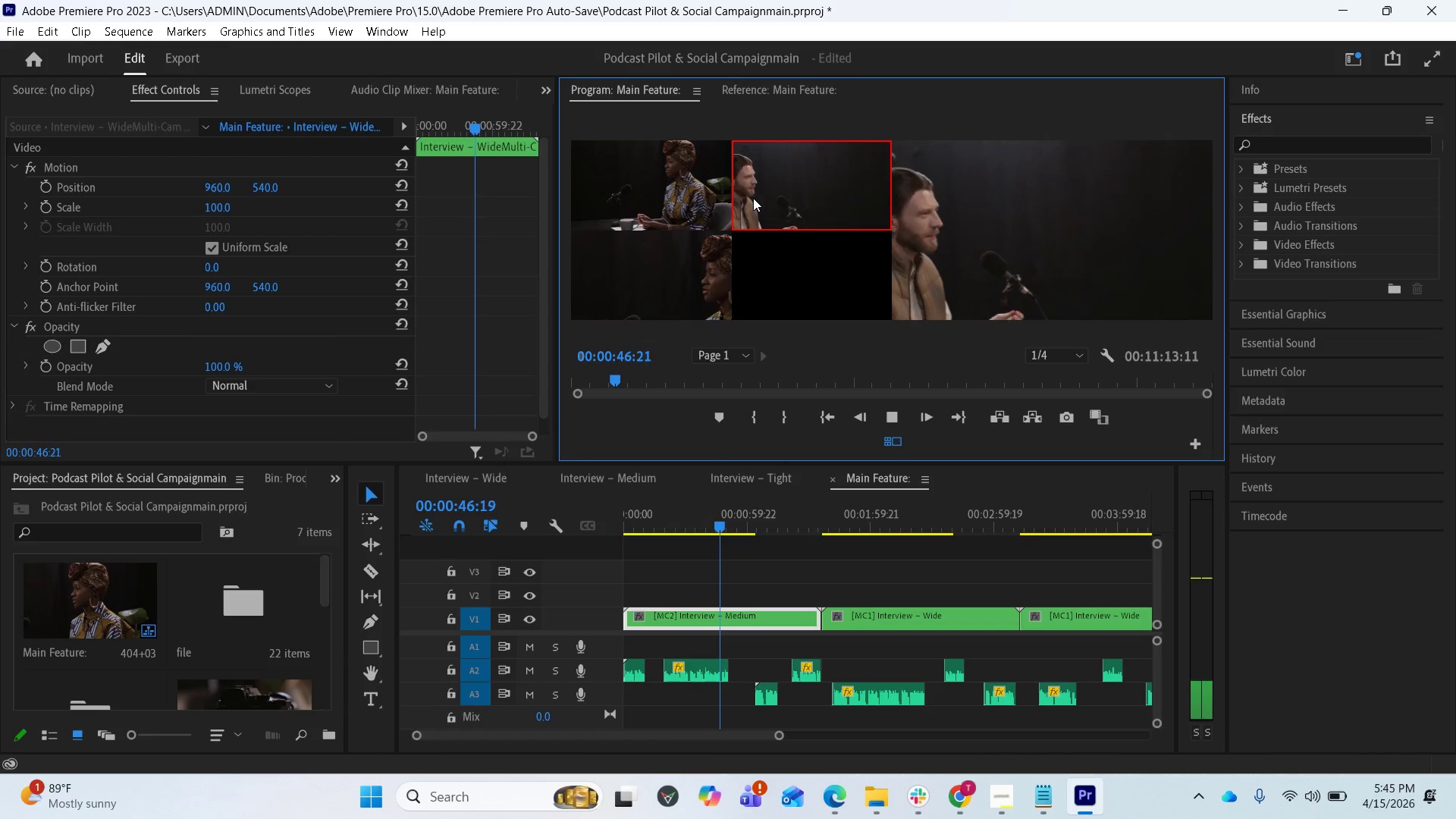 
wait(18.52)
 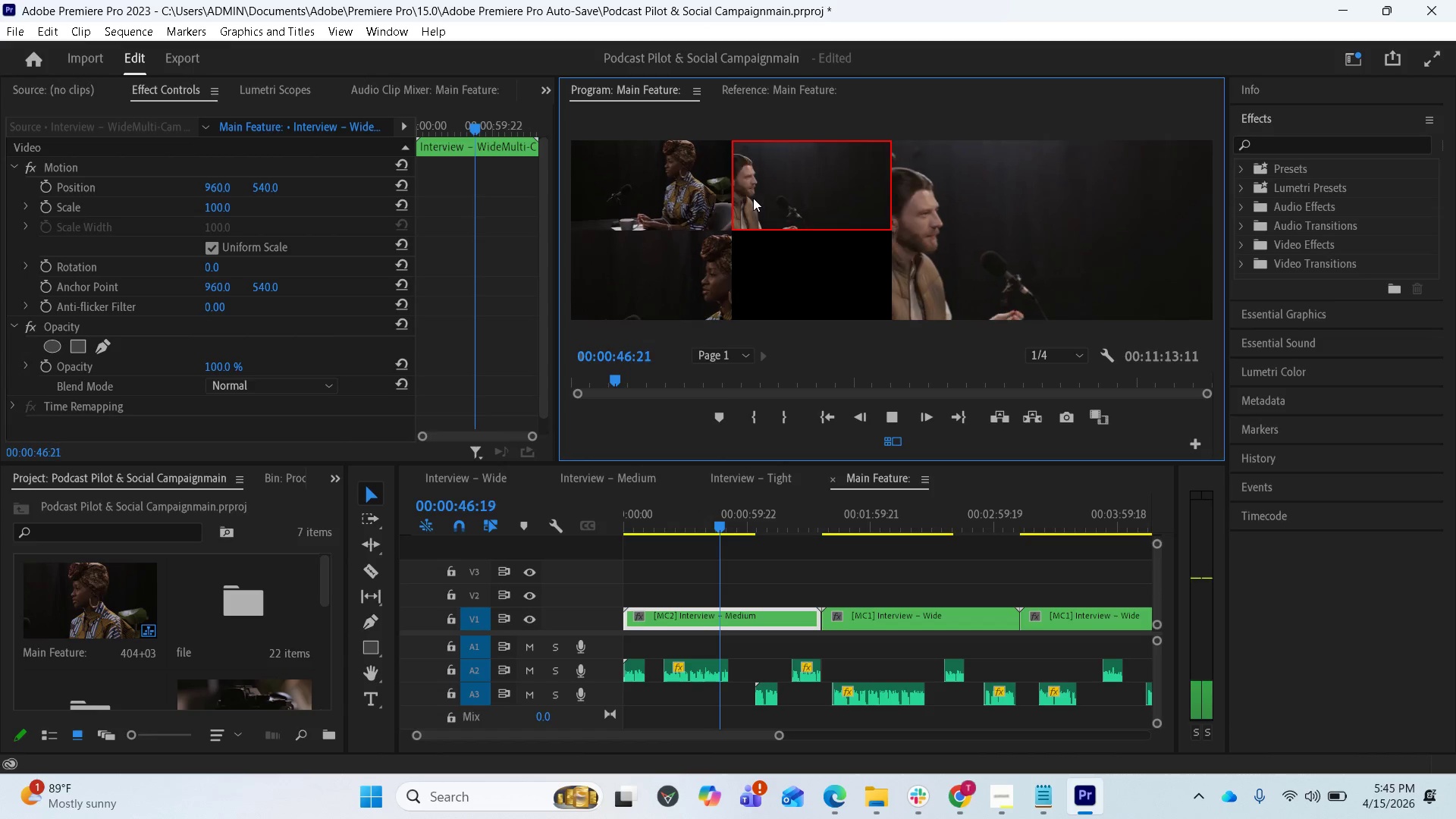 
left_click([675, 281])
 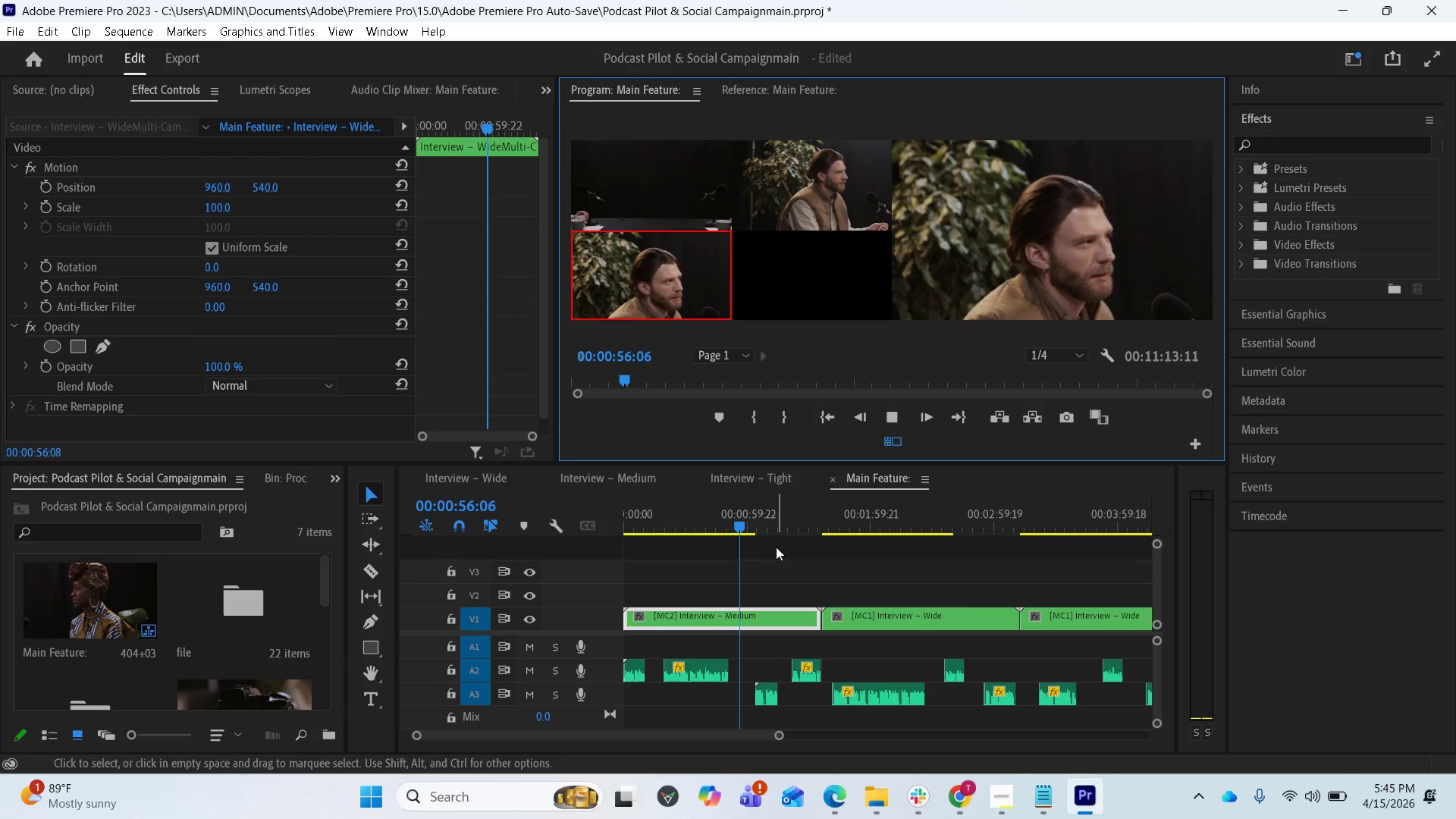 
wait(6.0)
 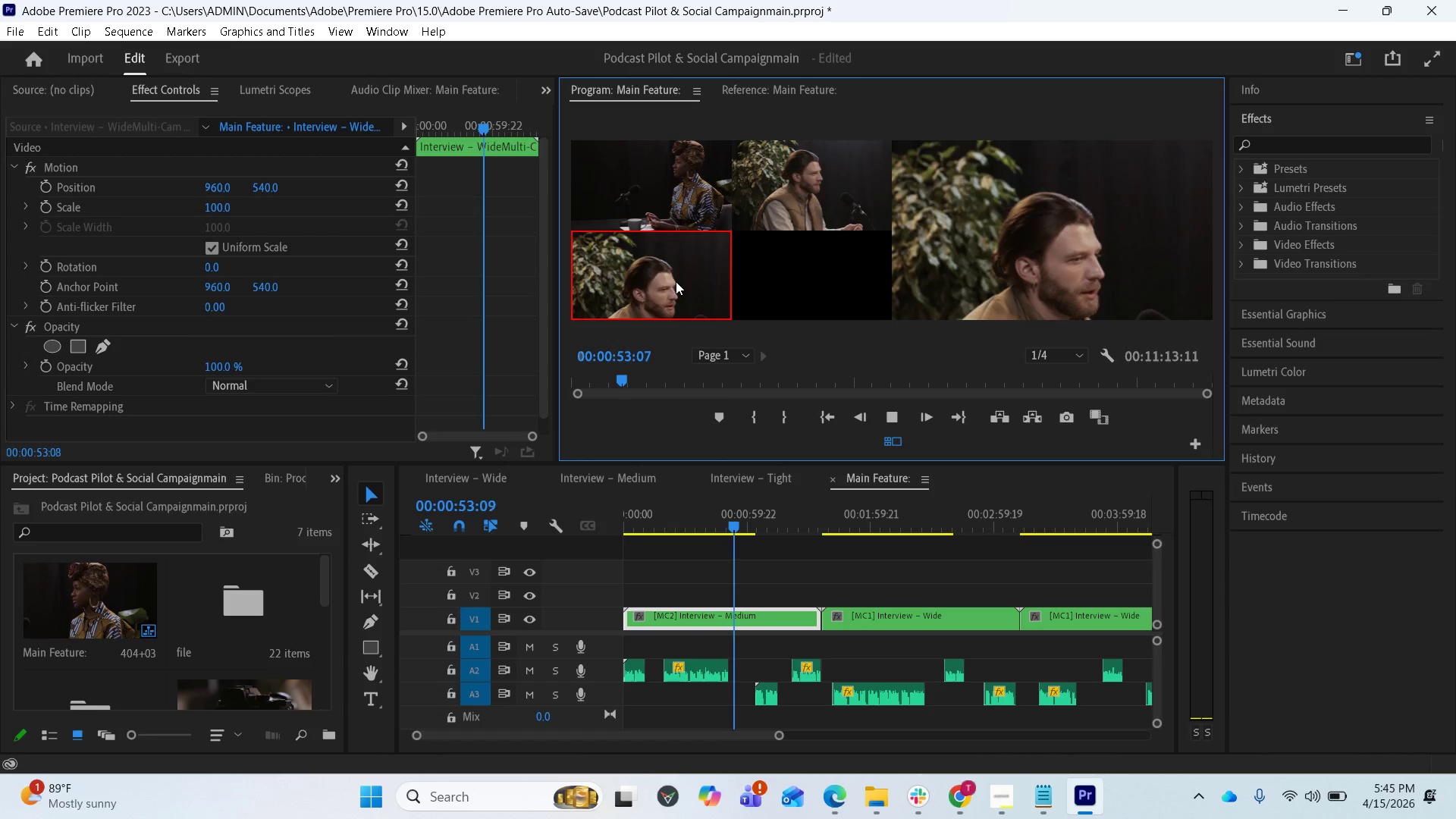 
key(Space)
 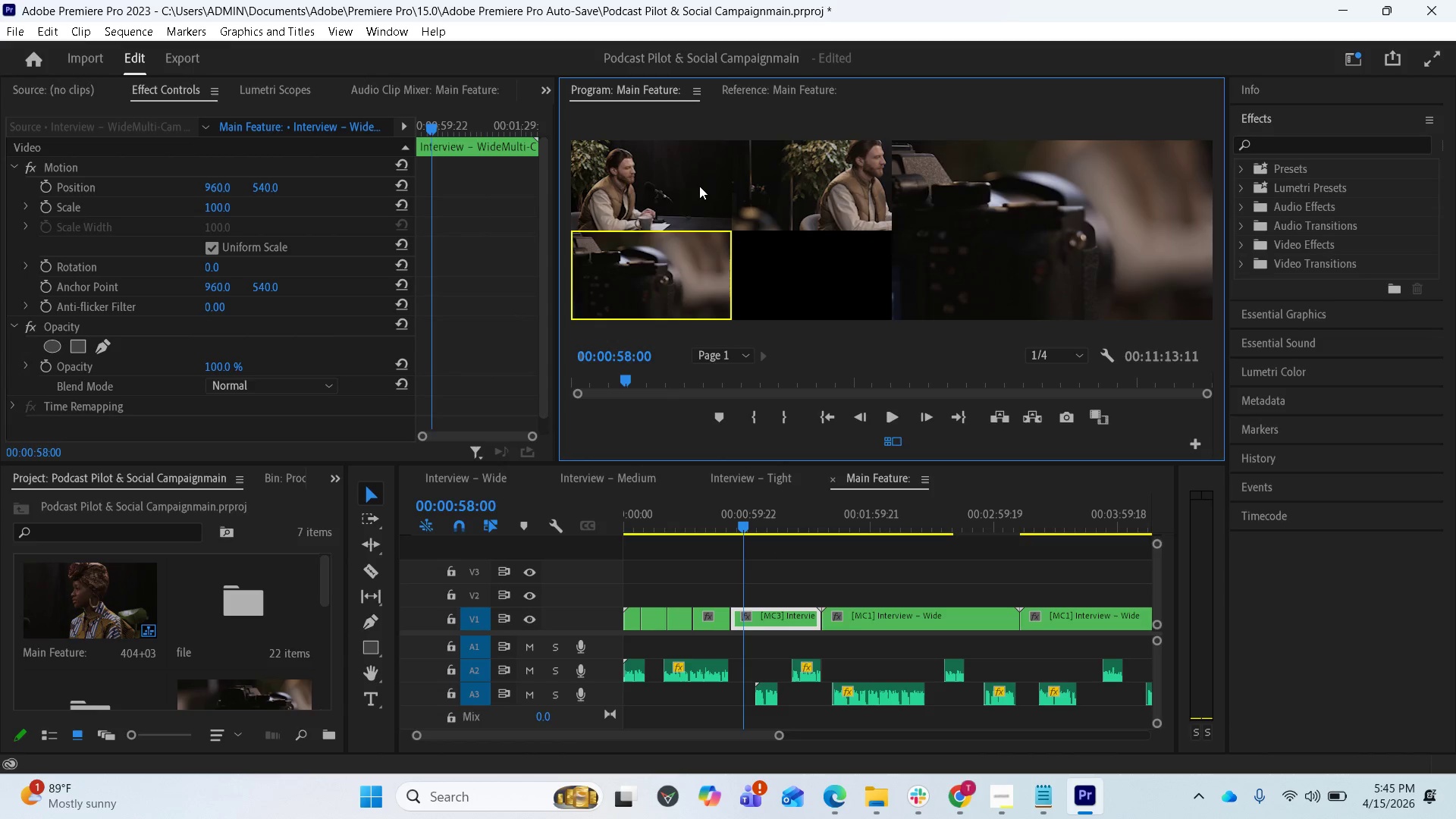 
left_click([700, 189])
 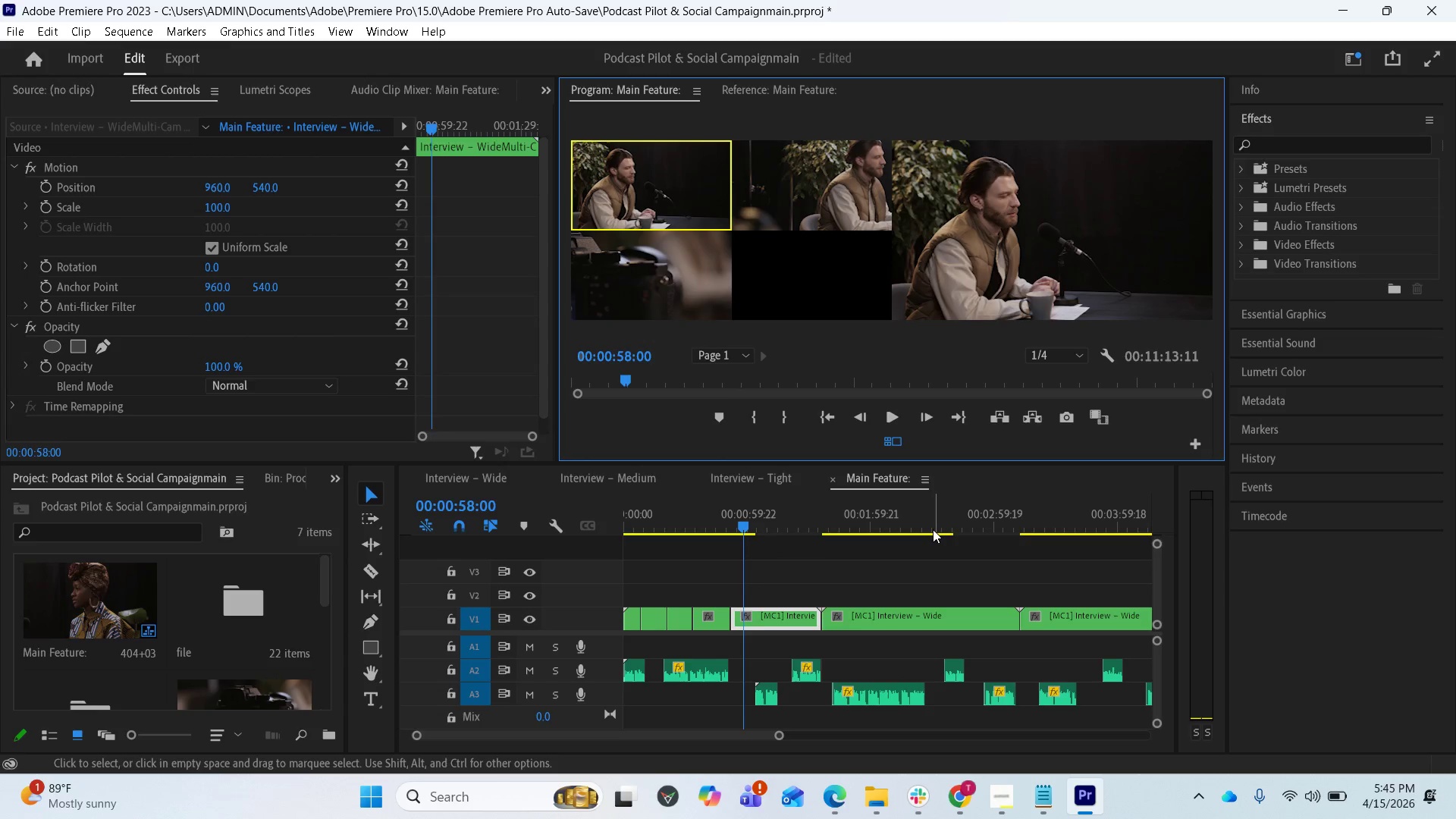 
wait(5.31)
 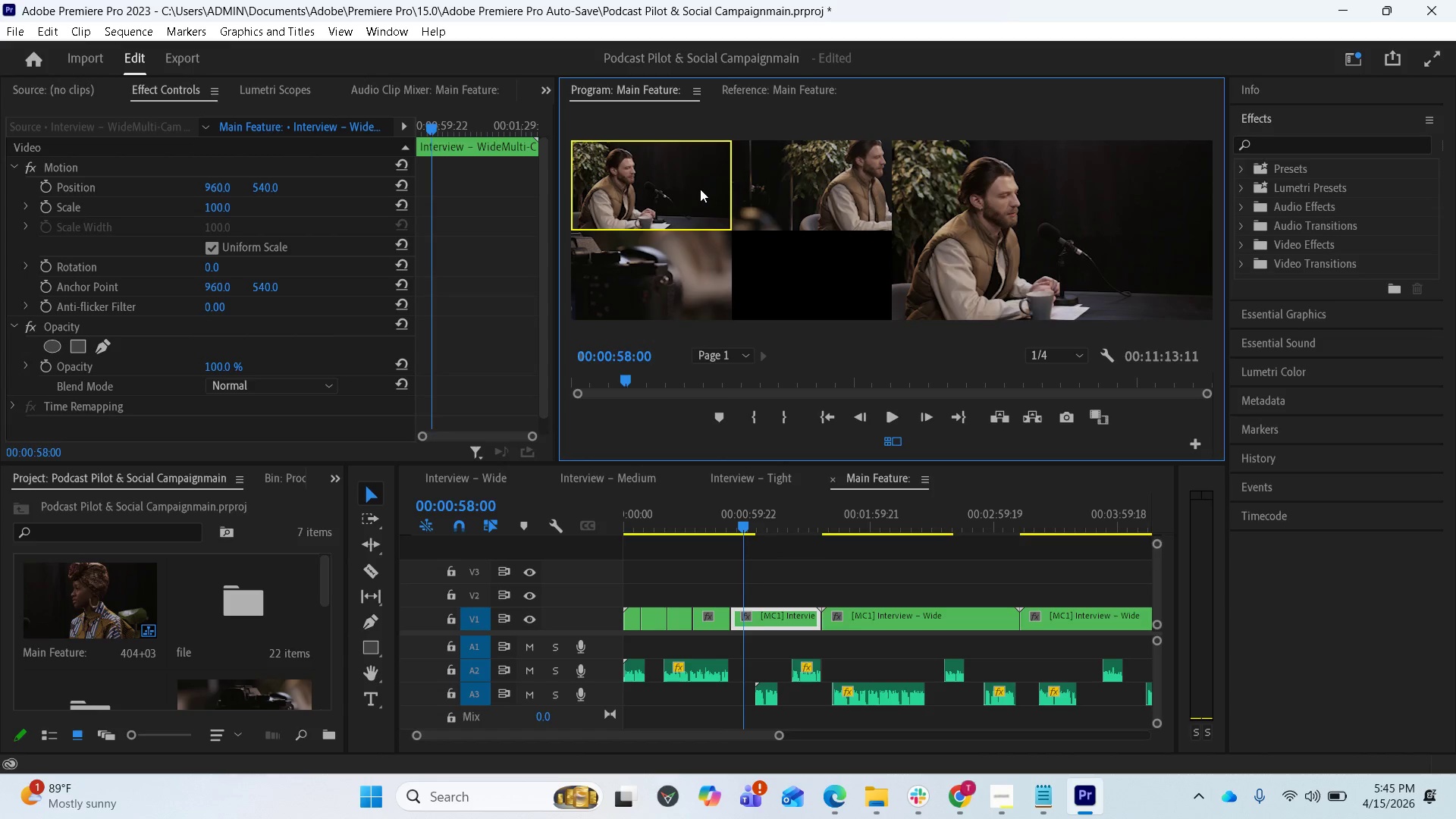 
left_click_drag(start_coordinate=[742, 526], to_coordinate=[629, 529])
 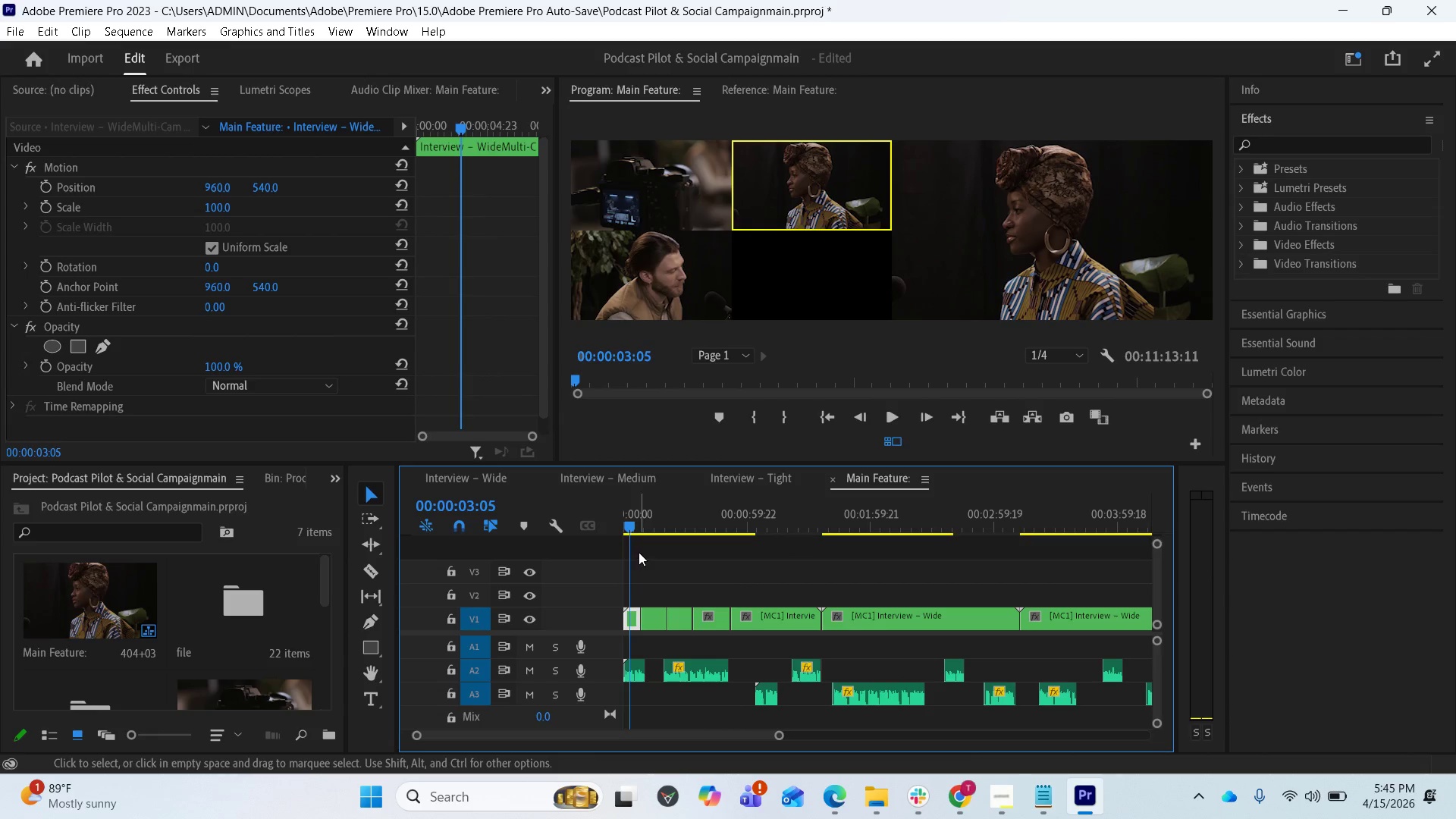 
key(Space)
 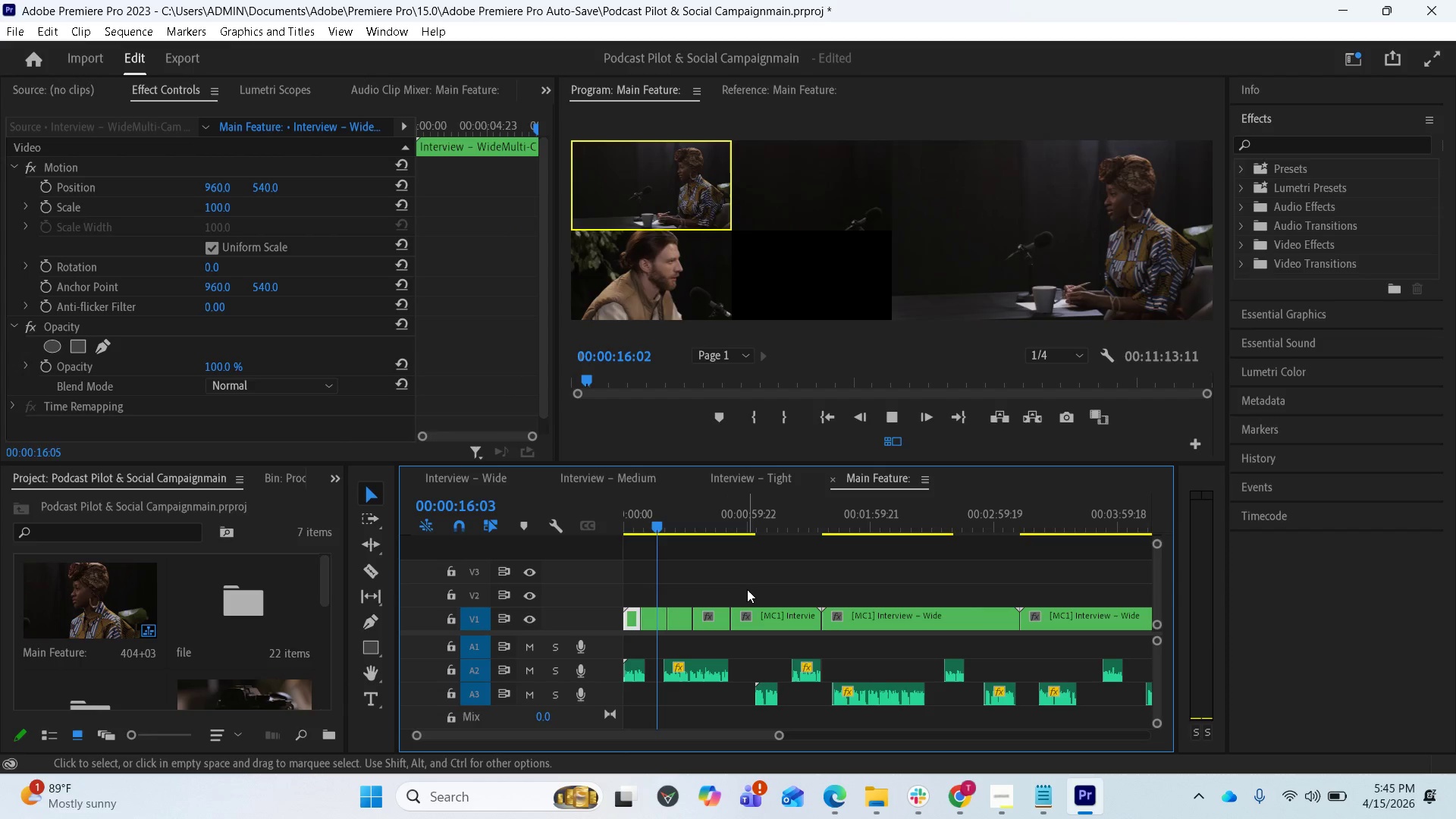 
wait(18.3)
 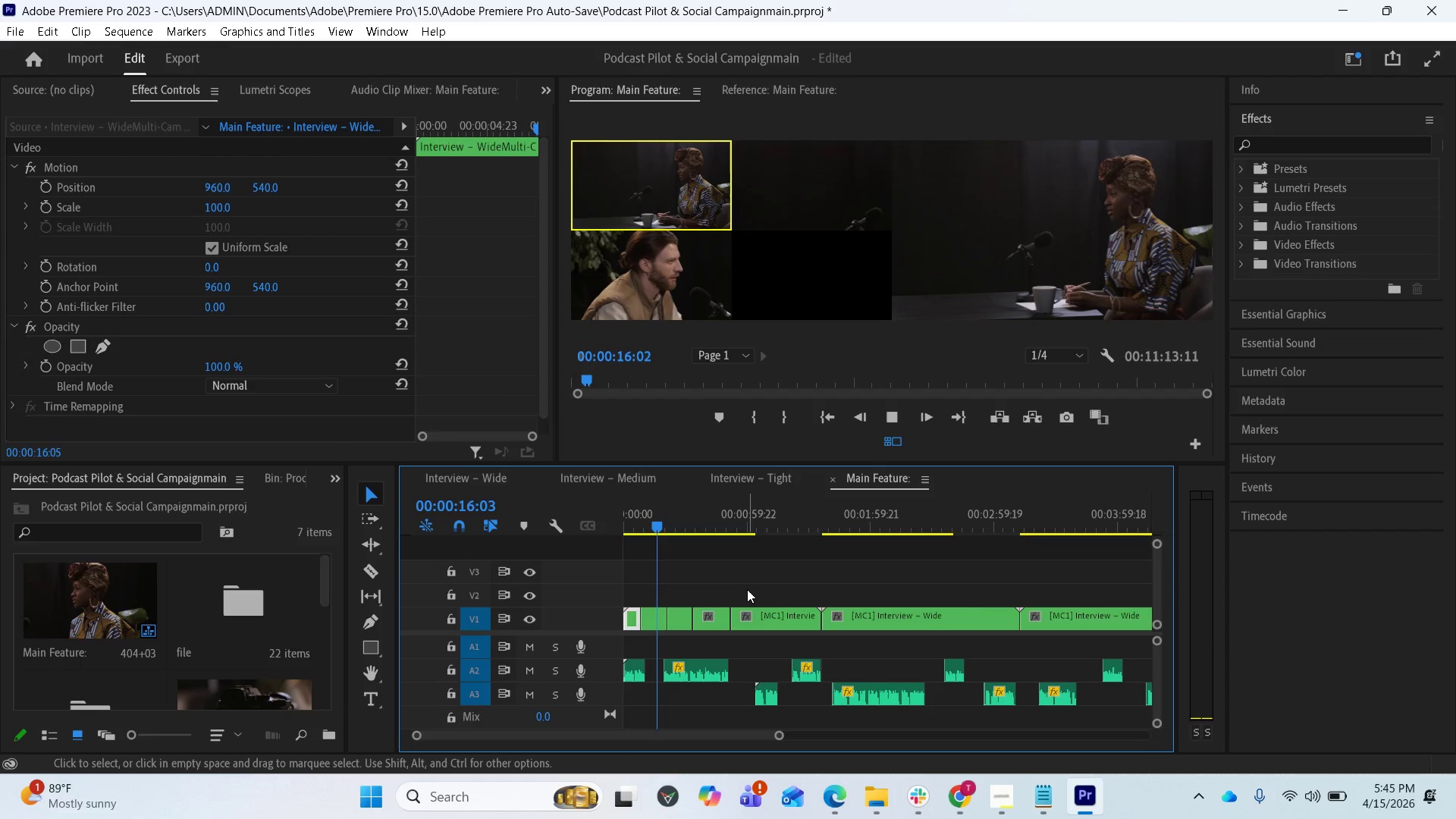 
hold_key(key=Space, duration=0.31)
 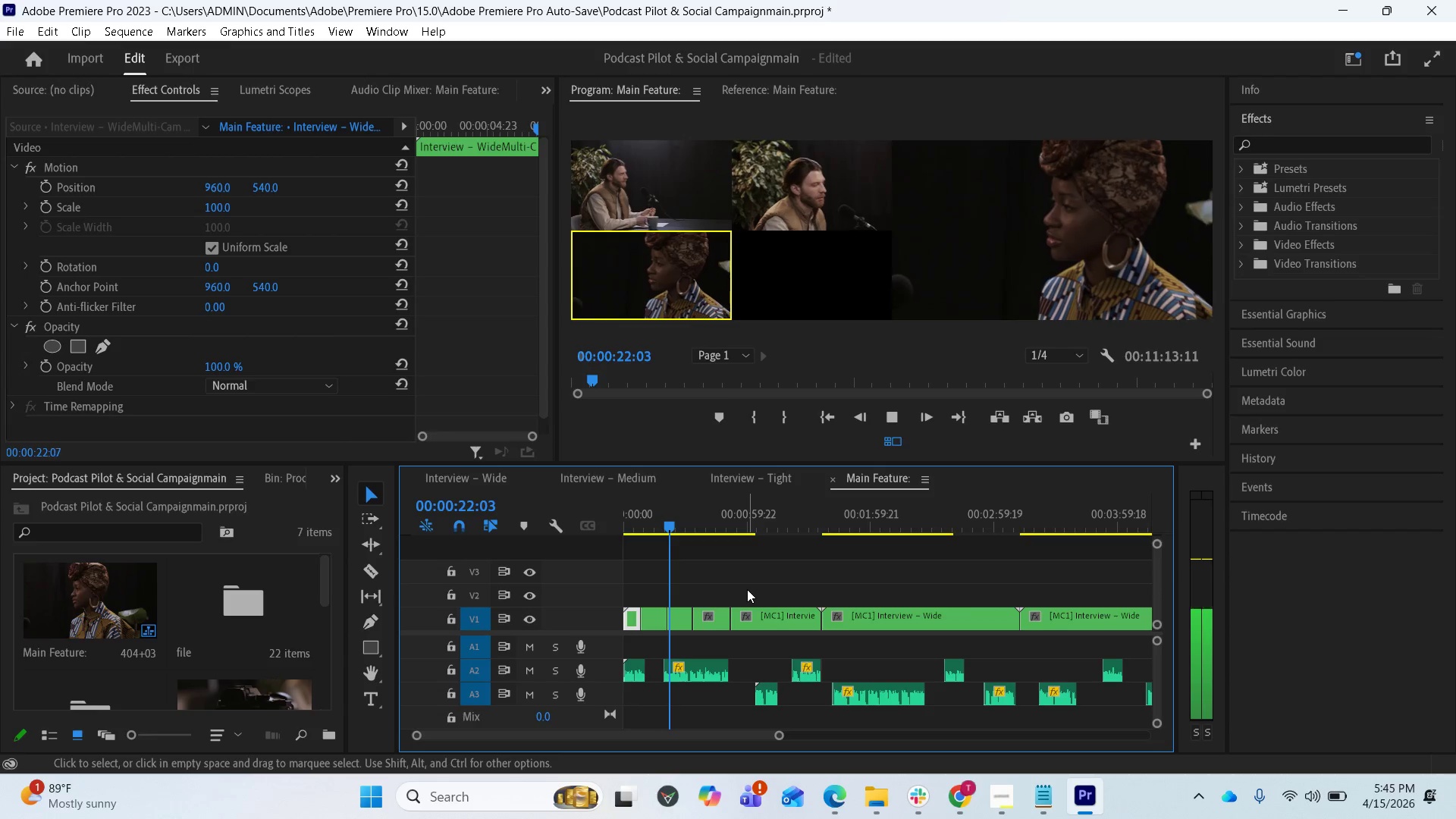 
key(Space)
 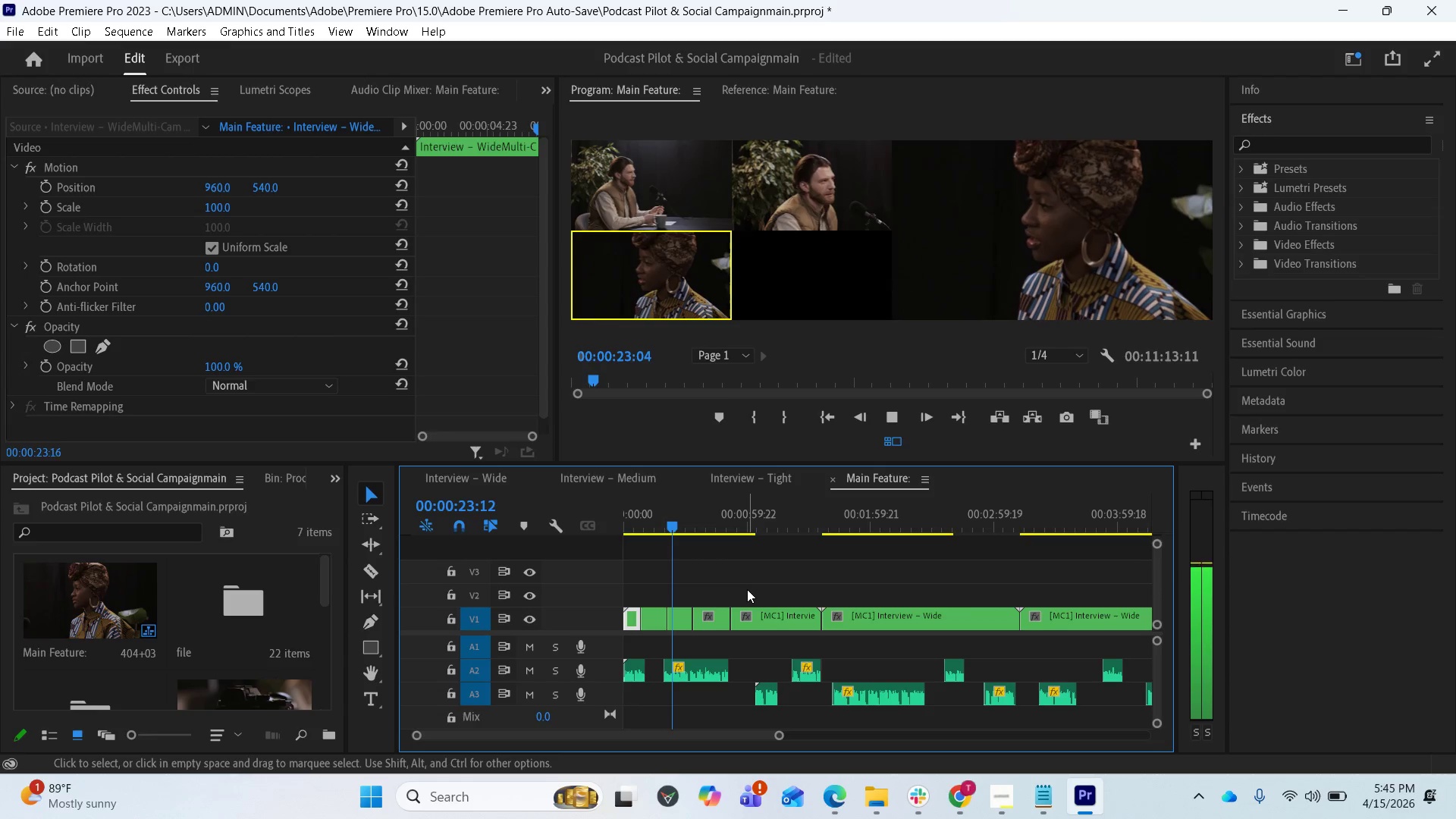 
left_click([747, 589])
 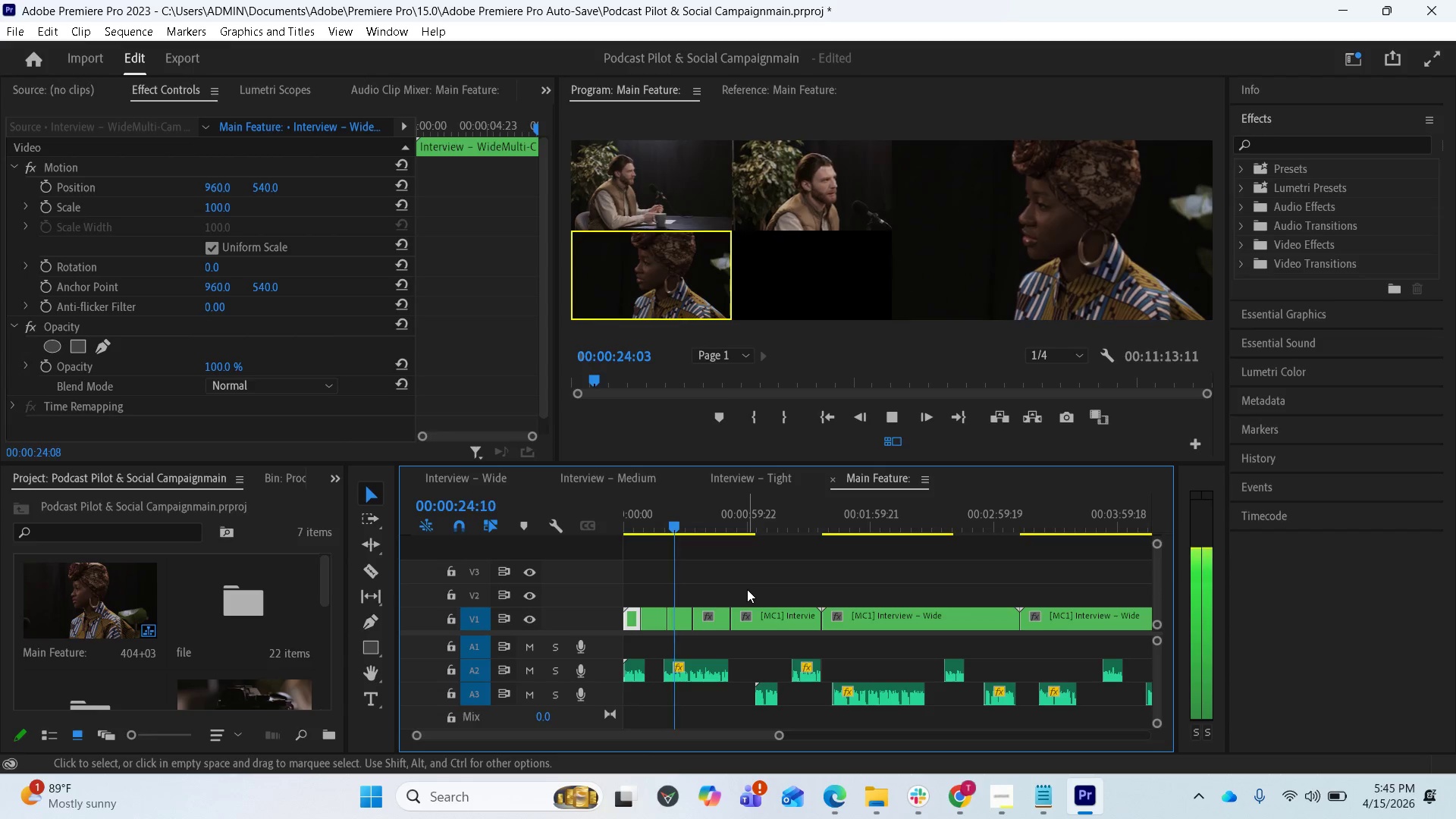 
key(Space)
 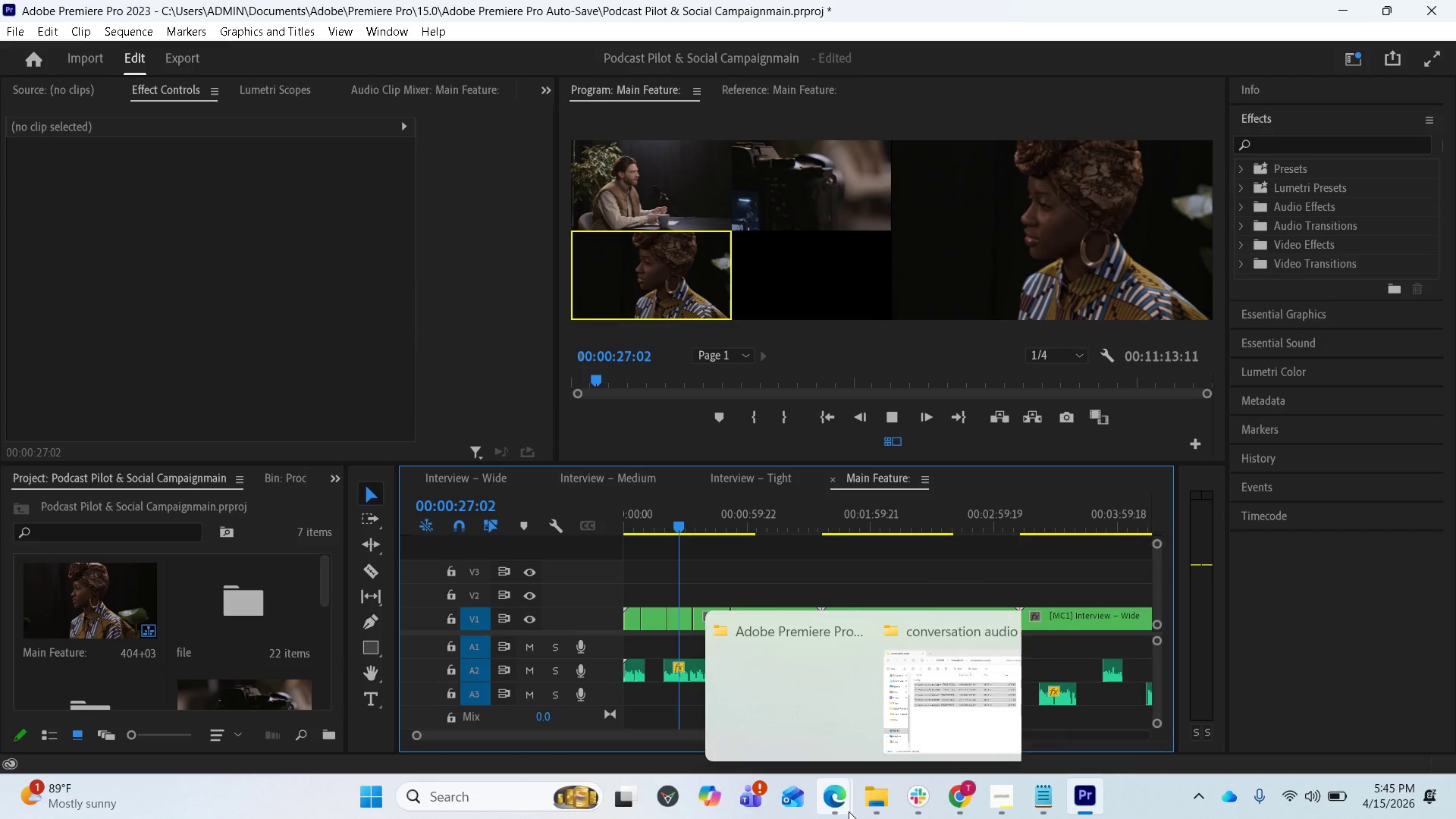 
left_click([991, 710])
 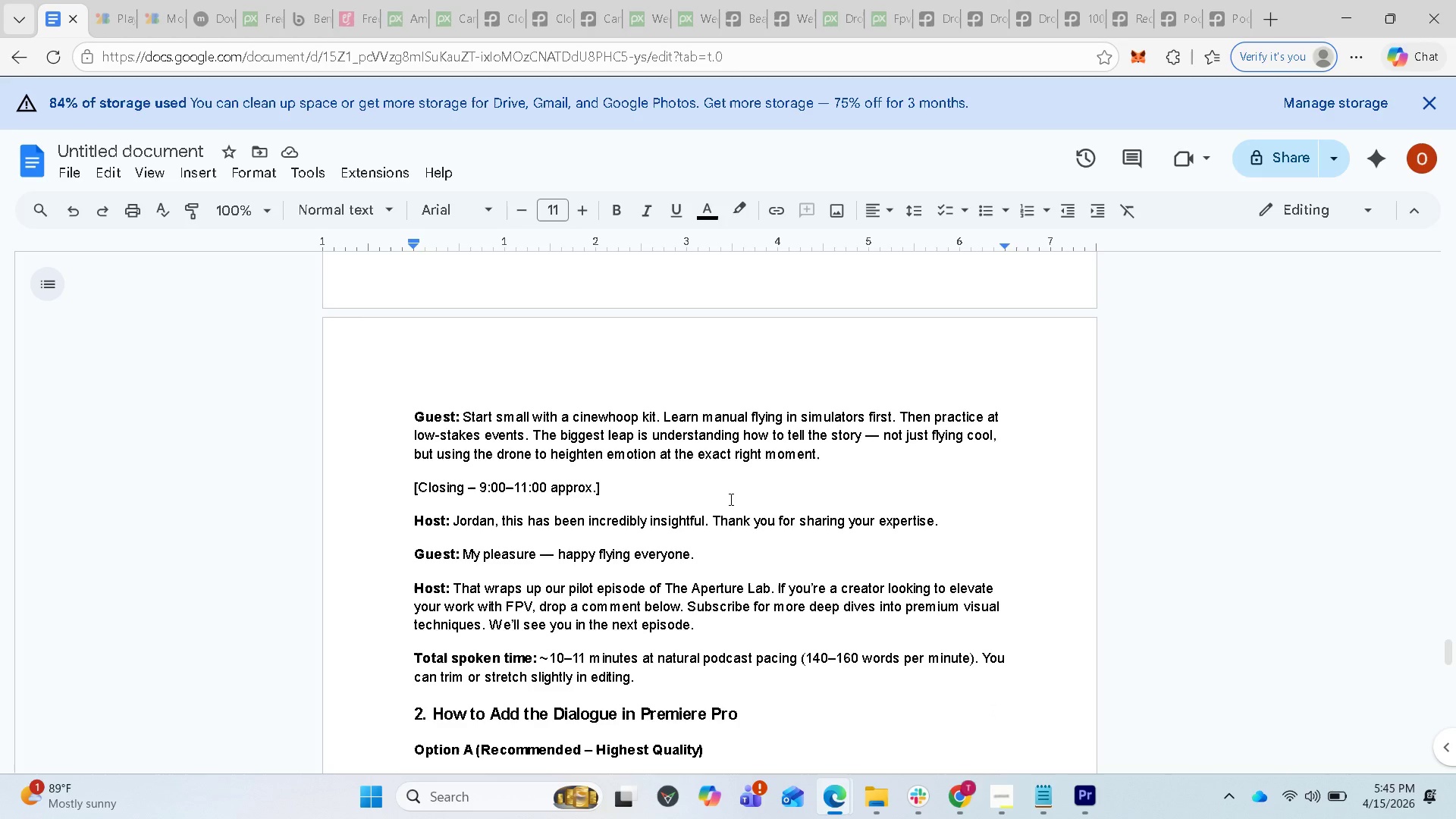 
scroll: coordinate [724, 500], scroll_direction: down, amount: 10.0
 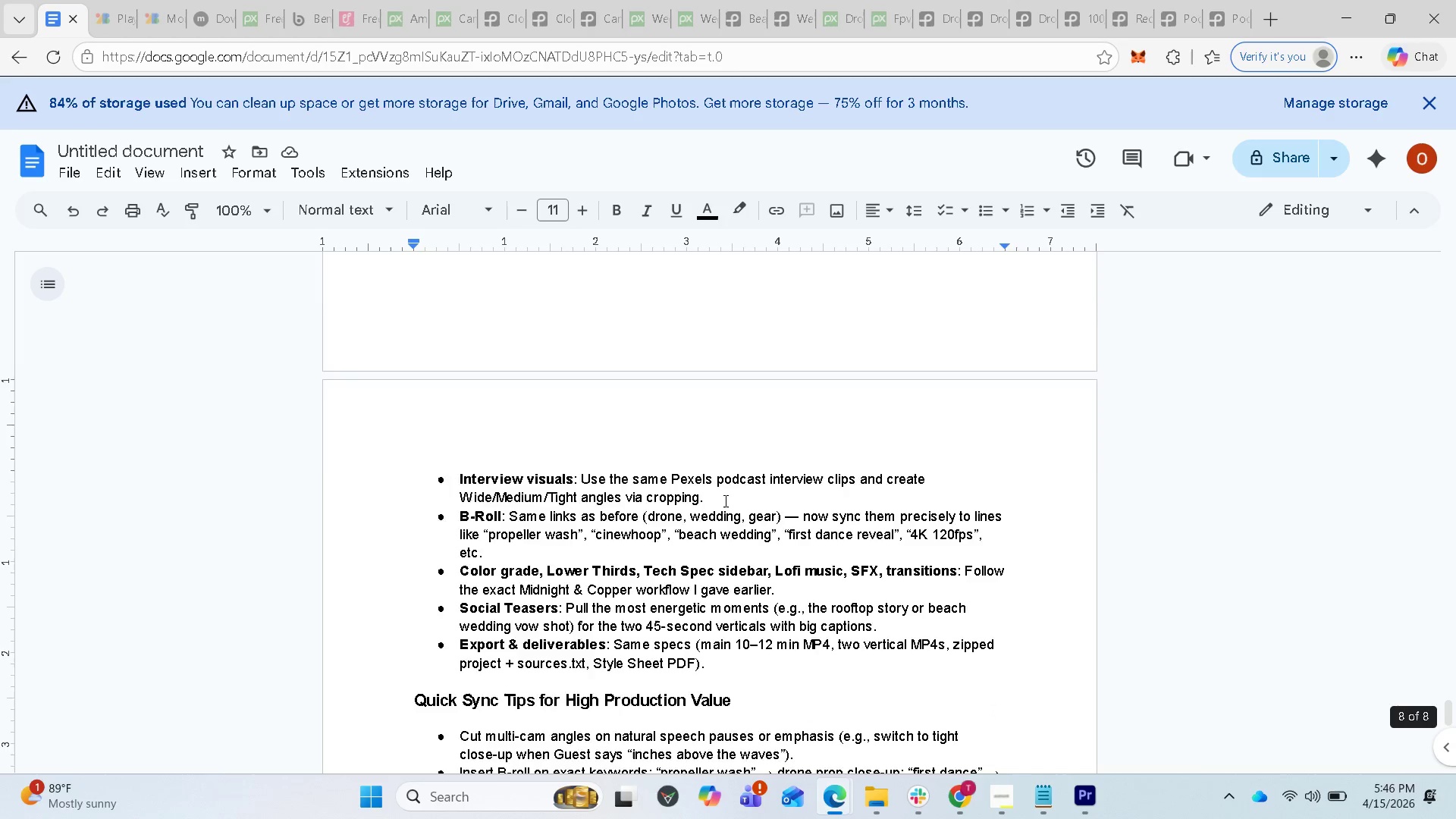 
scroll: coordinate [724, 500], scroll_direction: up, amount: 9.0
 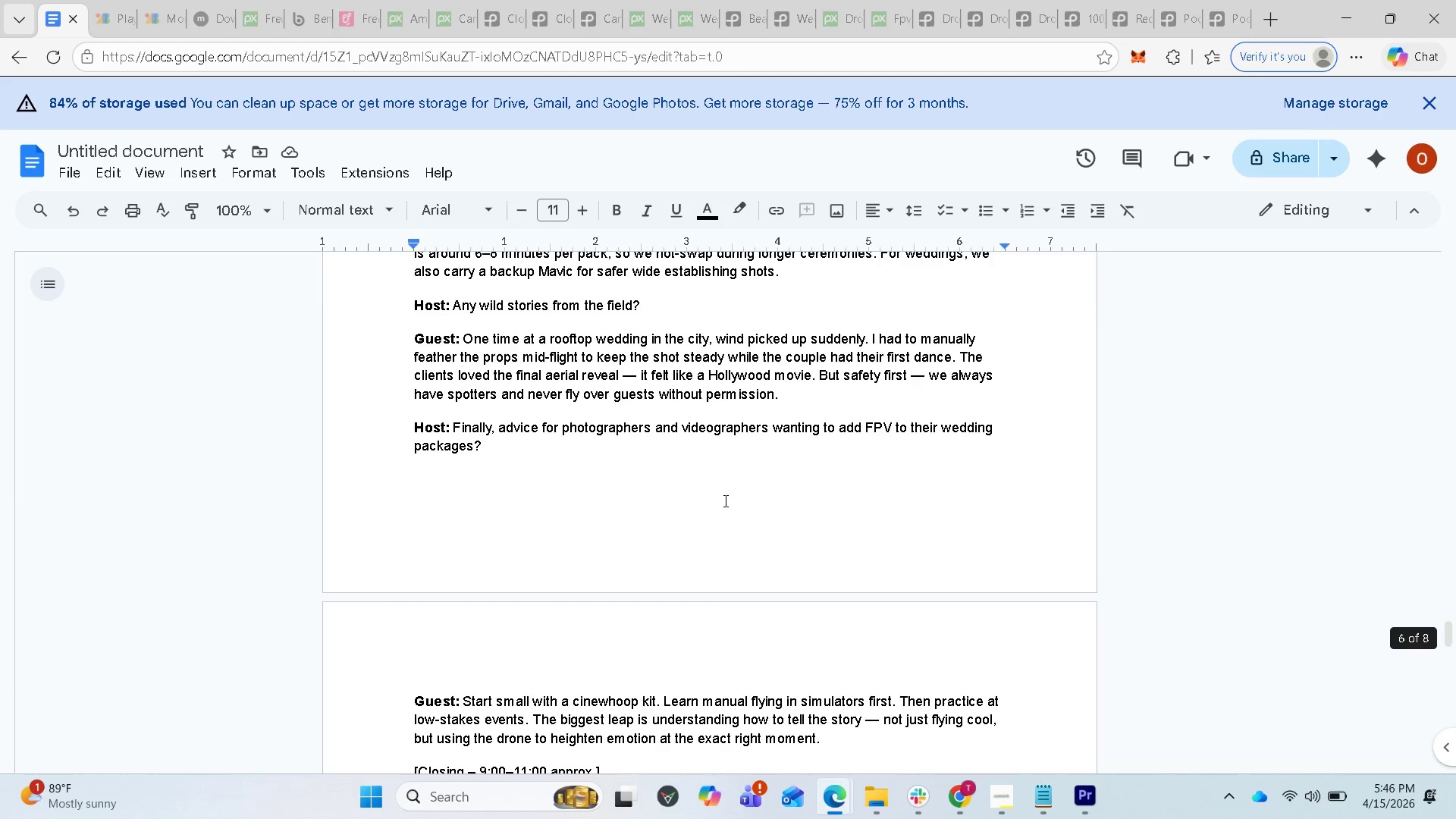 
scroll: coordinate [724, 500], scroll_direction: down, amount: 3.0
 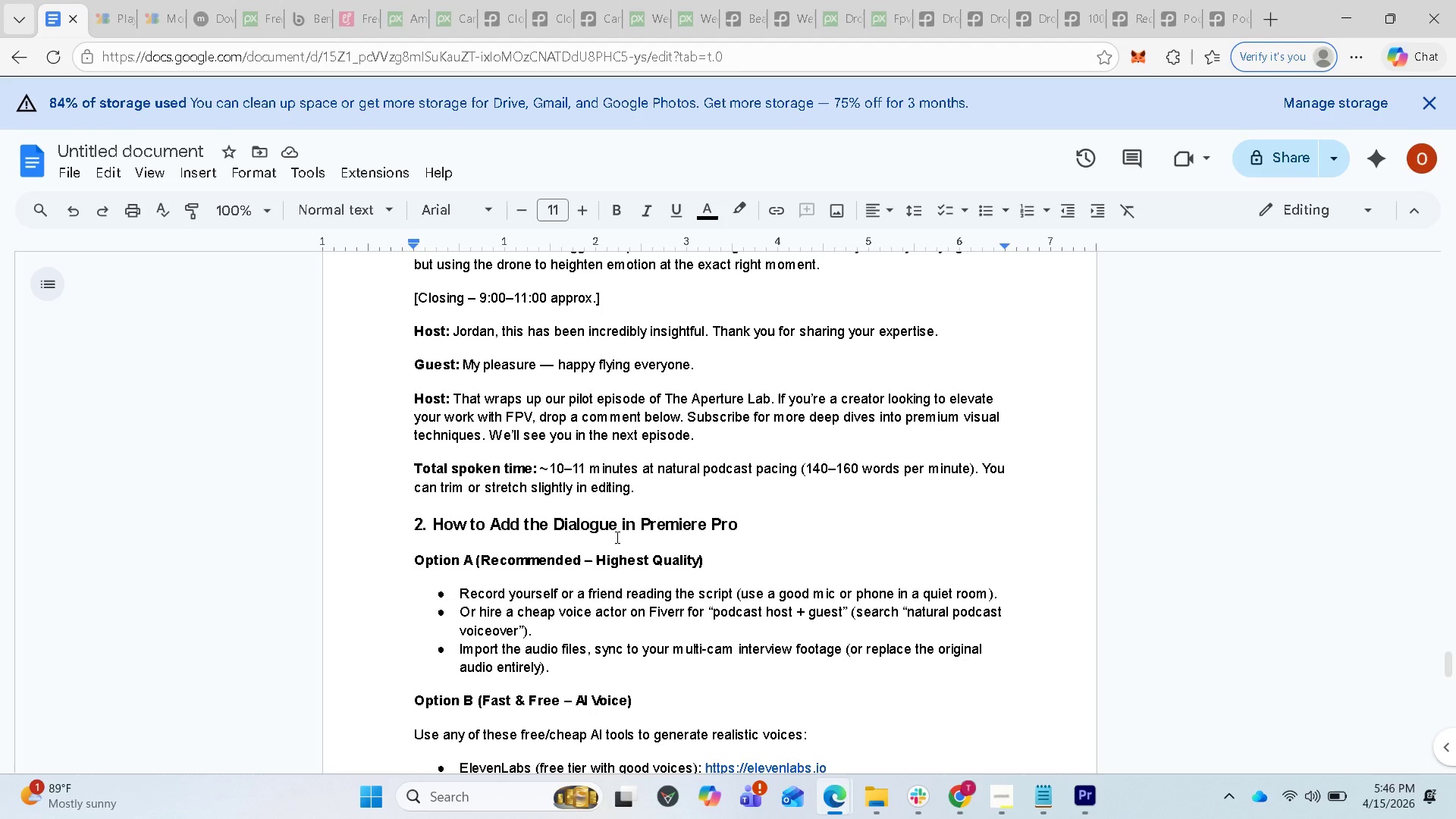 
wait(5.41)
 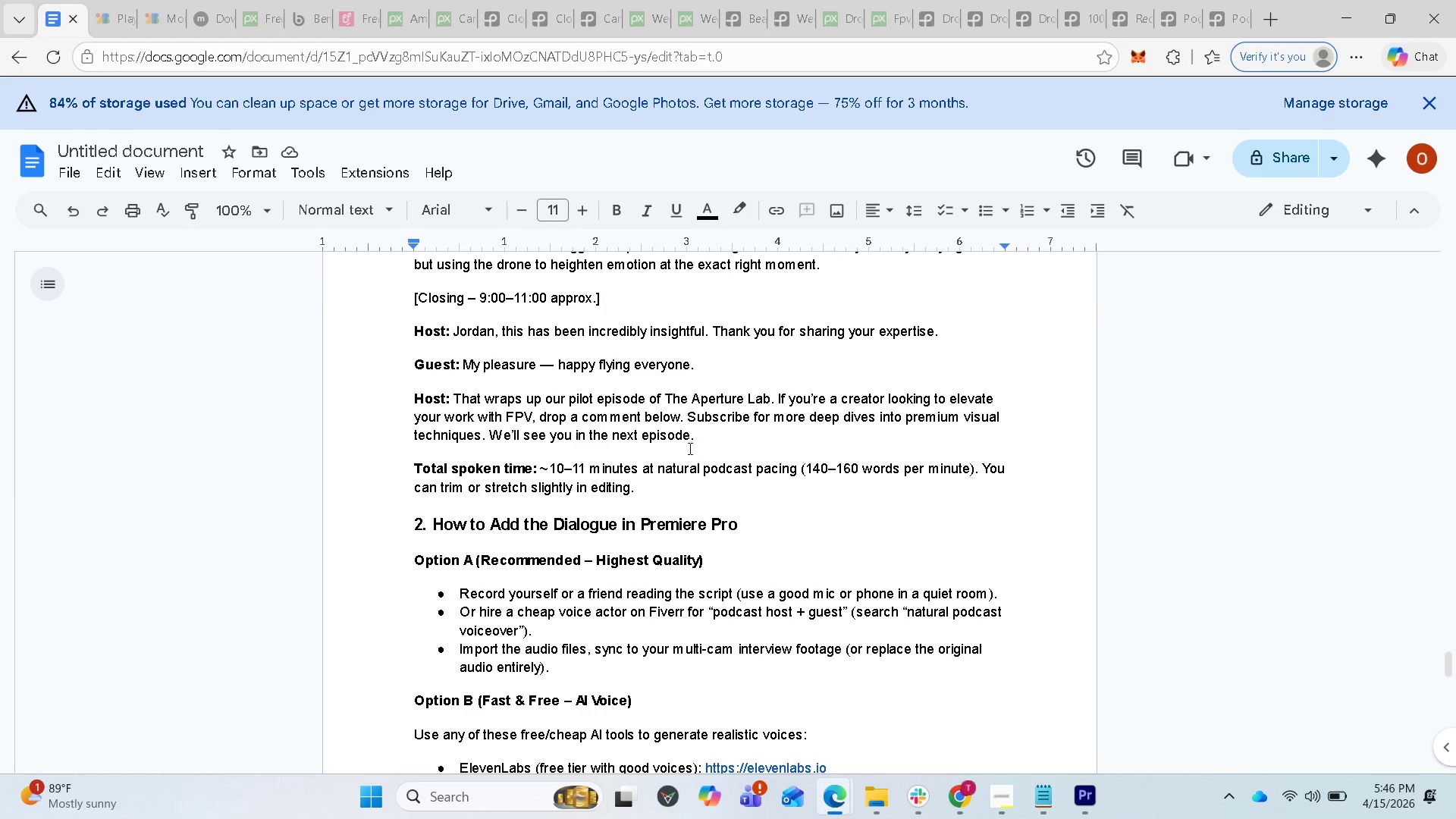 
scroll: coordinate [615, 537], scroll_direction: down, amount: 1.0
 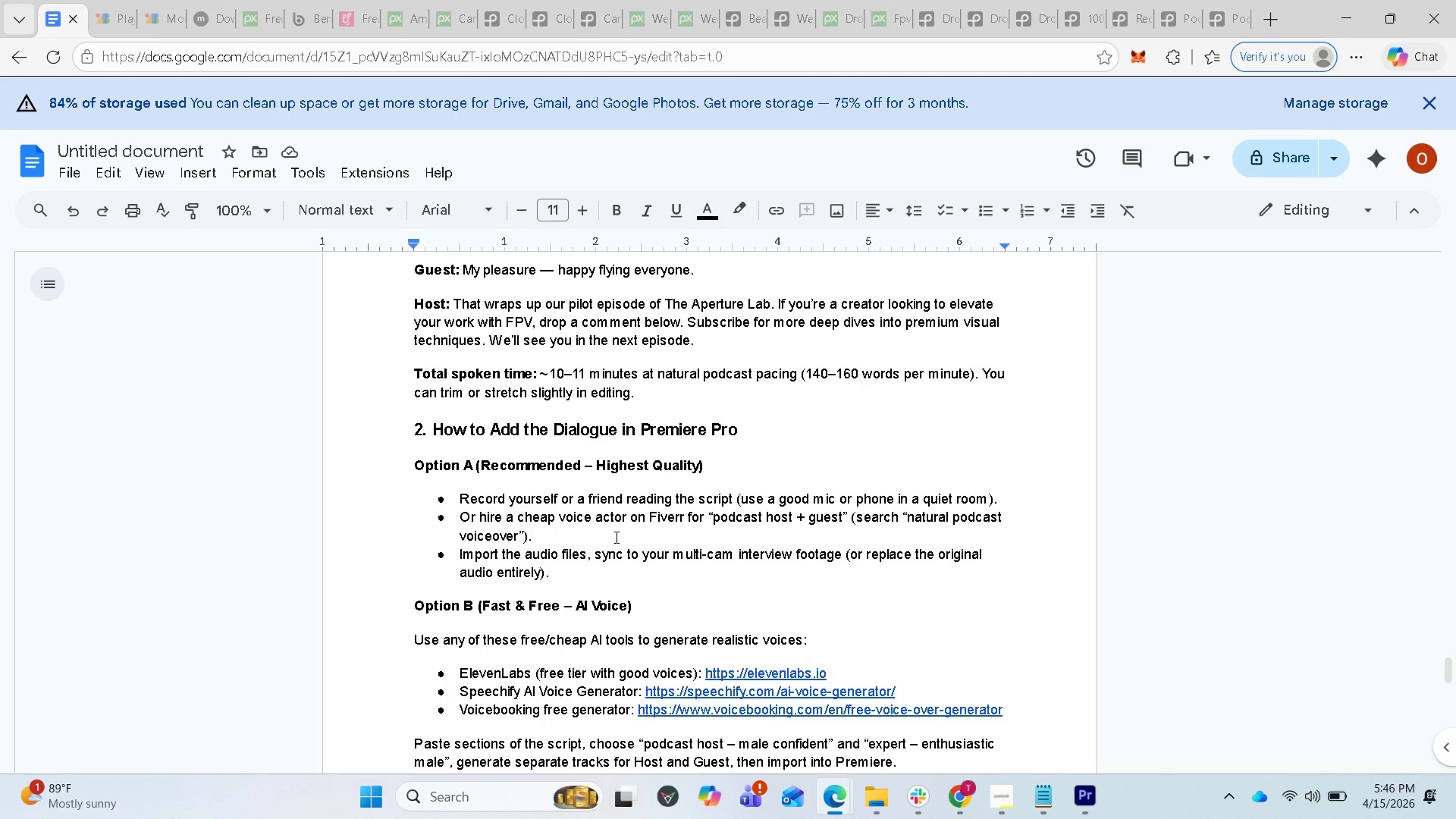 
wait(5.51)
 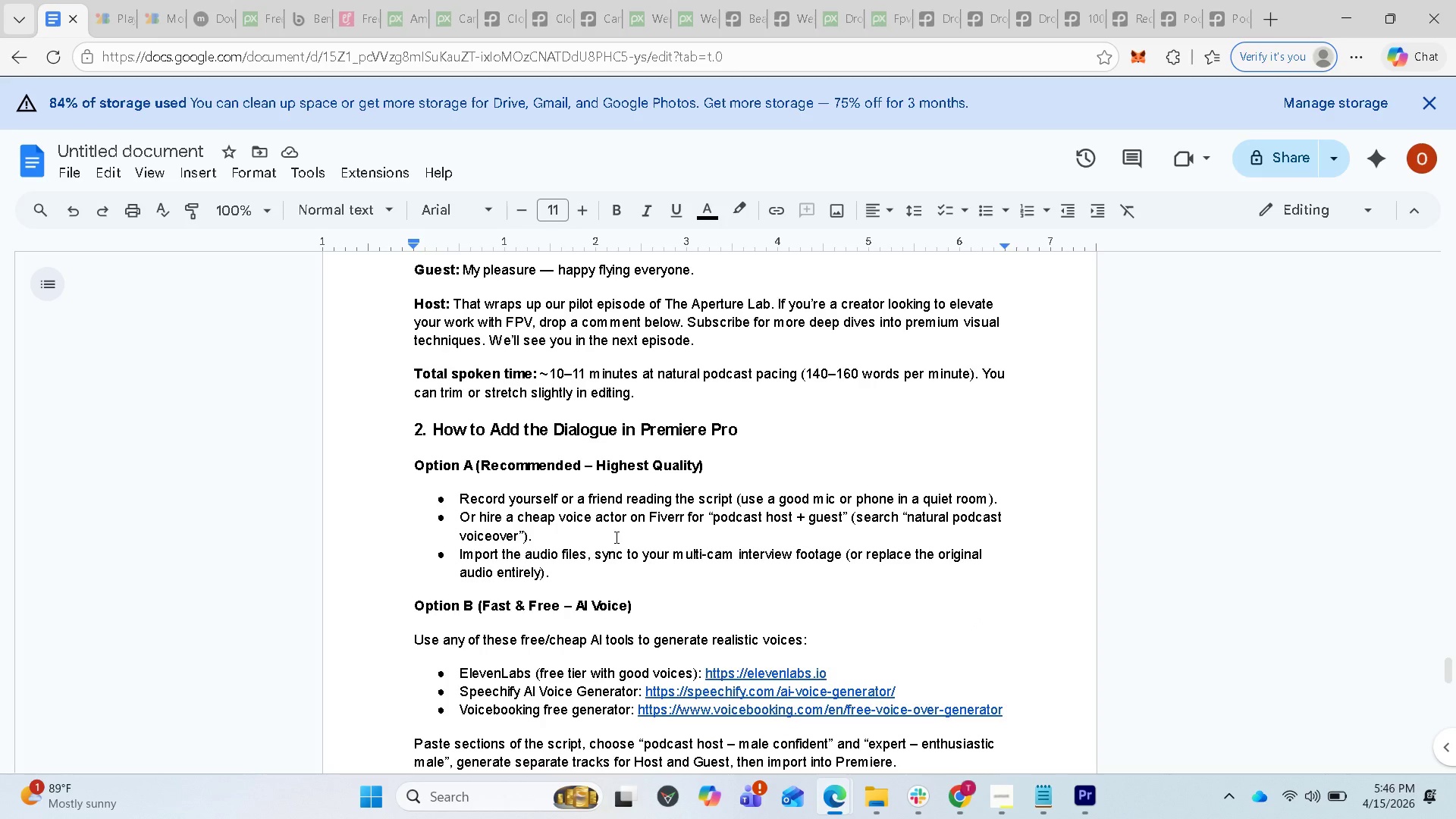 
scroll: coordinate [615, 537], scroll_direction: down, amount: 2.0
 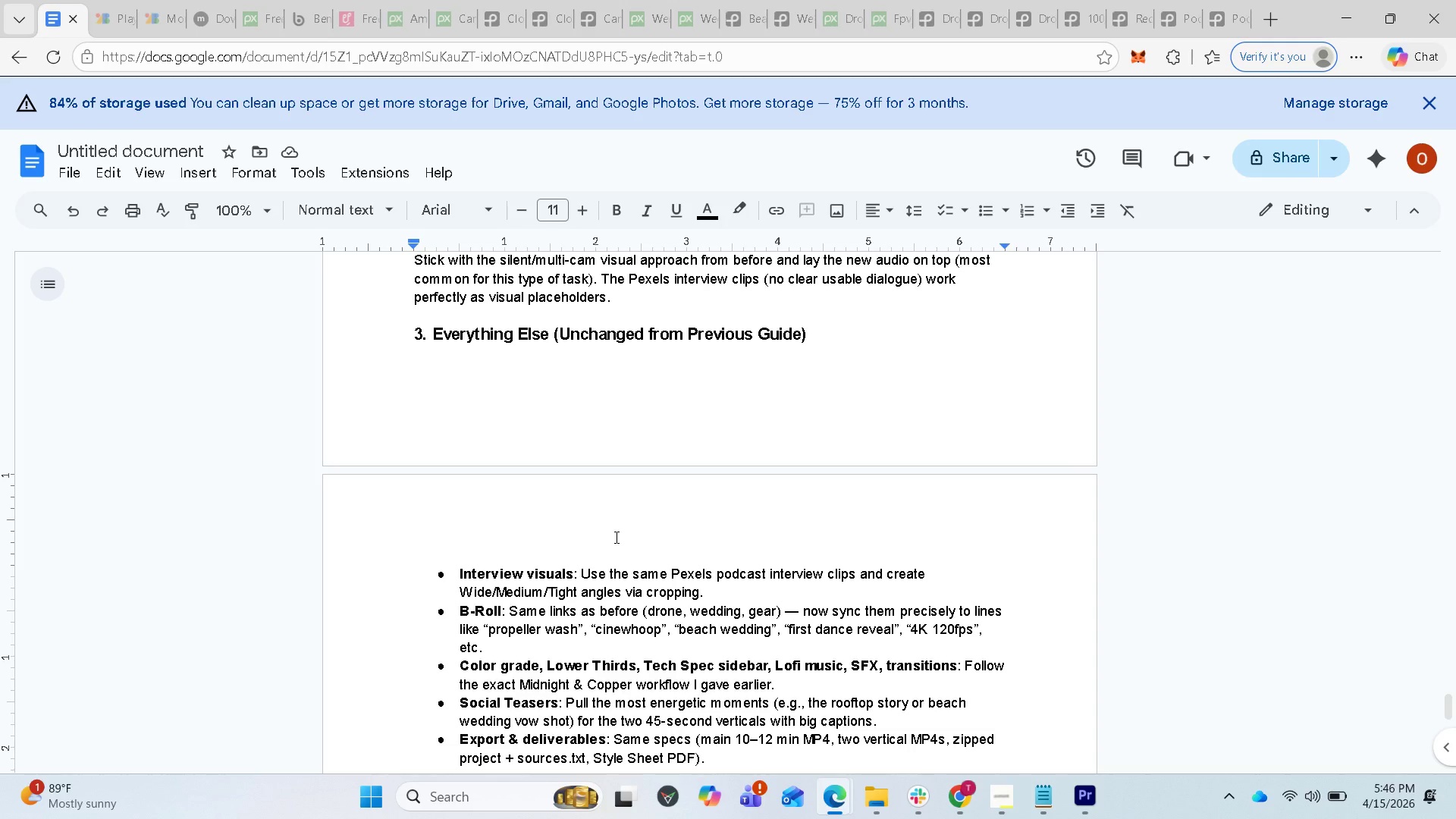 
wait(6.25)
 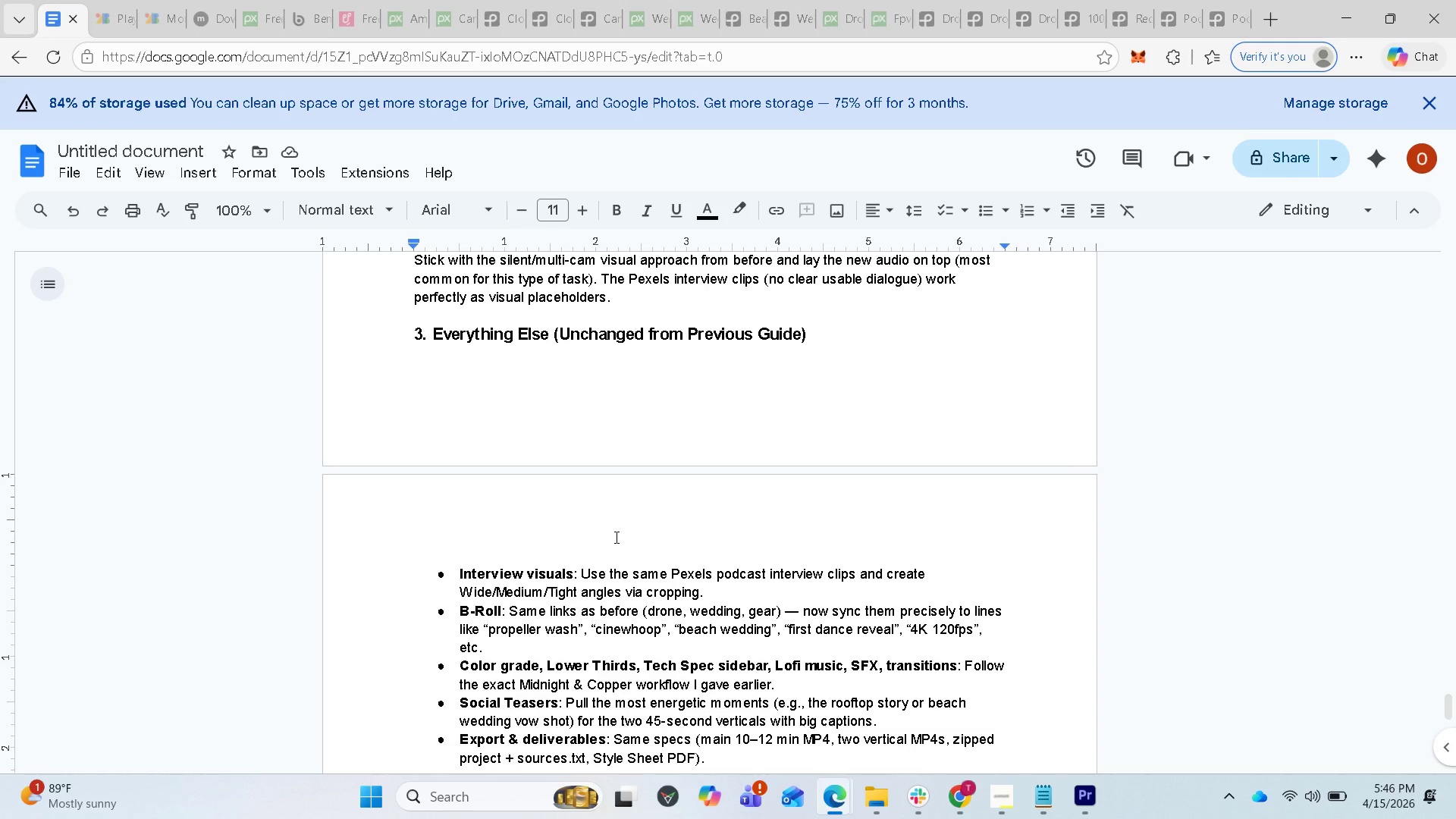 
scroll: coordinate [615, 537], scroll_direction: down, amount: 1.0
 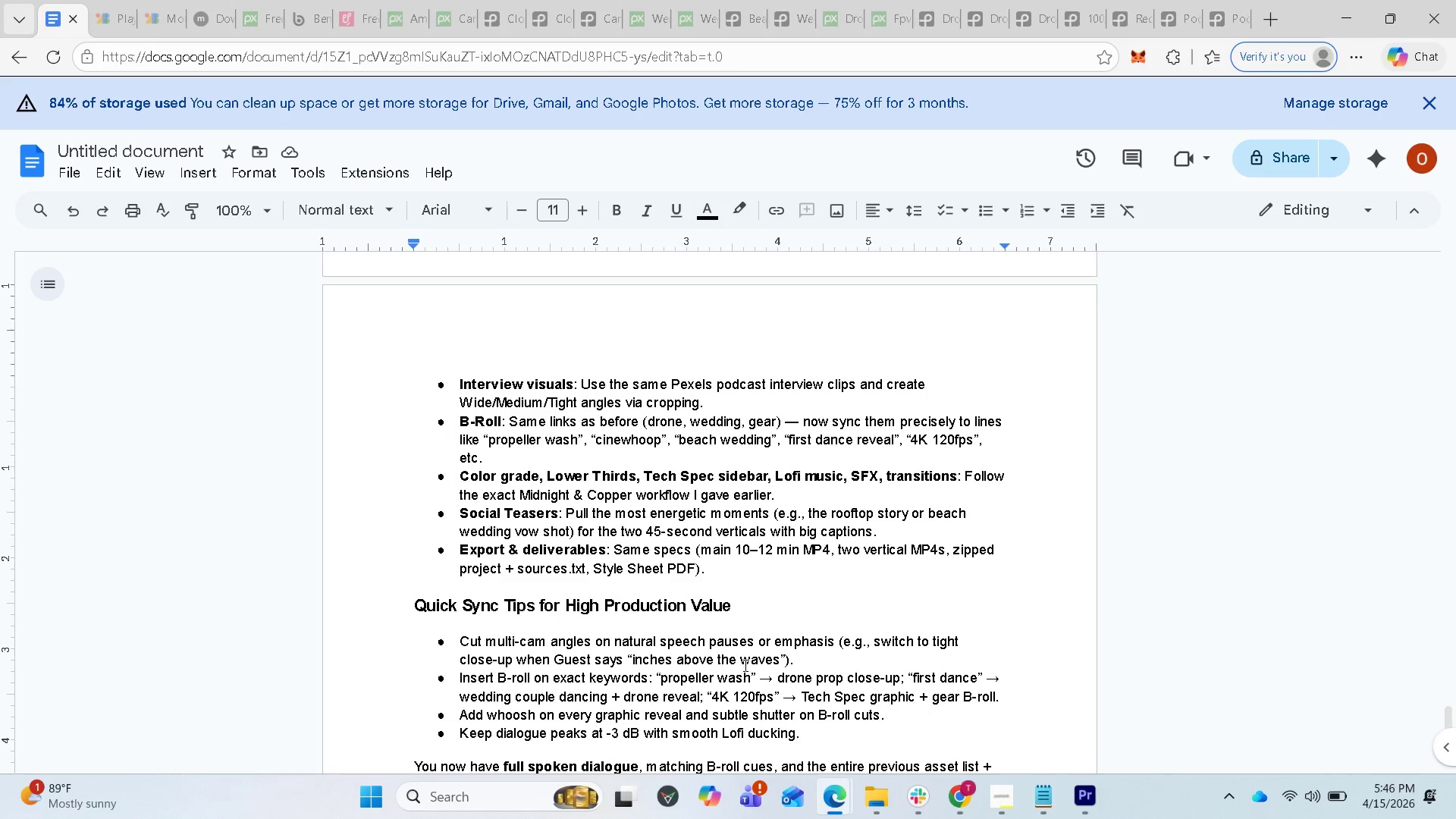 
wait(20.06)
 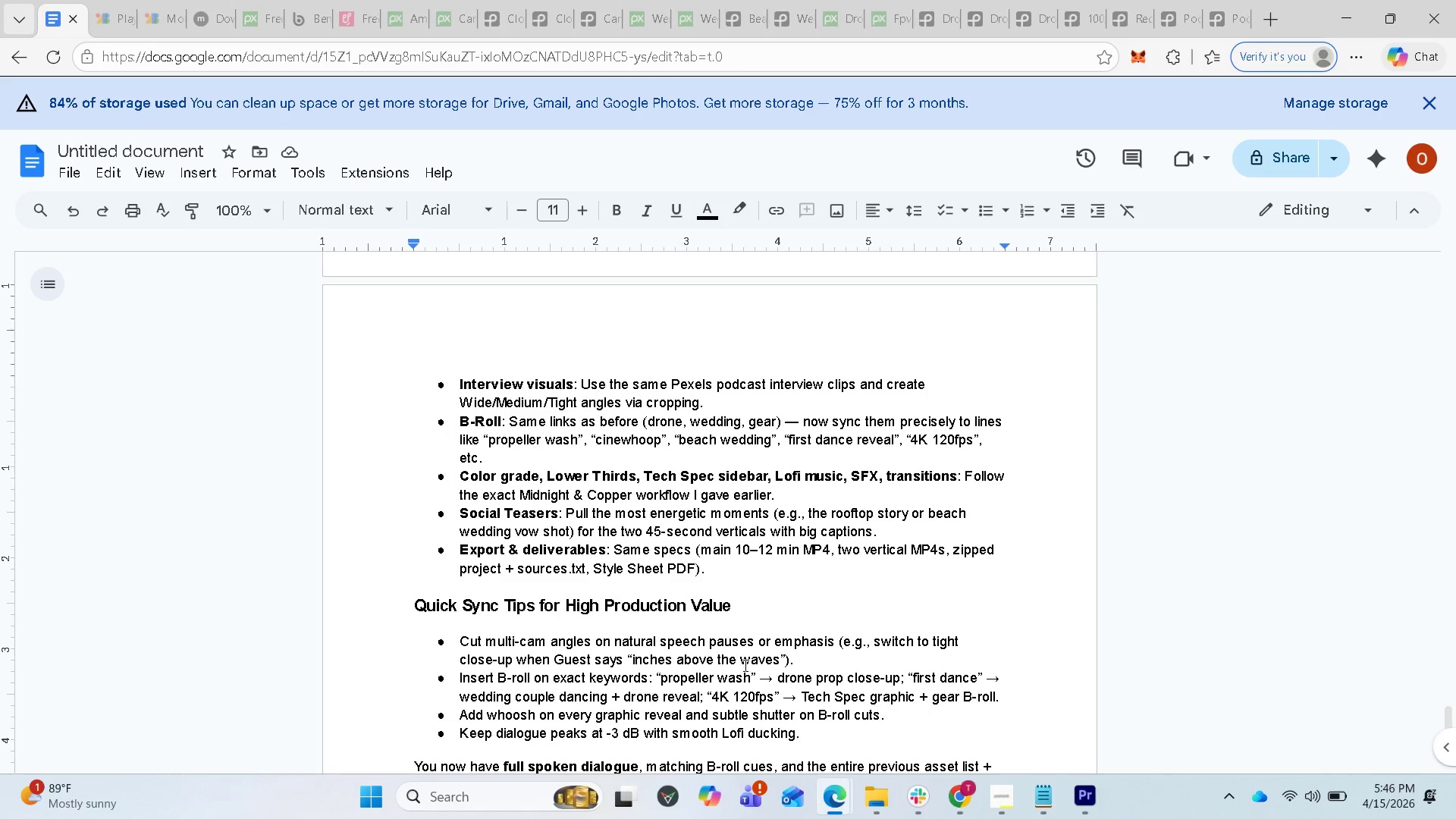 
left_click([1080, 789])
 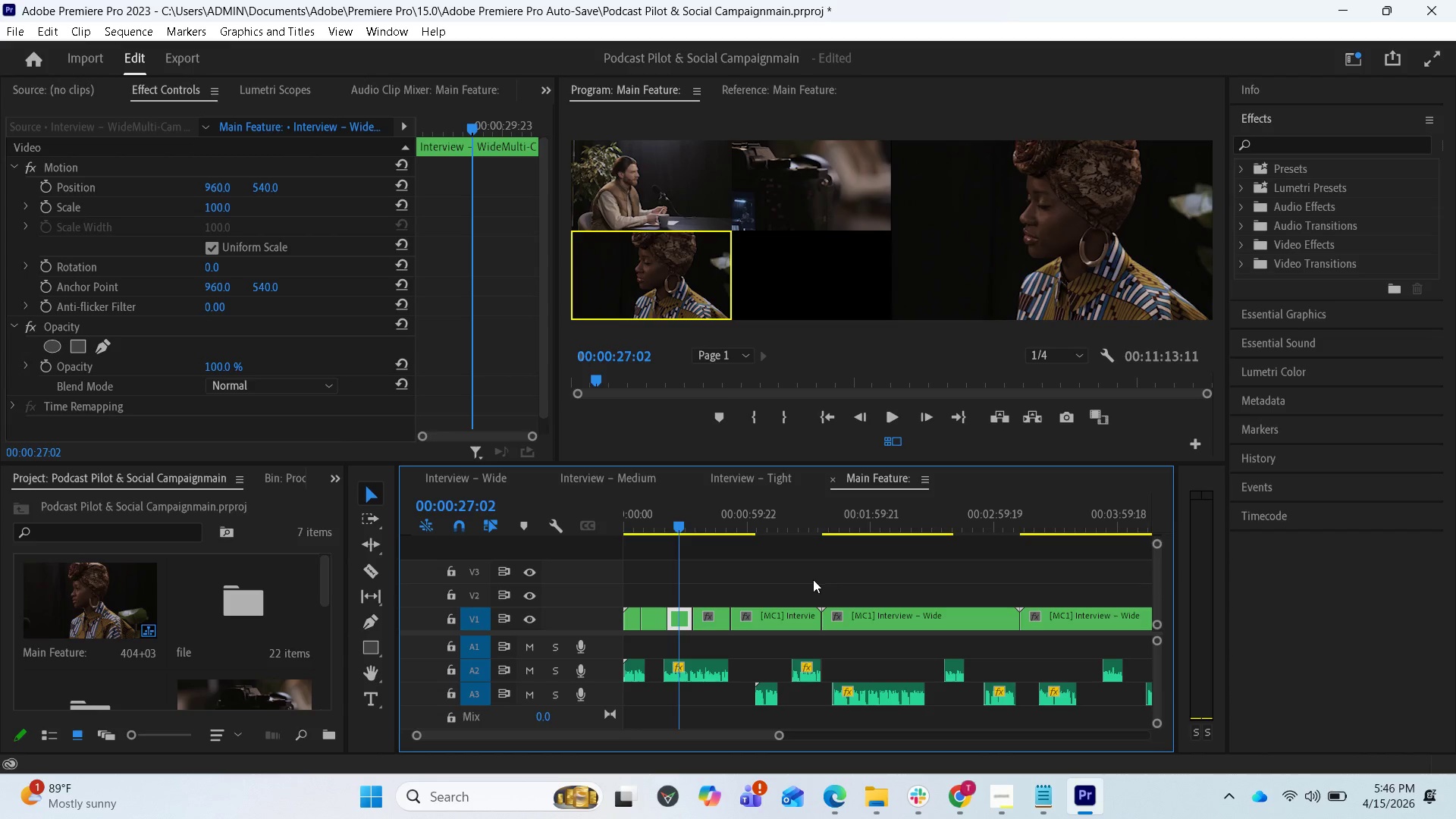 
left_click([812, 580])
 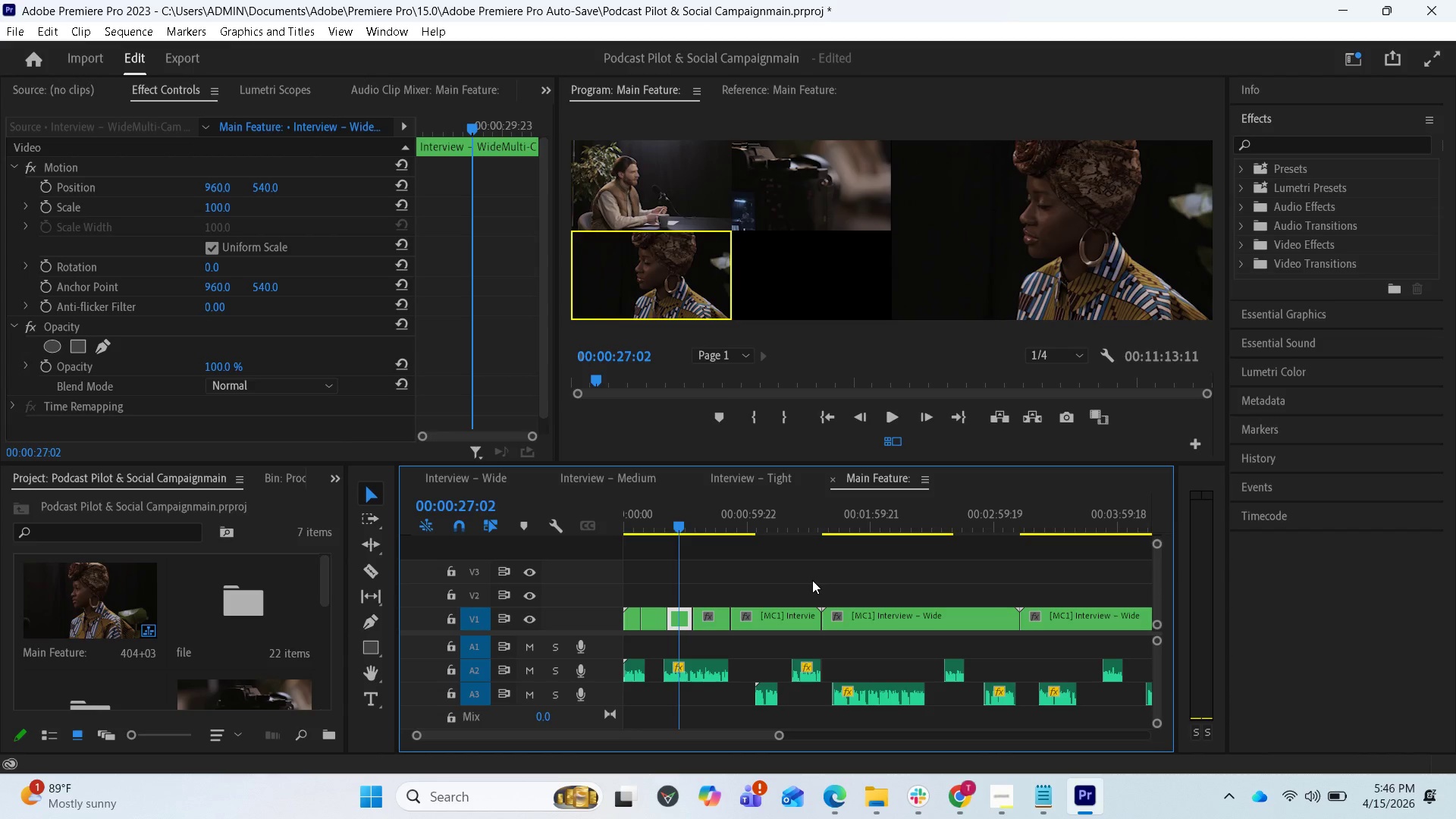 
key(Control+Z)
 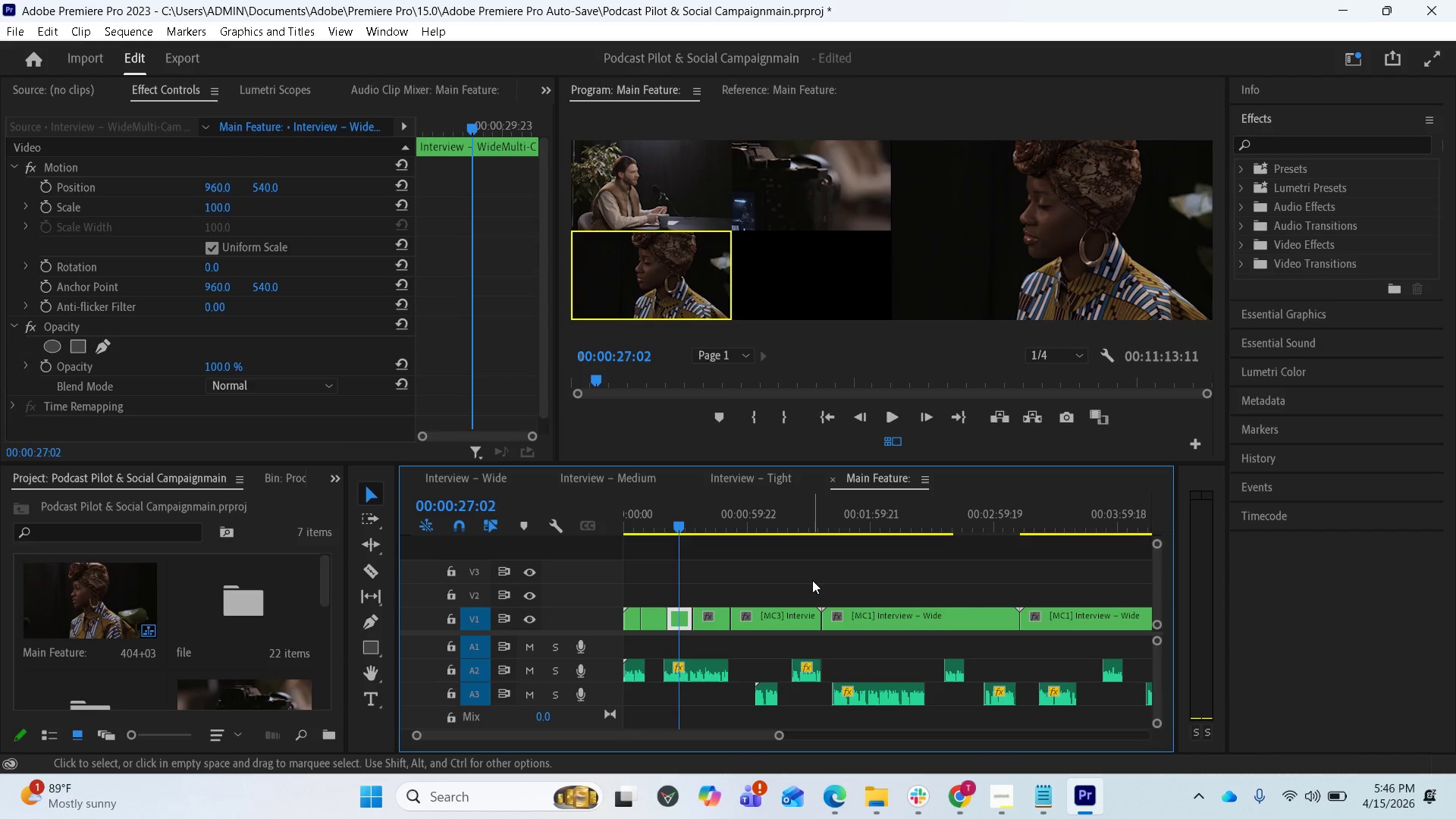 
key(Control+Z)
 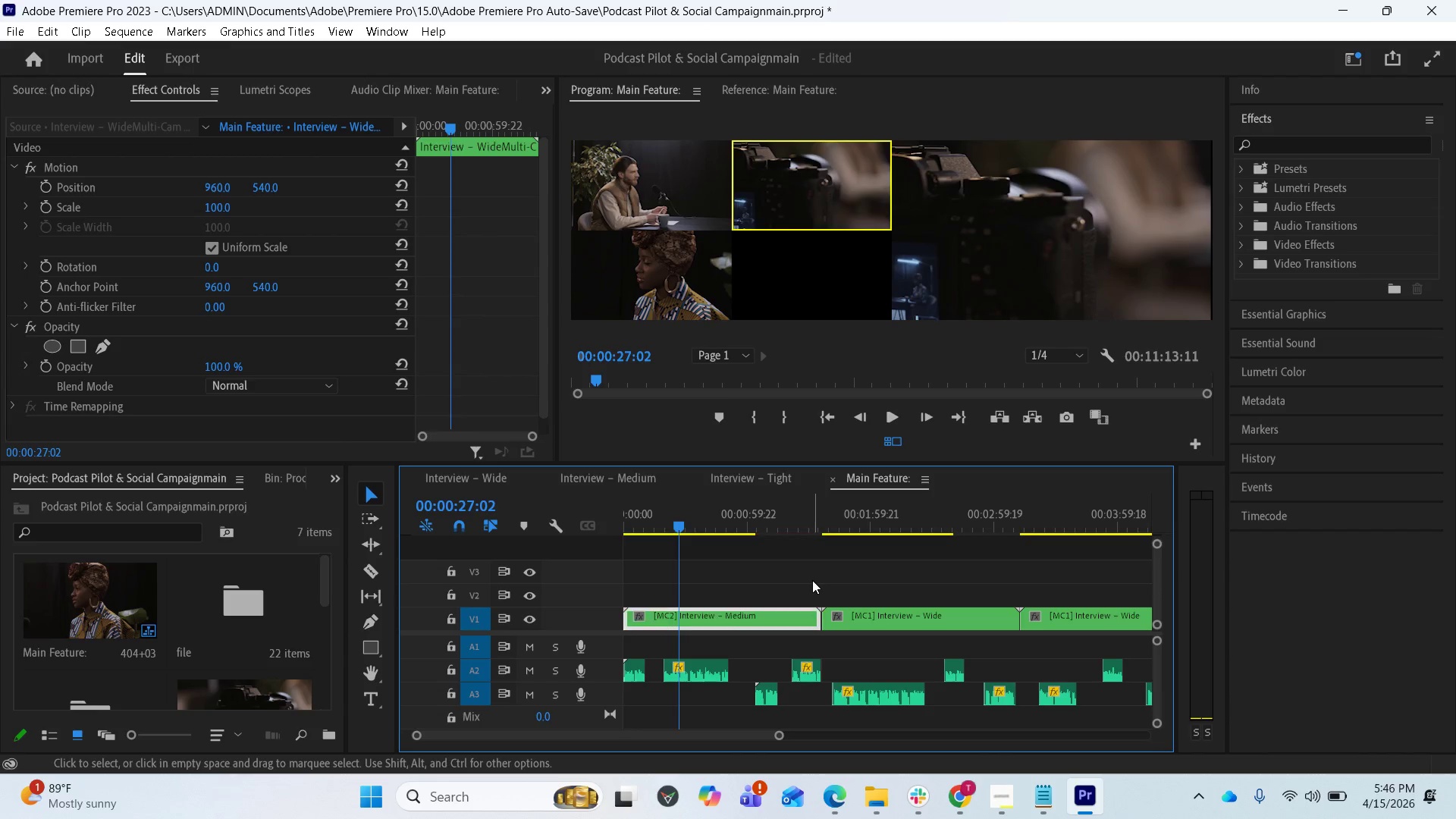 
key(Control+Z)
 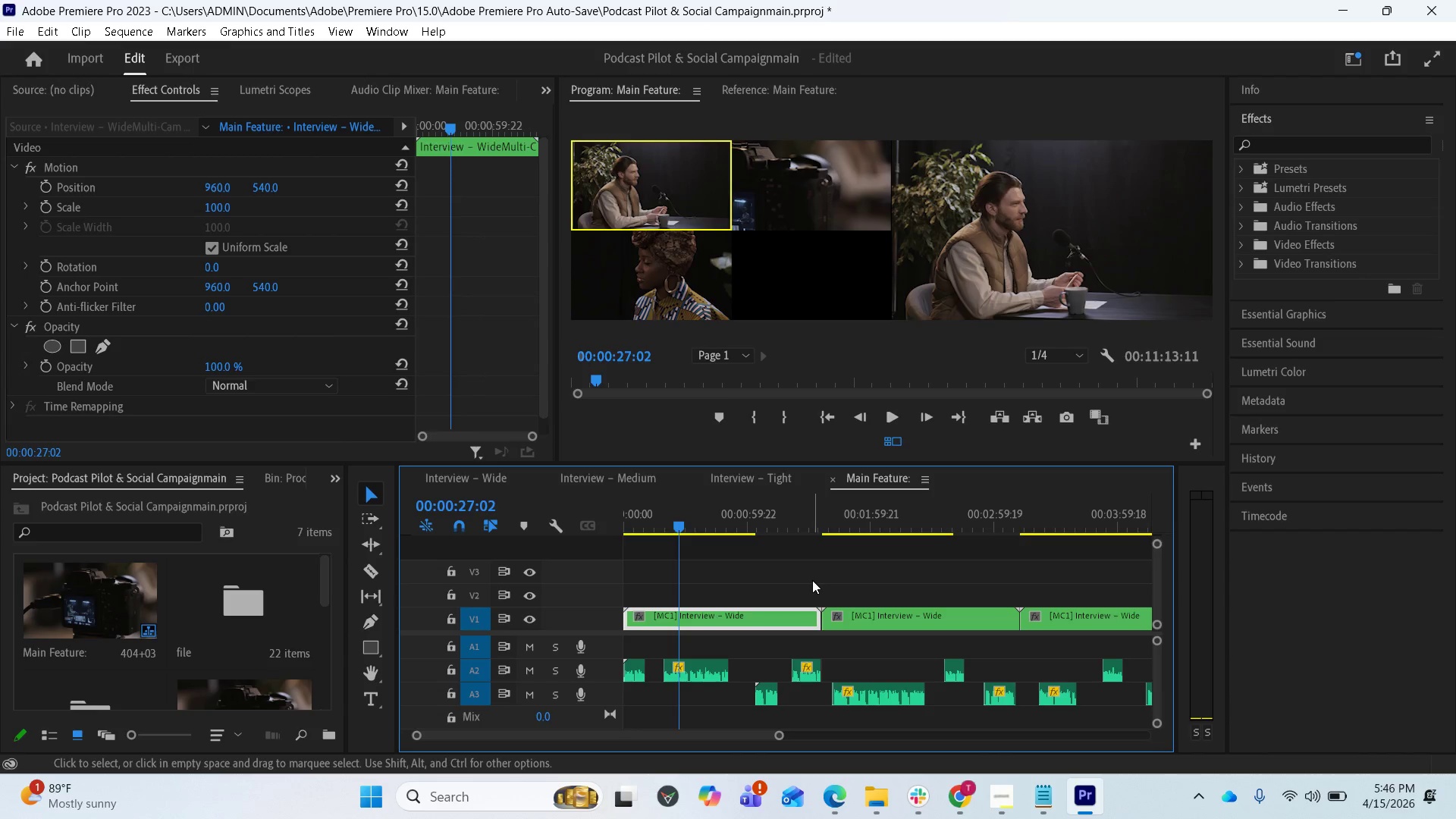 
key(Control+Z)
 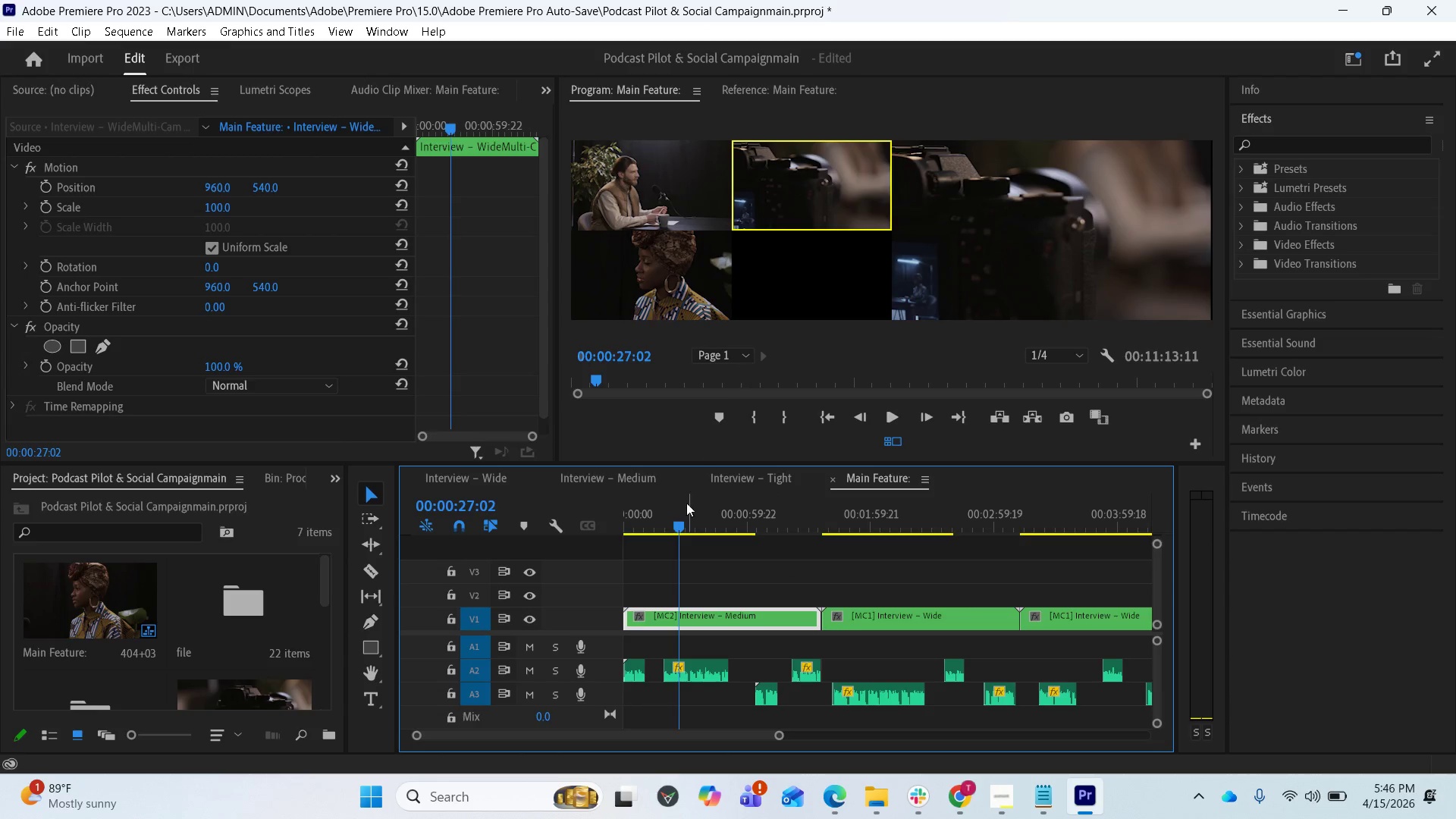 
left_click_drag(start_coordinate=[674, 529], to_coordinate=[601, 513])
 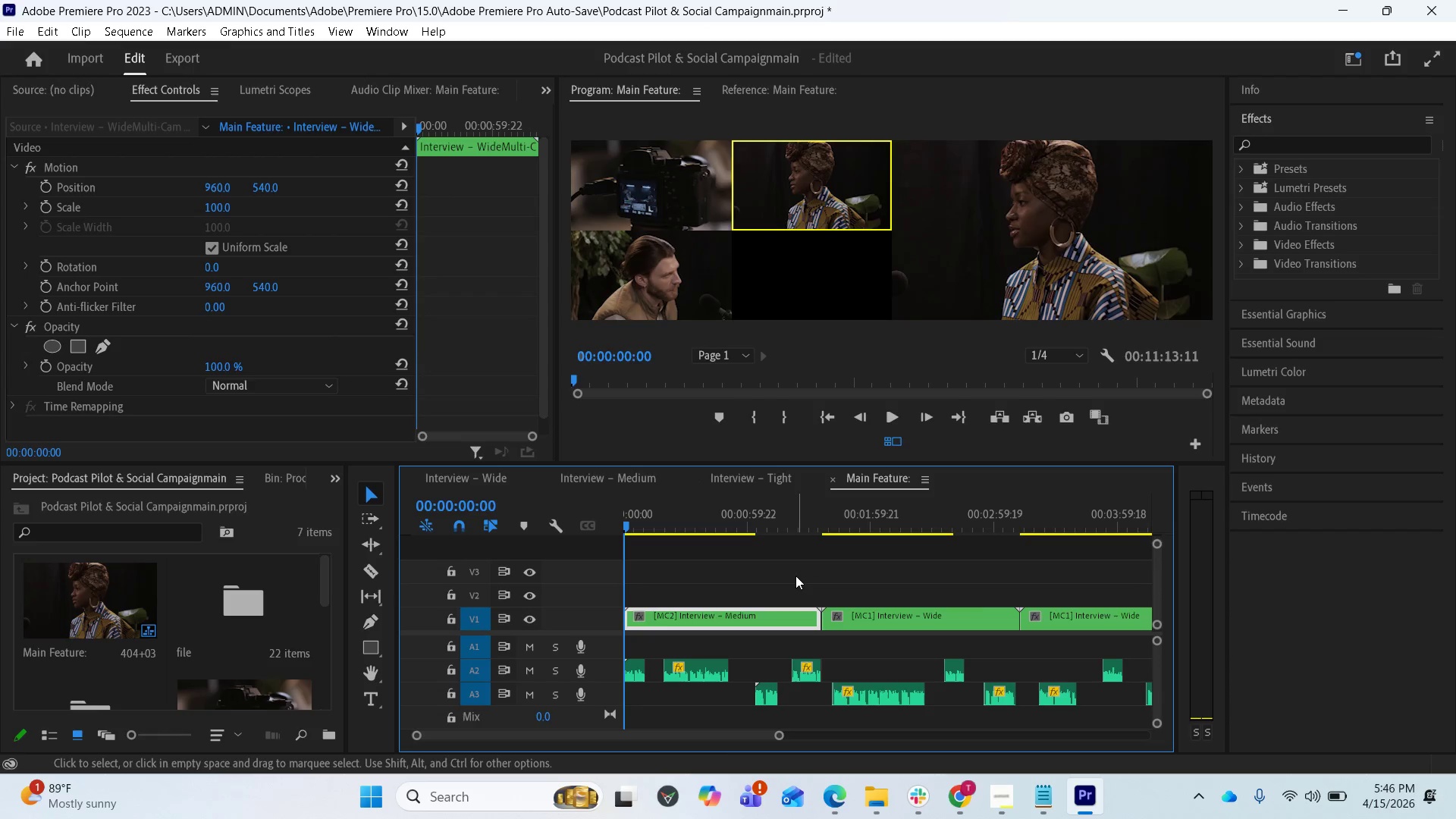 
wait(7.36)
 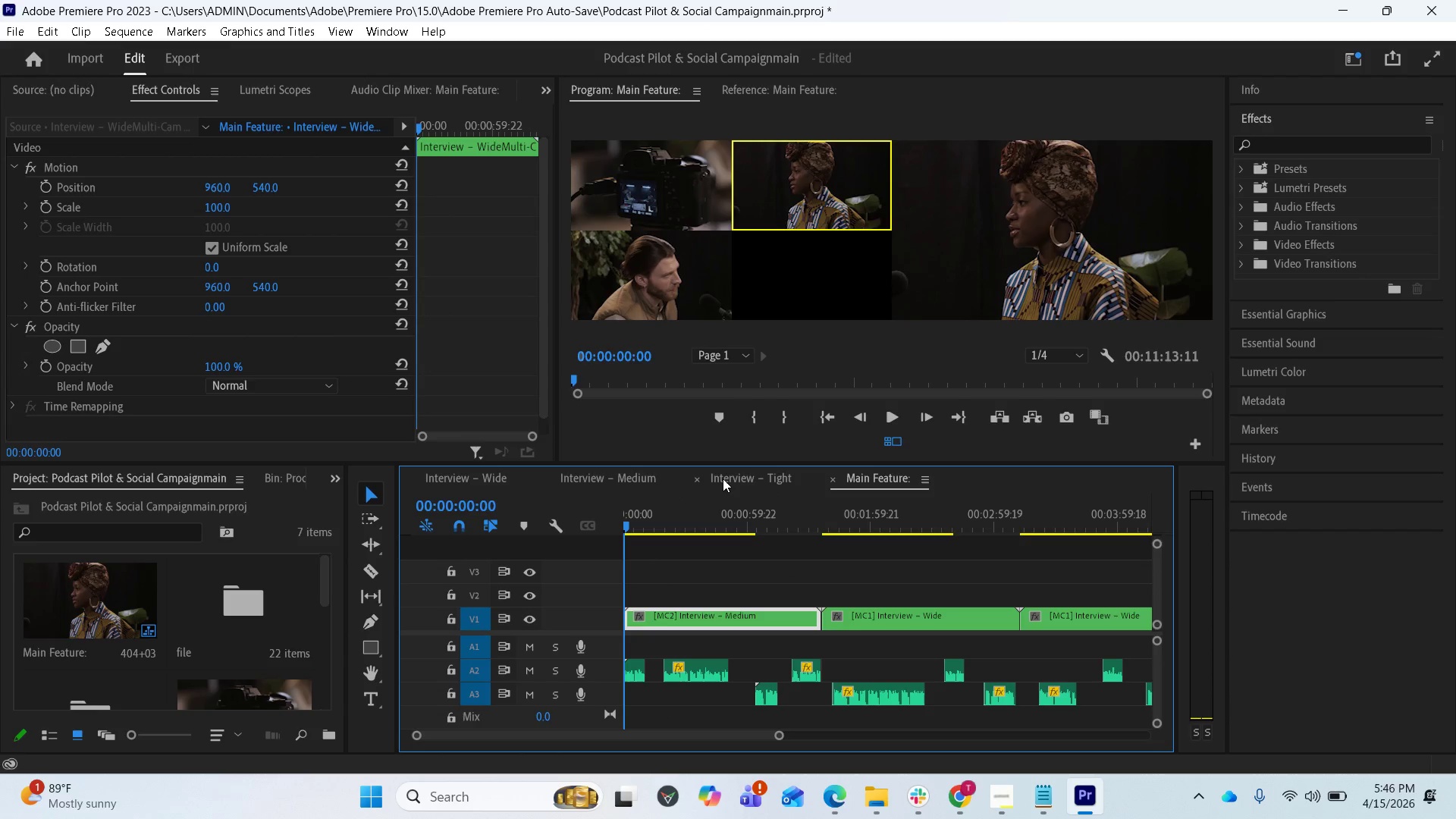 
key(Space)
 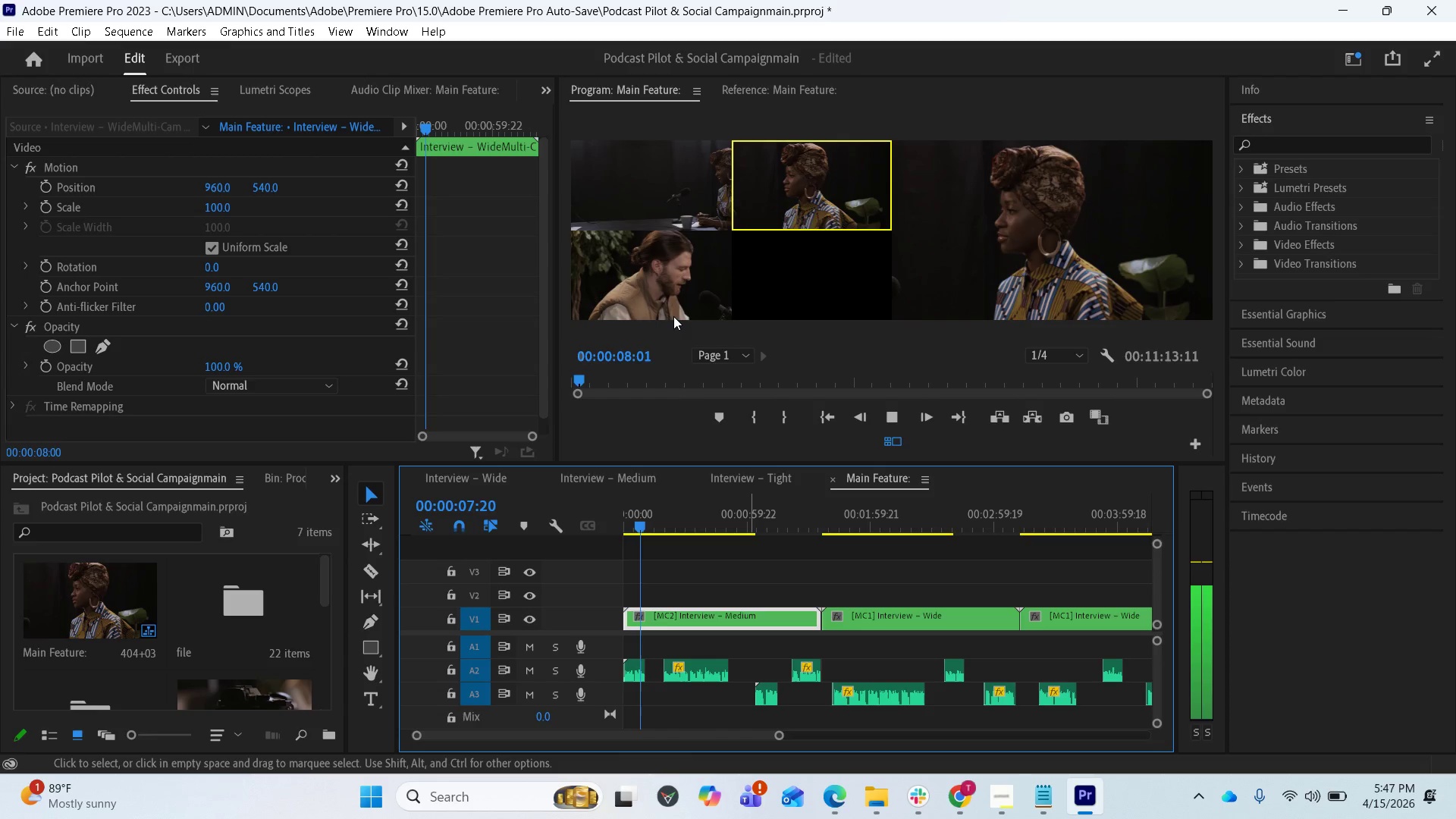 
wait(14.17)
 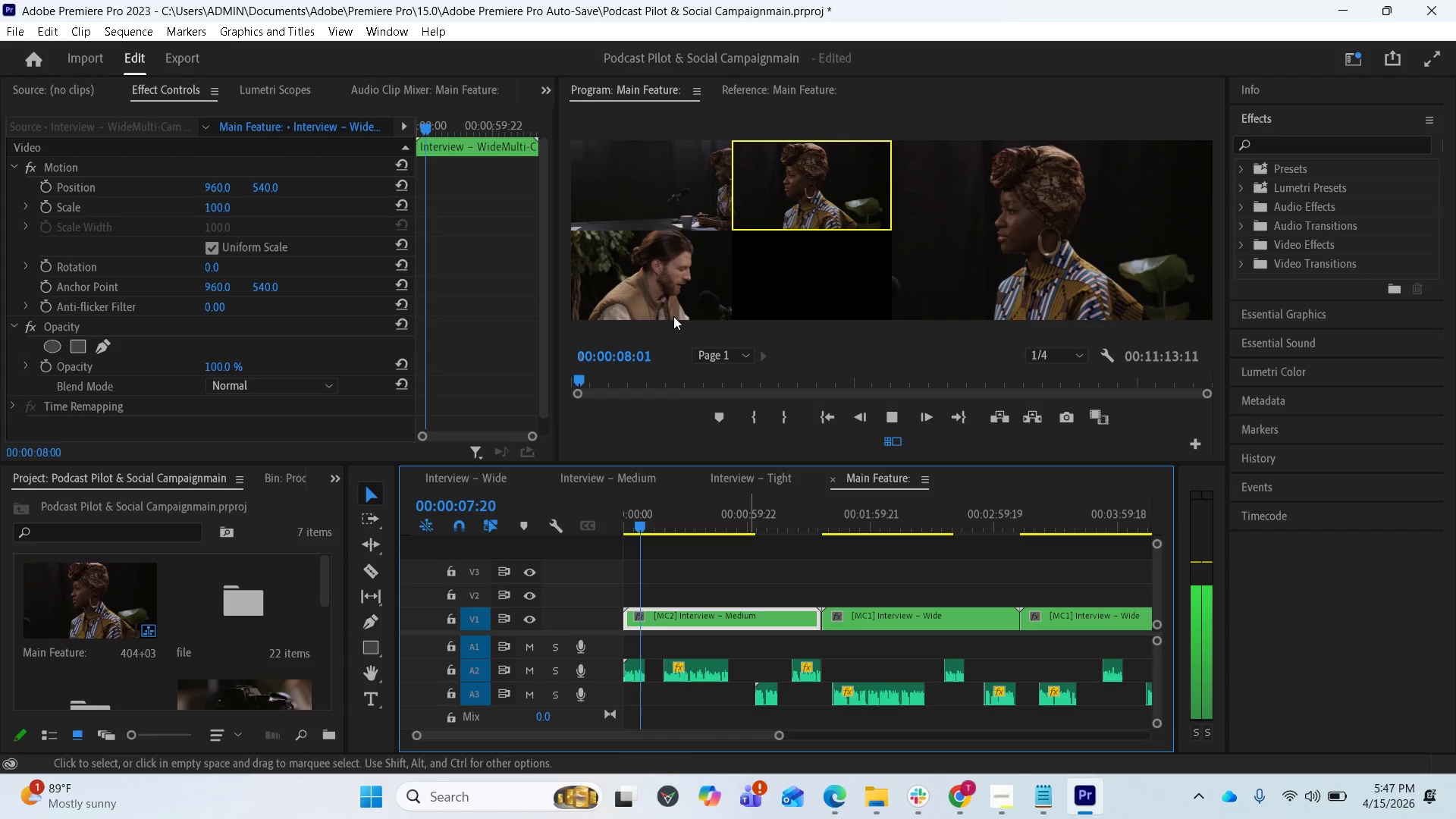 
left_click([681, 205])
 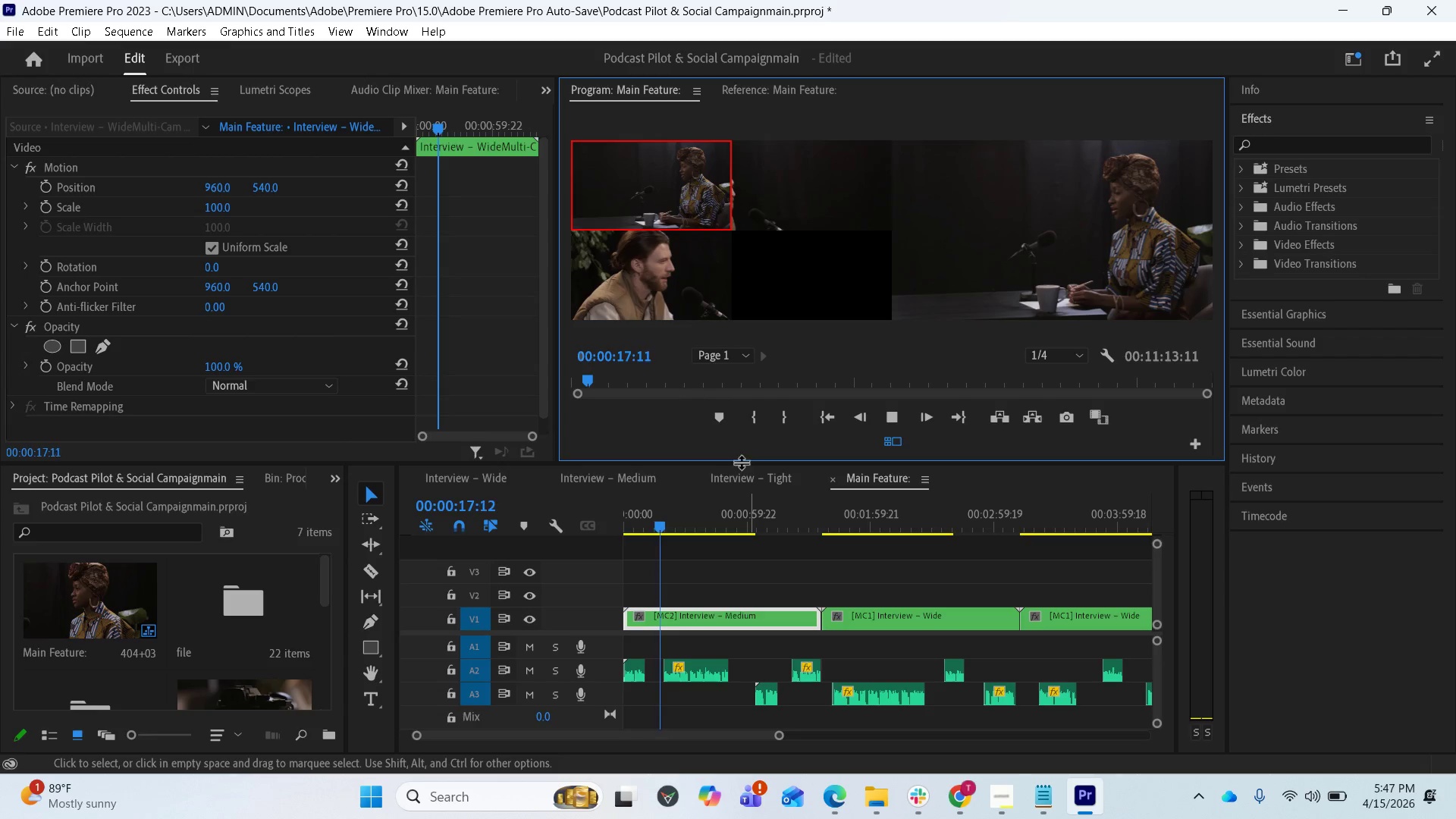 
wait(5.92)
 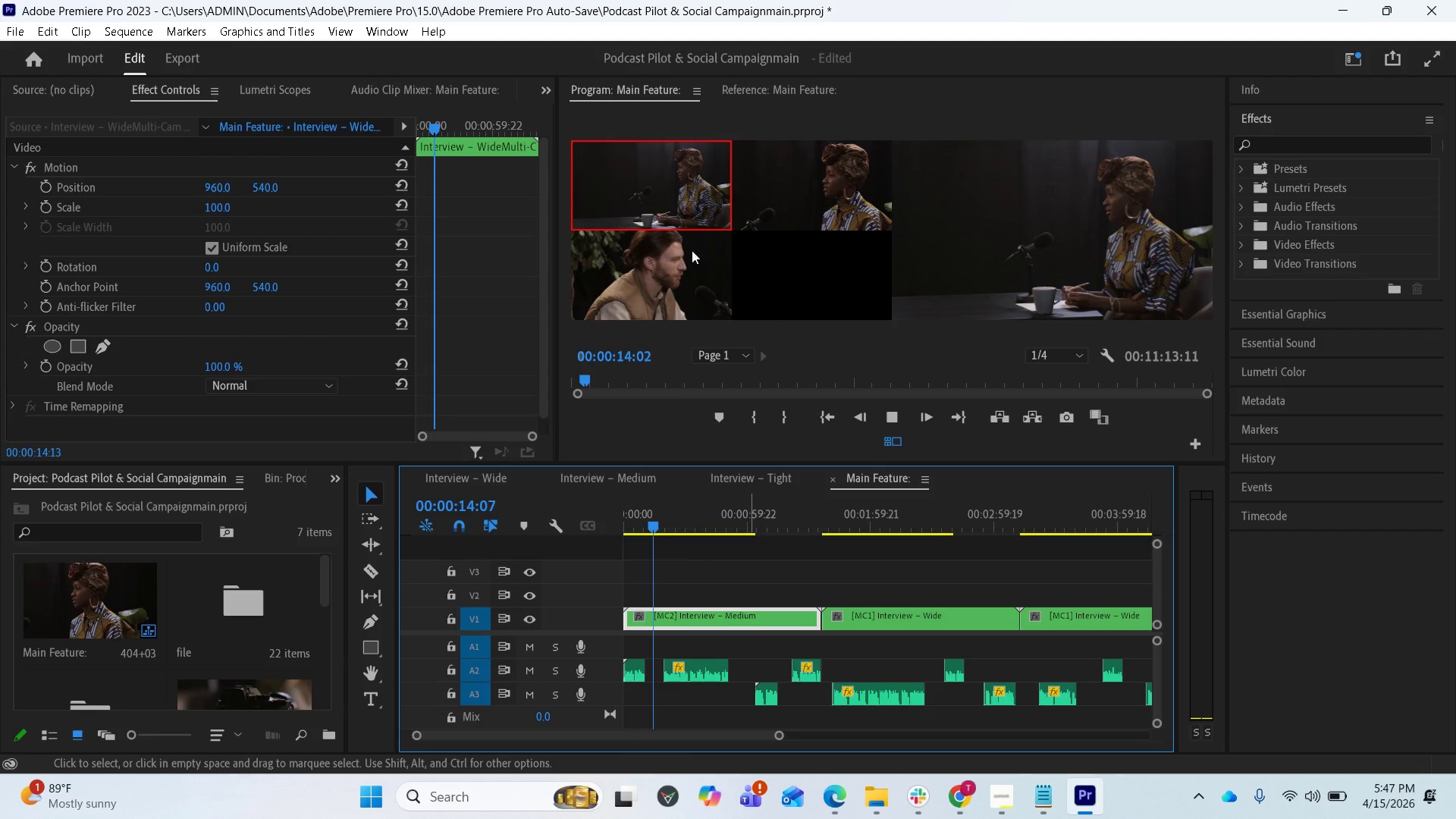 
key(Space)
 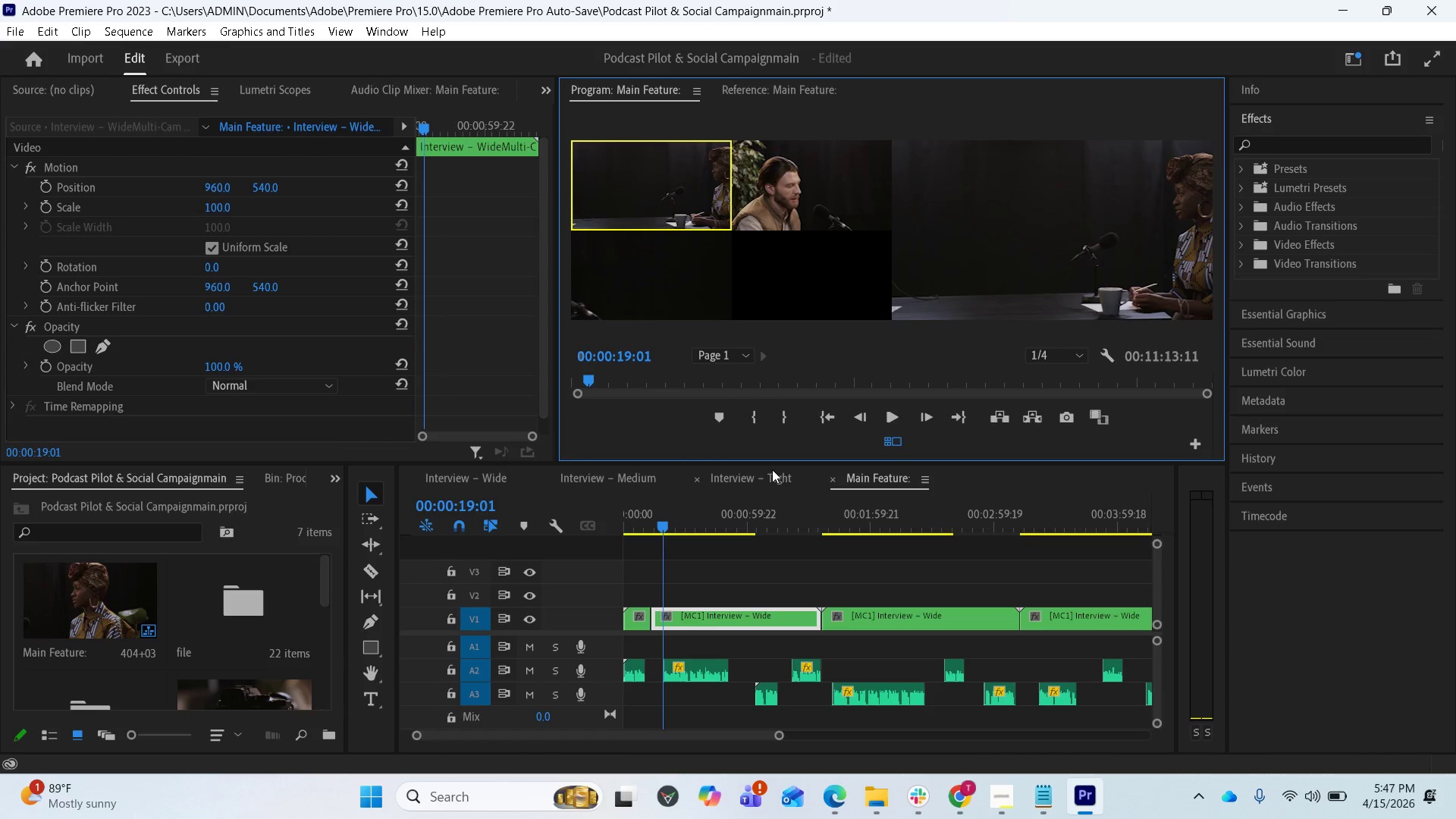 
wait(9.5)
 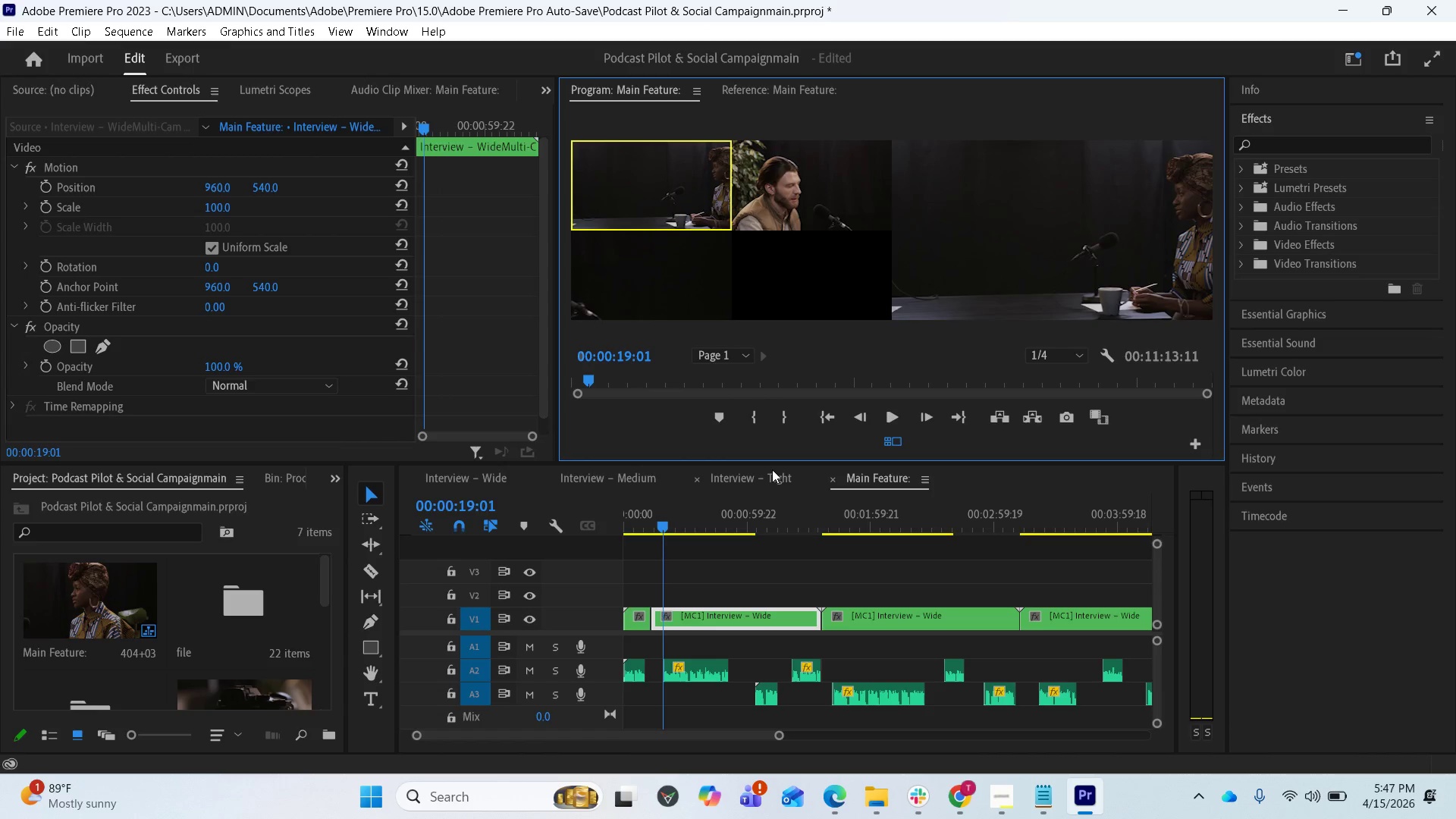 
left_click_drag(start_coordinate=[656, 622], to_coordinate=[679, 622])
 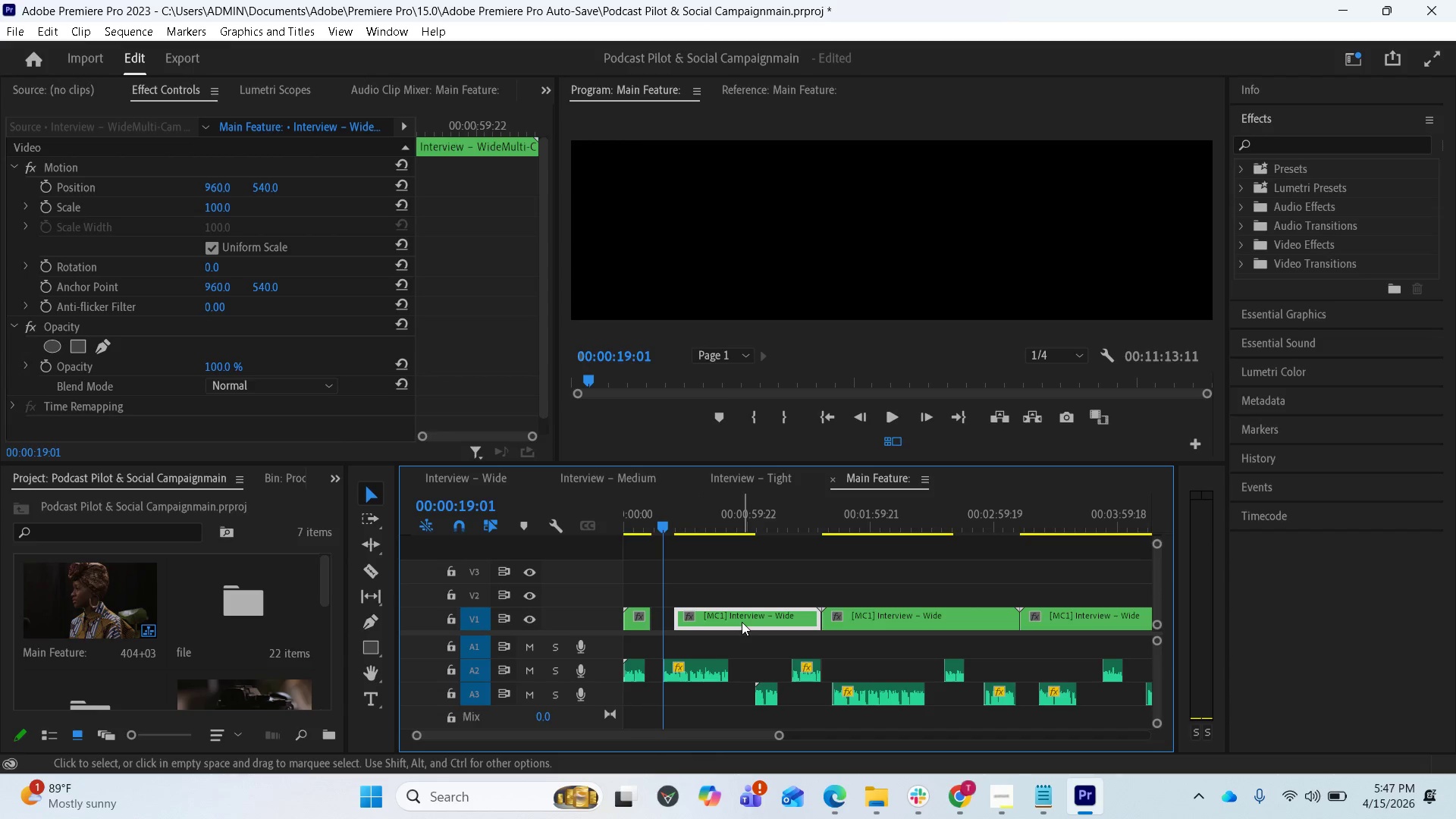 
left_click_drag(start_coordinate=[736, 620], to_coordinate=[732, 620])
 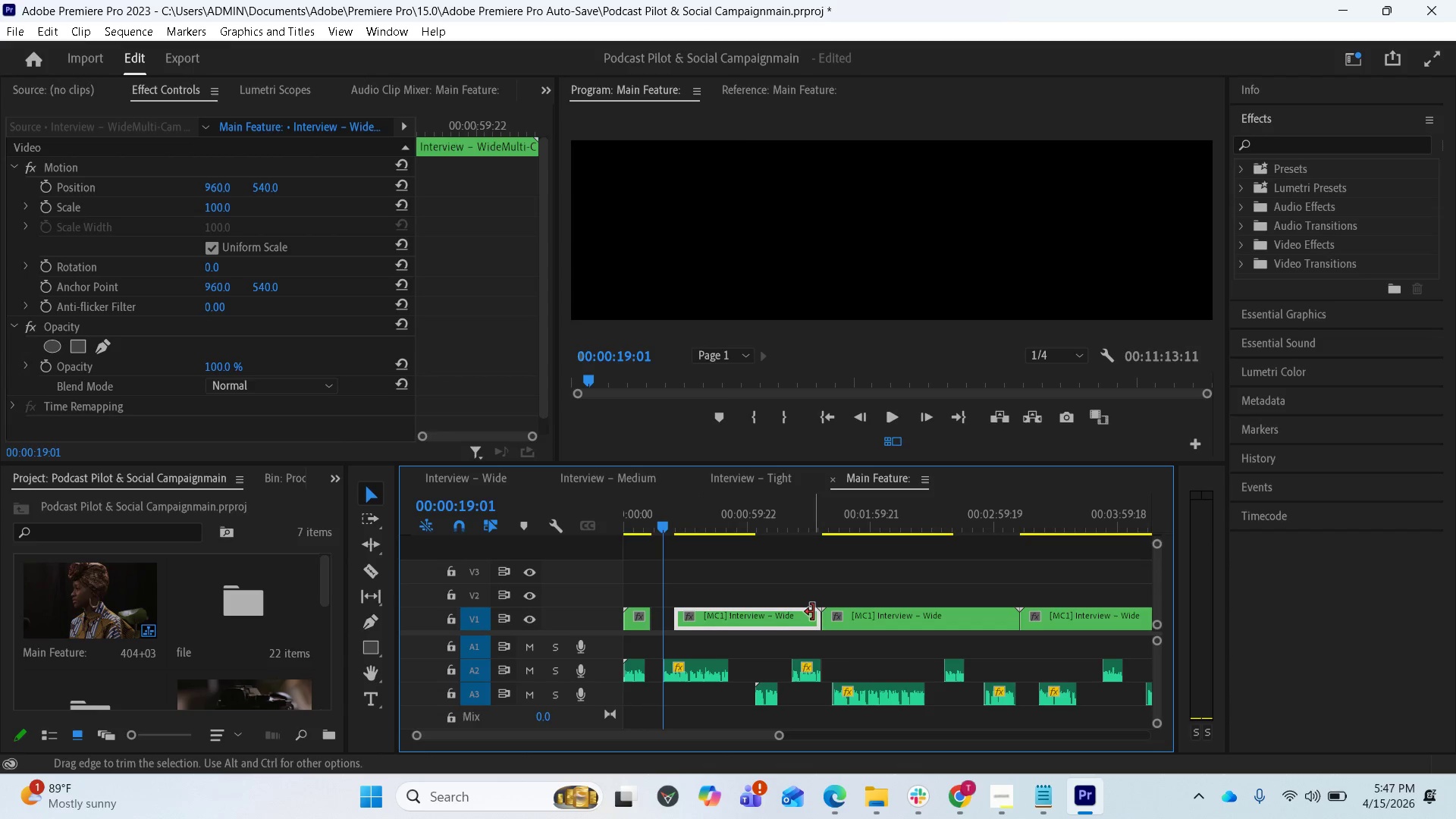 
left_click_drag(start_coordinate=[817, 613], to_coordinate=[779, 613])
 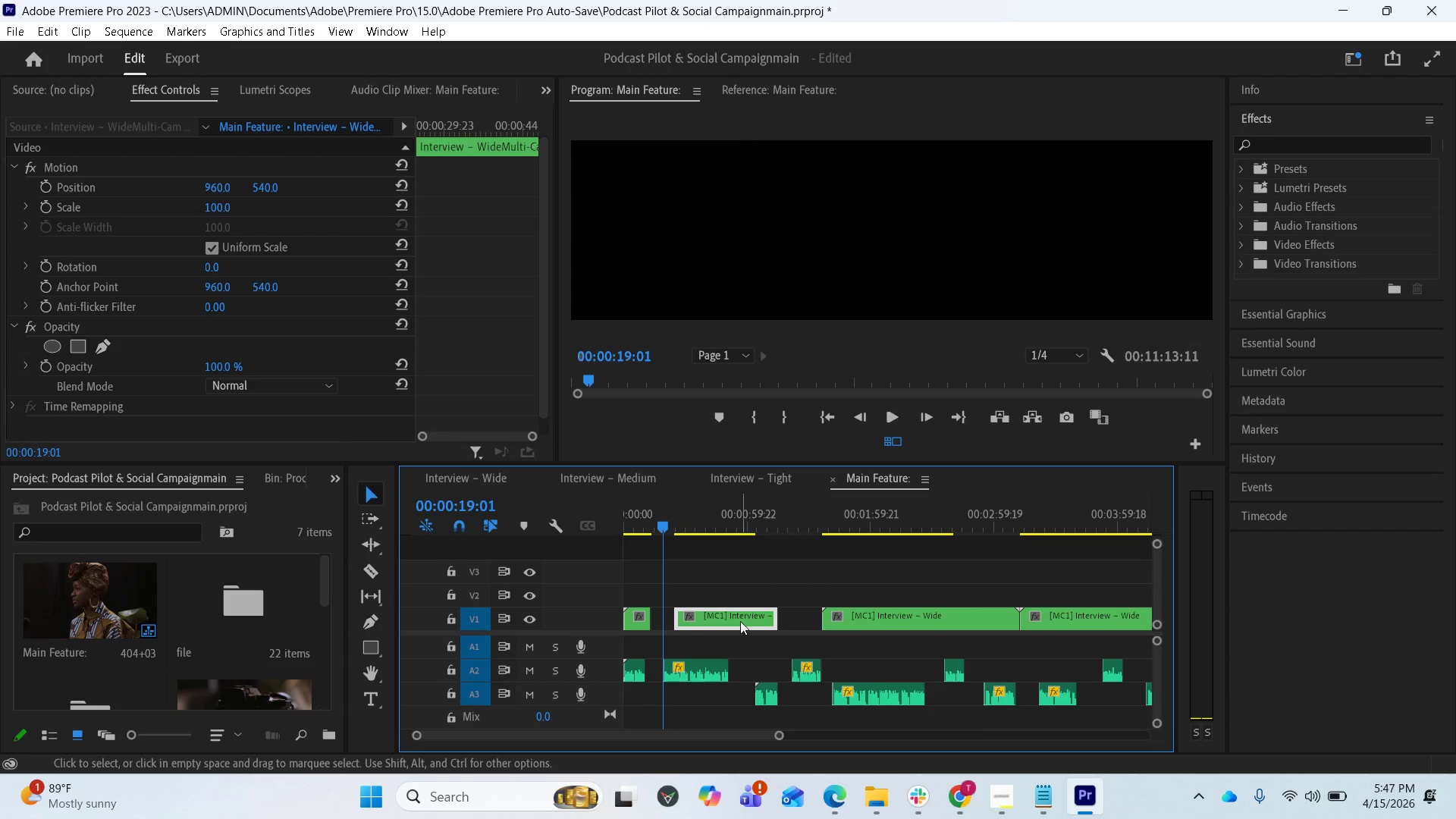 
left_click_drag(start_coordinate=[733, 617], to_coordinate=[780, 617])
 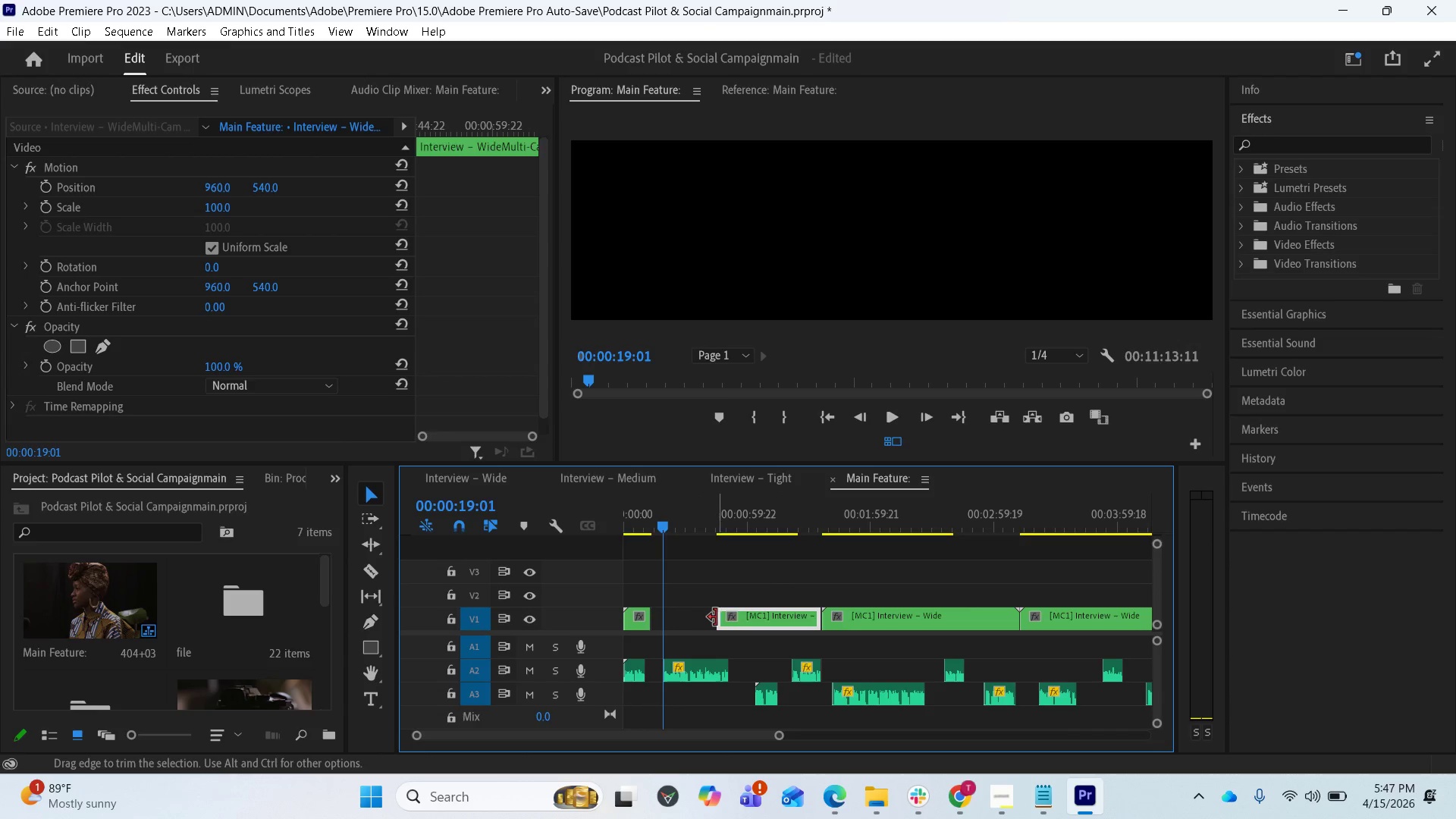 
left_click_drag(start_coordinate=[720, 617], to_coordinate=[664, 621])
 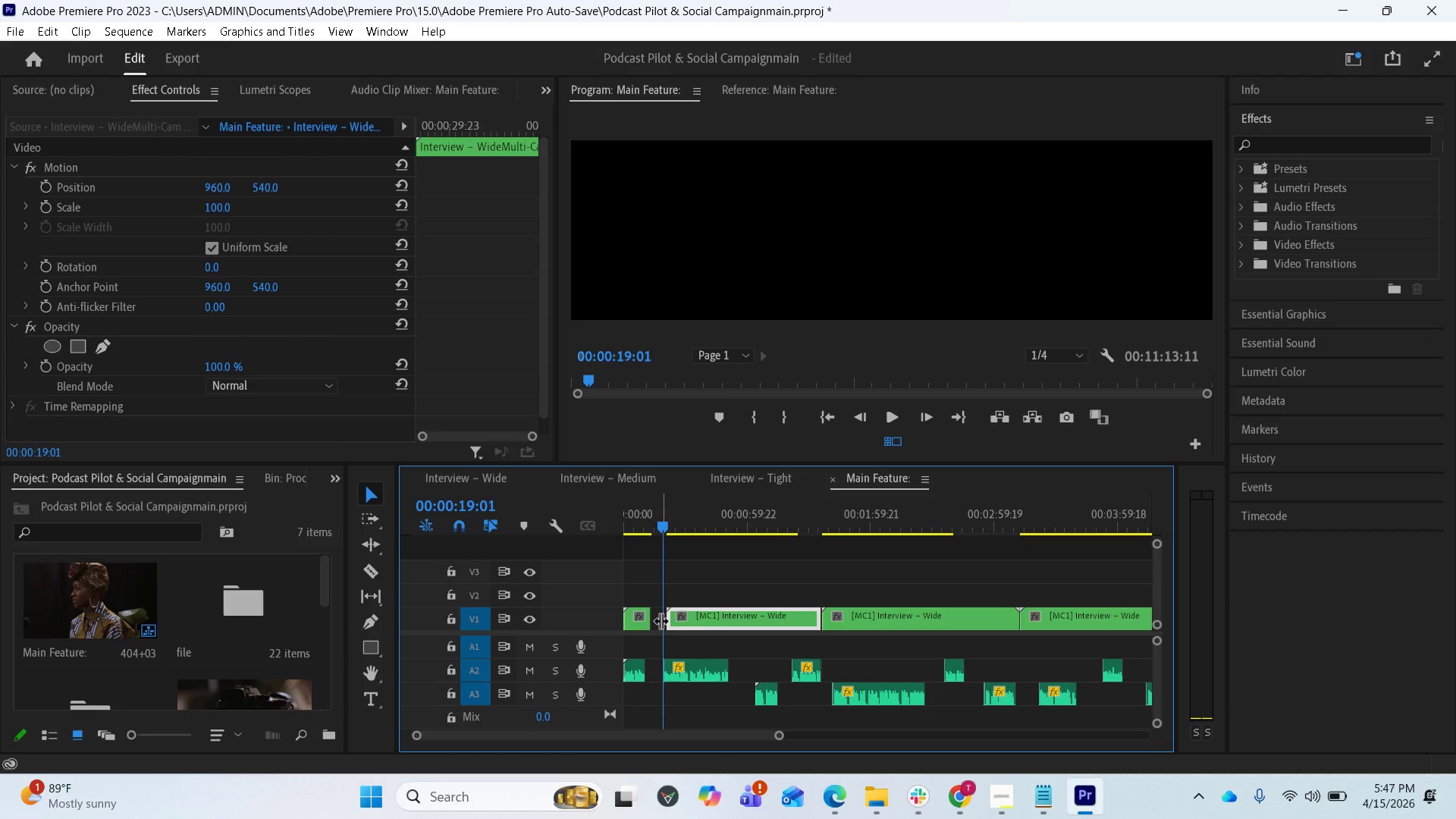 
left_click_drag(start_coordinate=[670, 621], to_coordinate=[654, 621])
 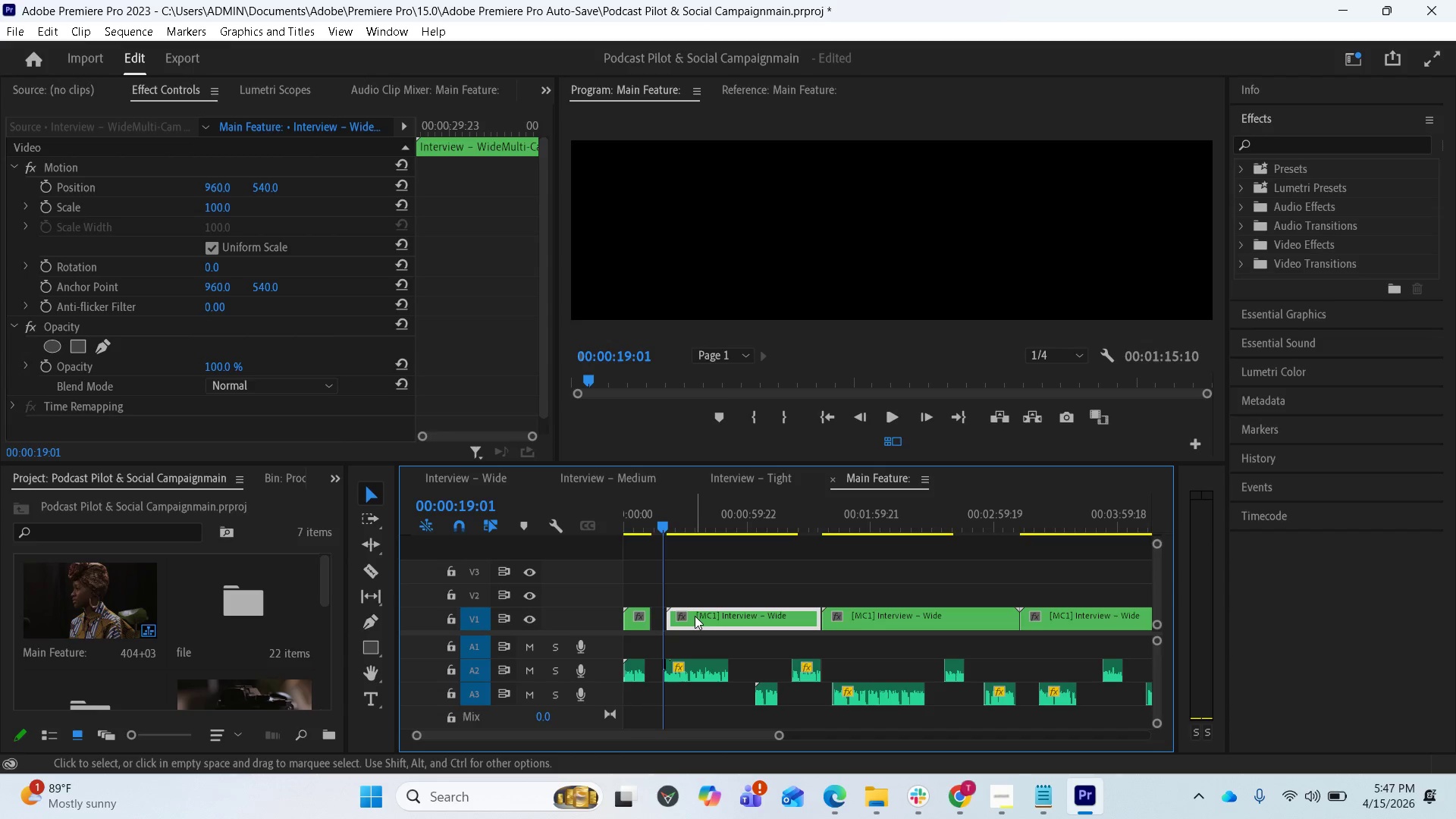 
left_click_drag(start_coordinate=[695, 617], to_coordinate=[680, 617])
 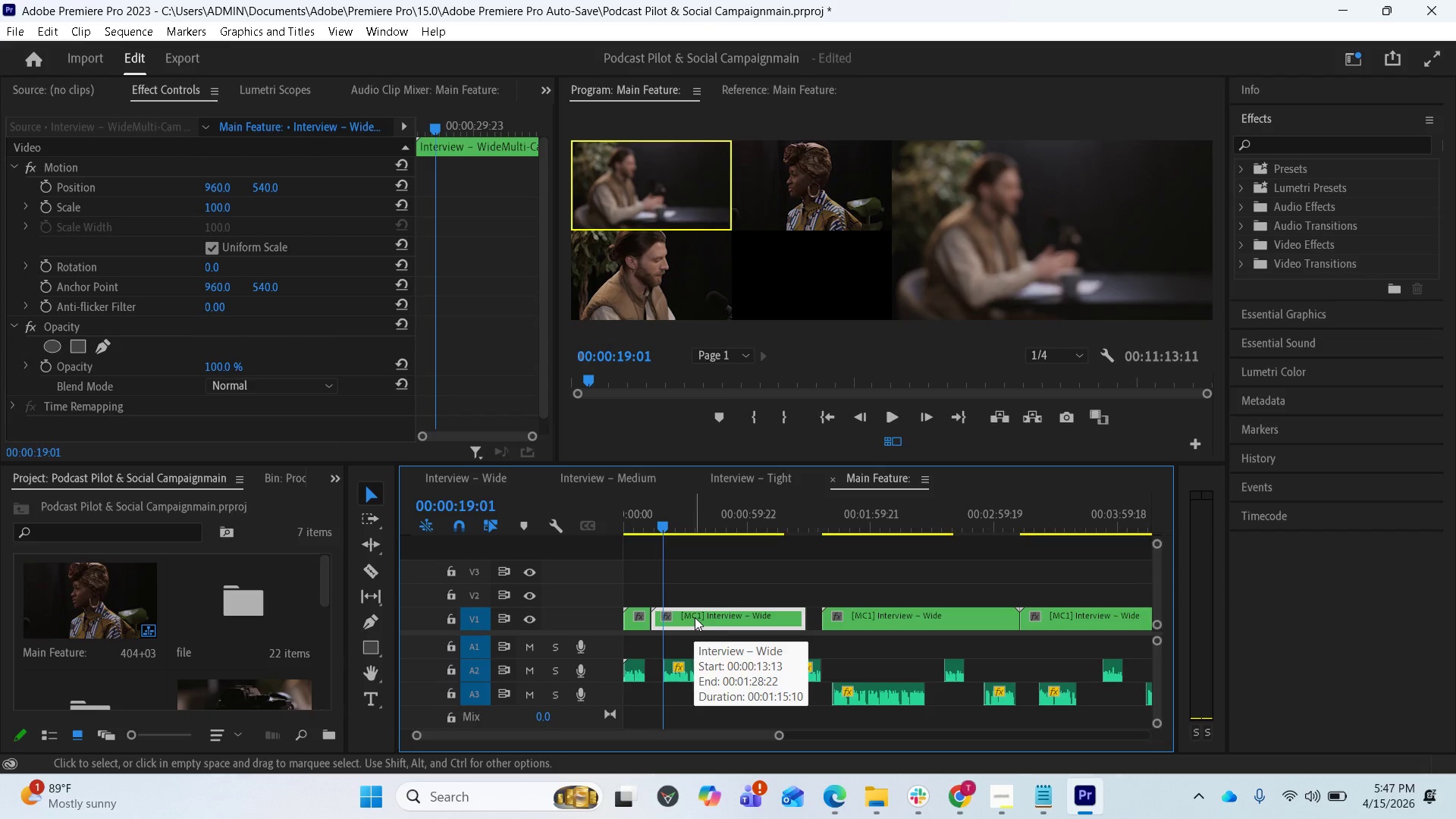 
left_click_drag(start_coordinate=[653, 620], to_coordinate=[664, 620])
 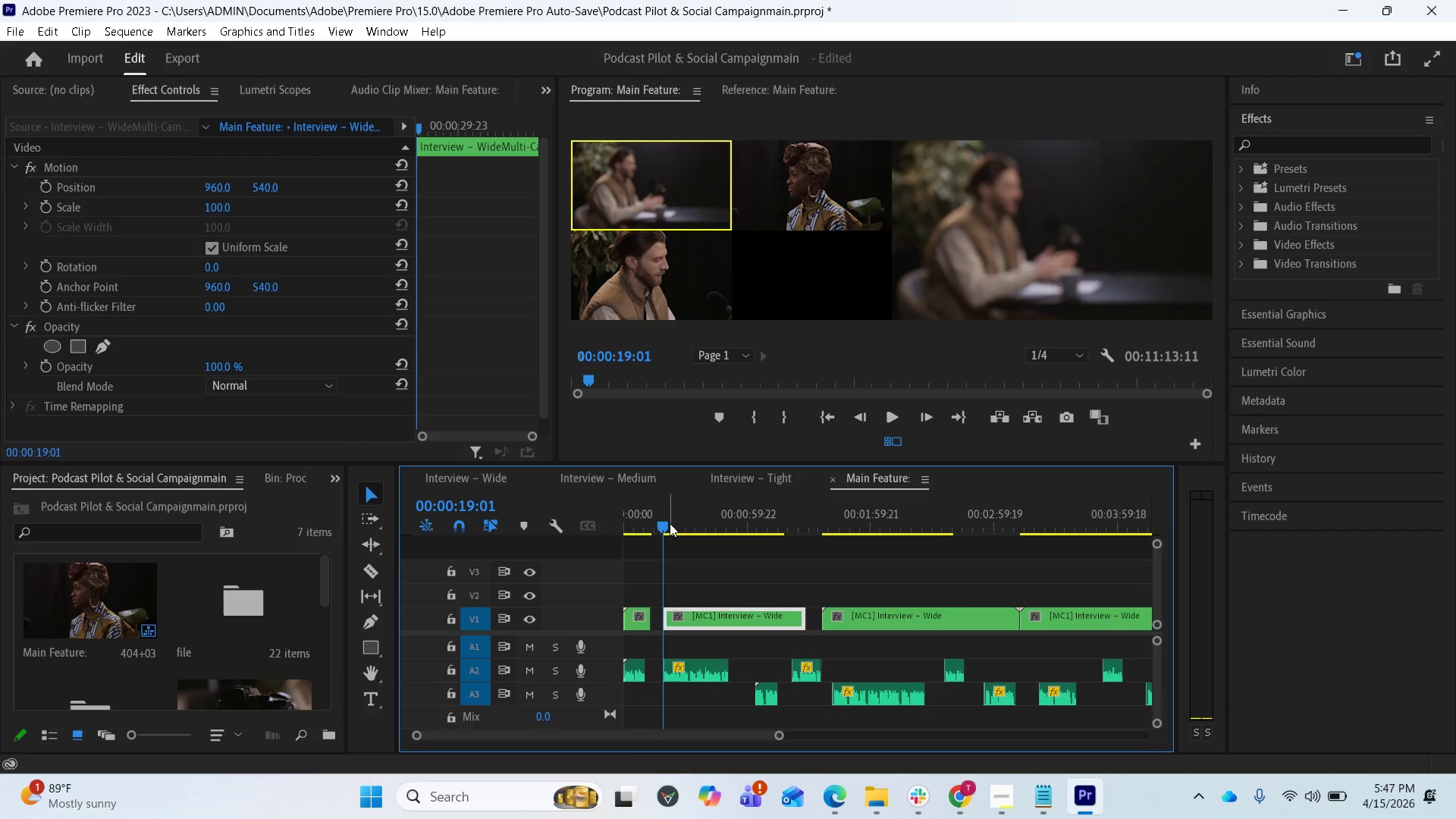 
left_click_drag(start_coordinate=[669, 523], to_coordinate=[640, 523])
 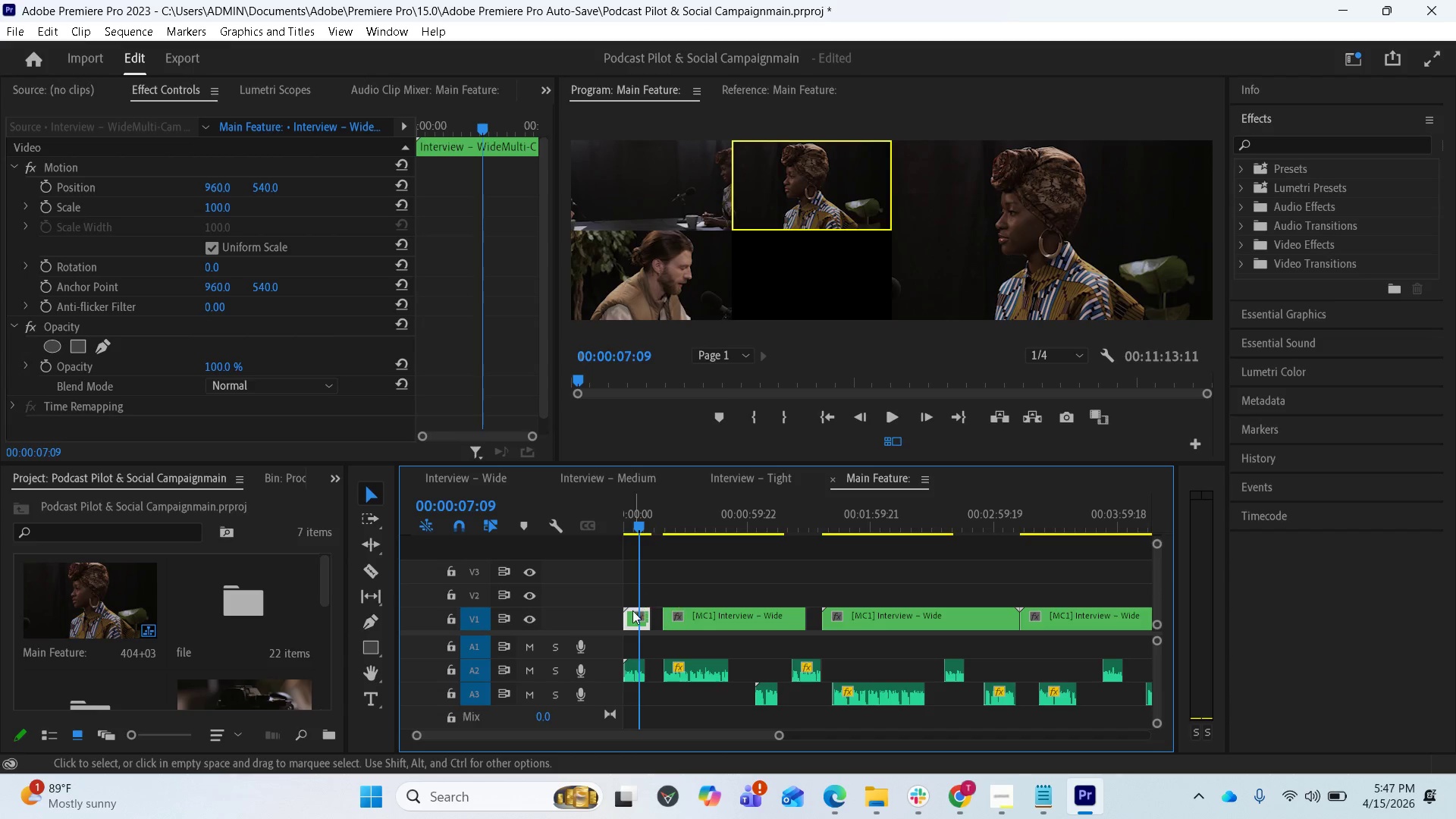 
wait(8.91)
 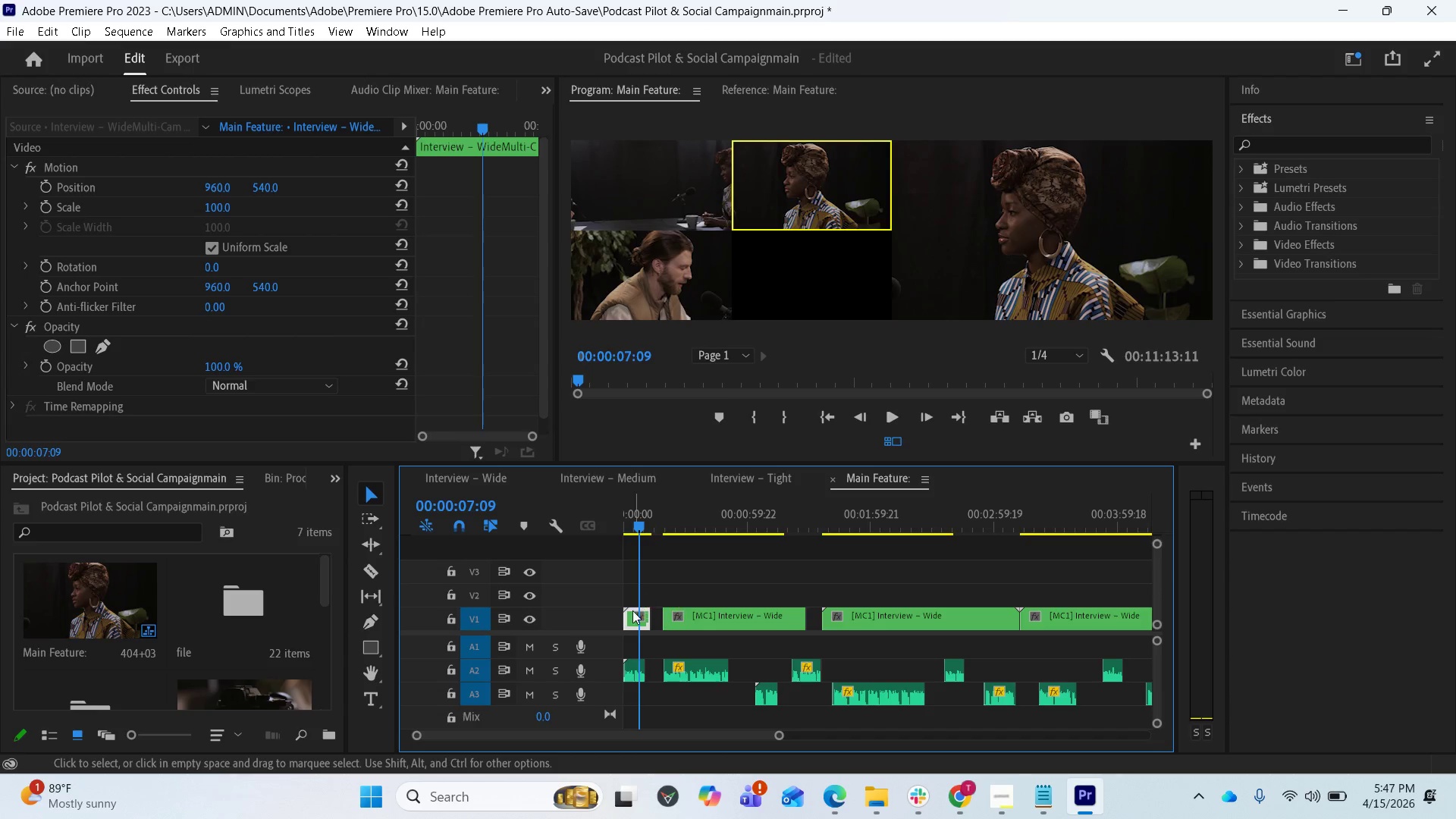 
left_click_drag(start_coordinate=[641, 526], to_coordinate=[651, 526])
 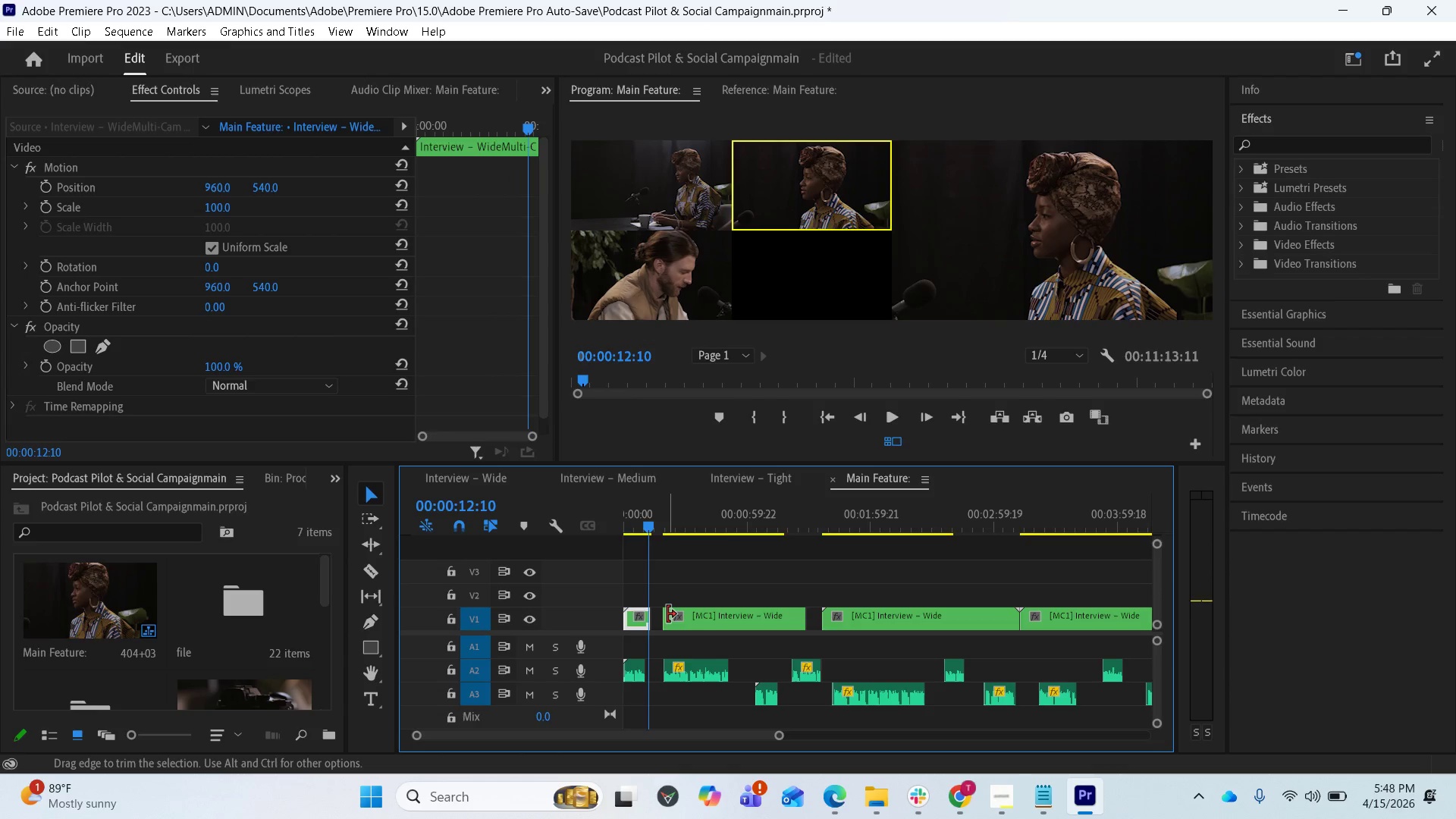 
left_click_drag(start_coordinate=[667, 614], to_coordinate=[659, 613])
 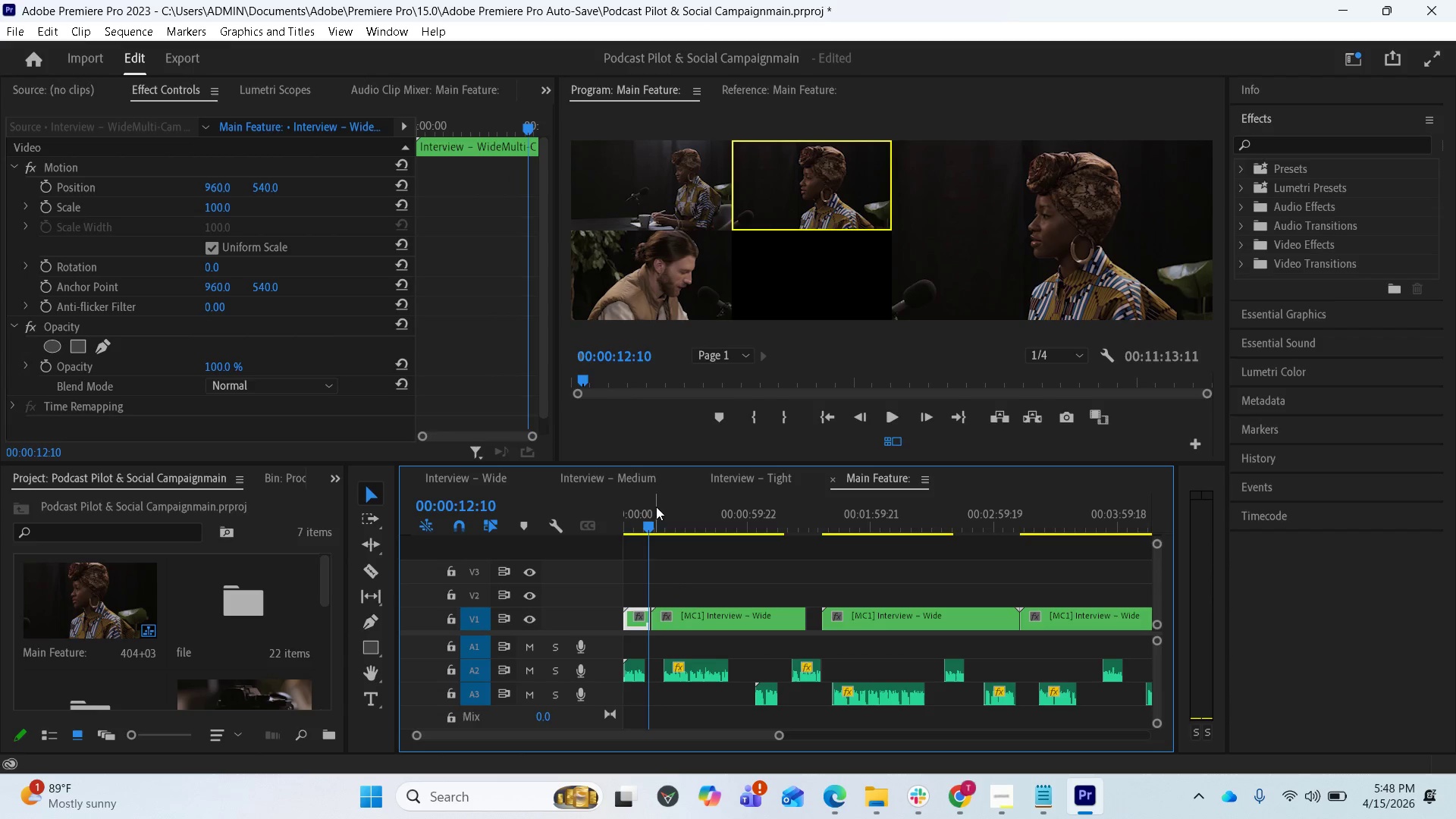 
left_click_drag(start_coordinate=[648, 523], to_coordinate=[656, 524])
 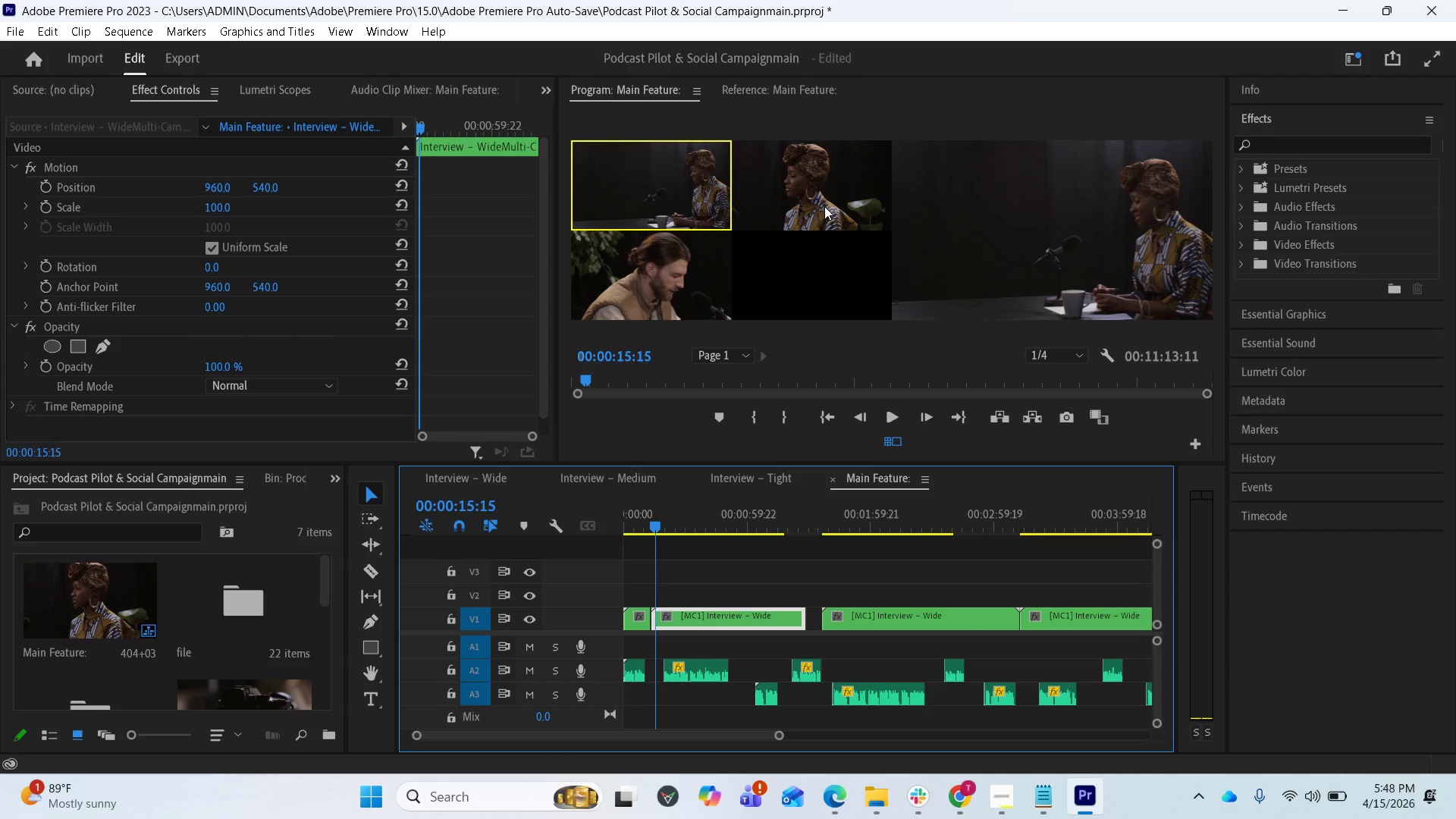 
left_click([824, 204])
 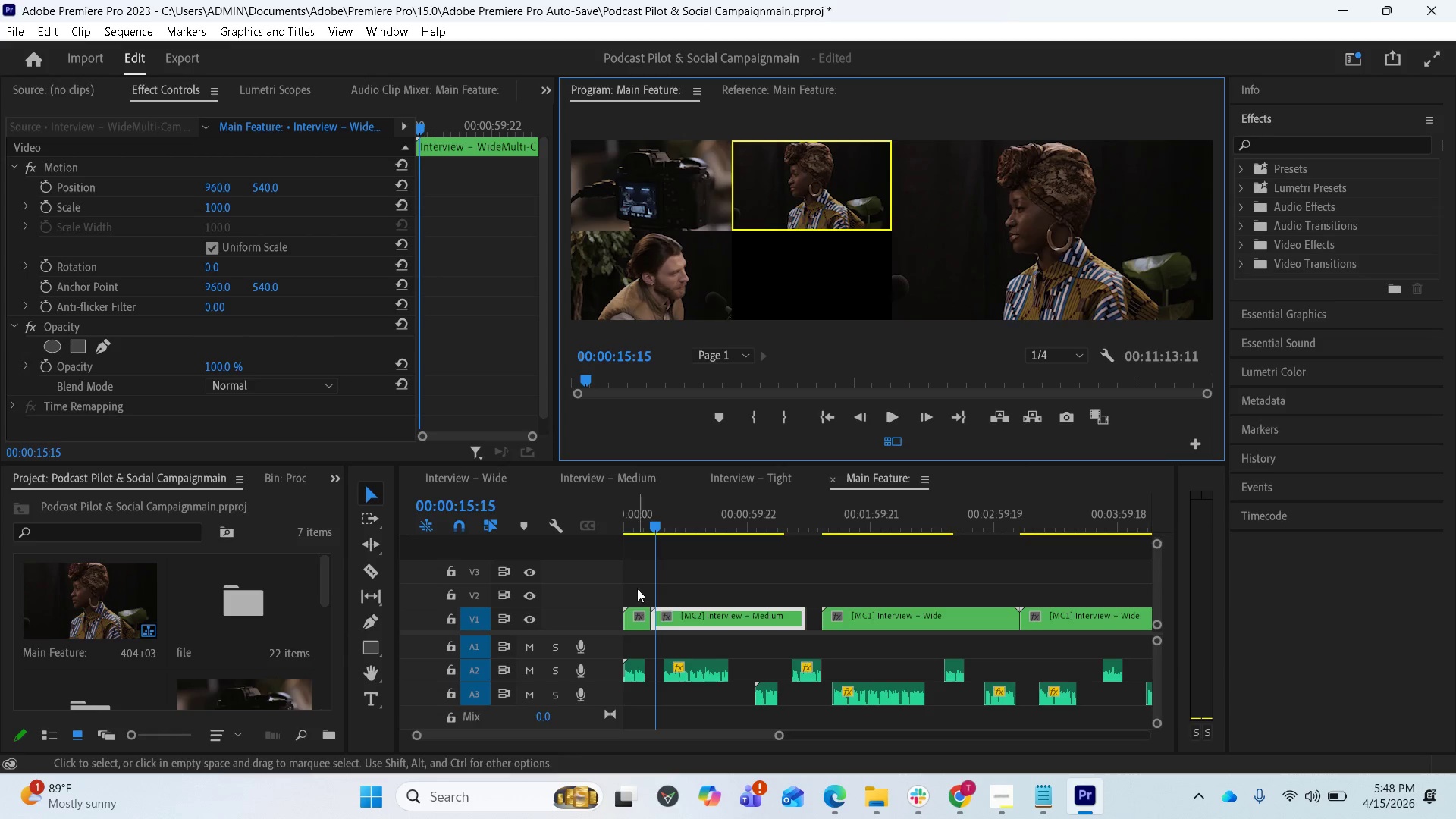 
left_click_drag(start_coordinate=[658, 525], to_coordinate=[676, 525])
 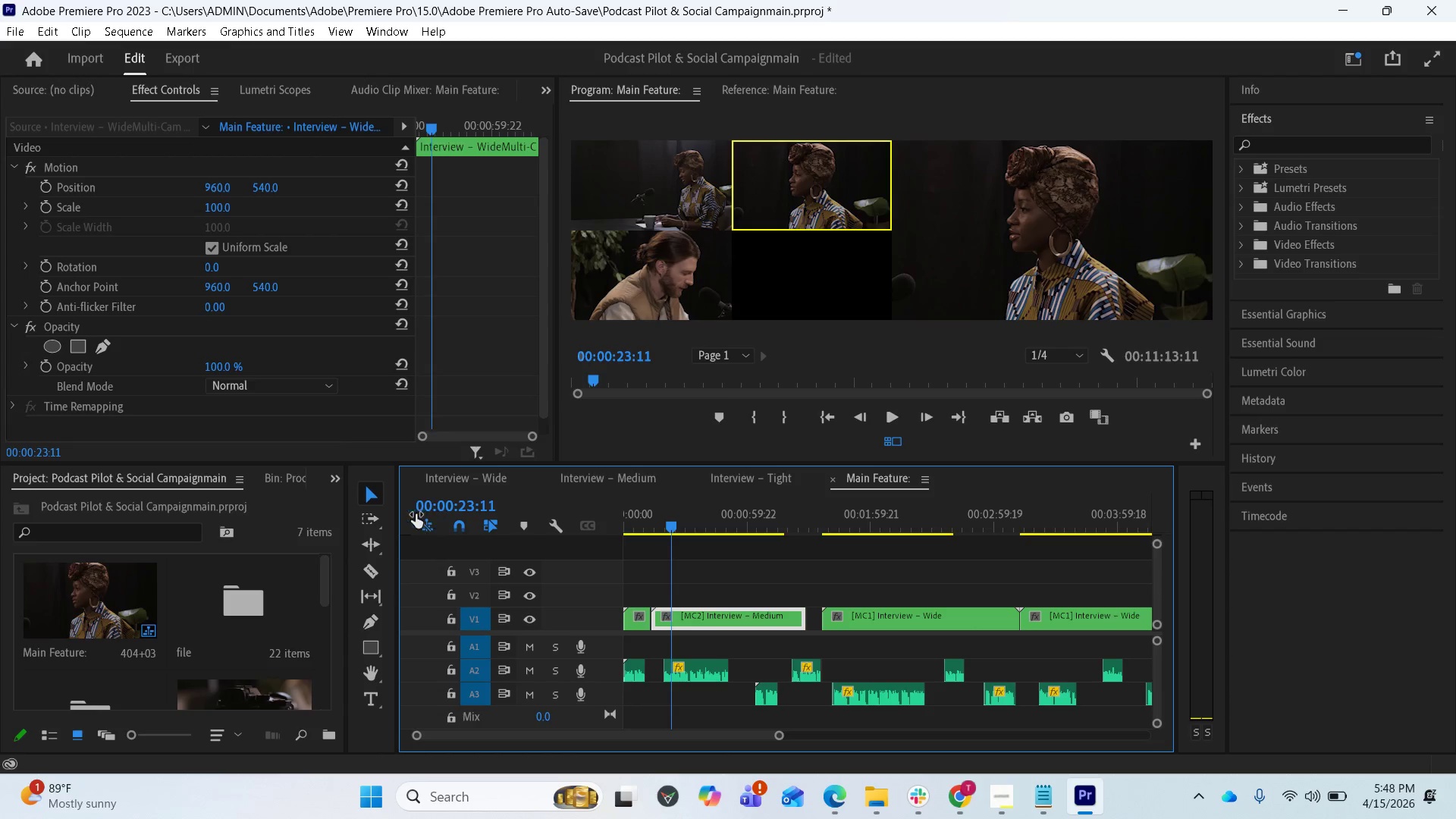 
wait(5.61)
 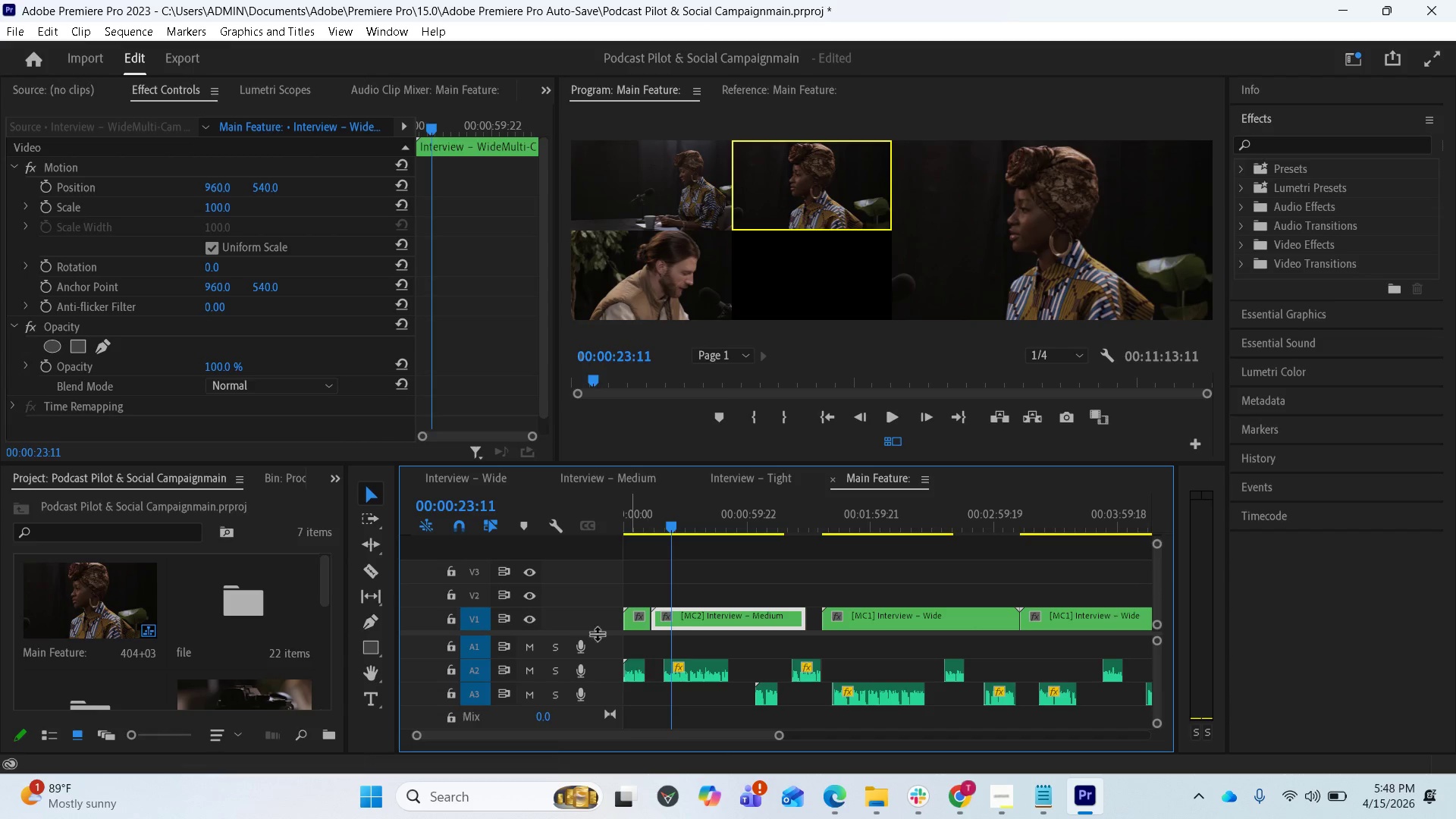 
left_click([372, 566])
 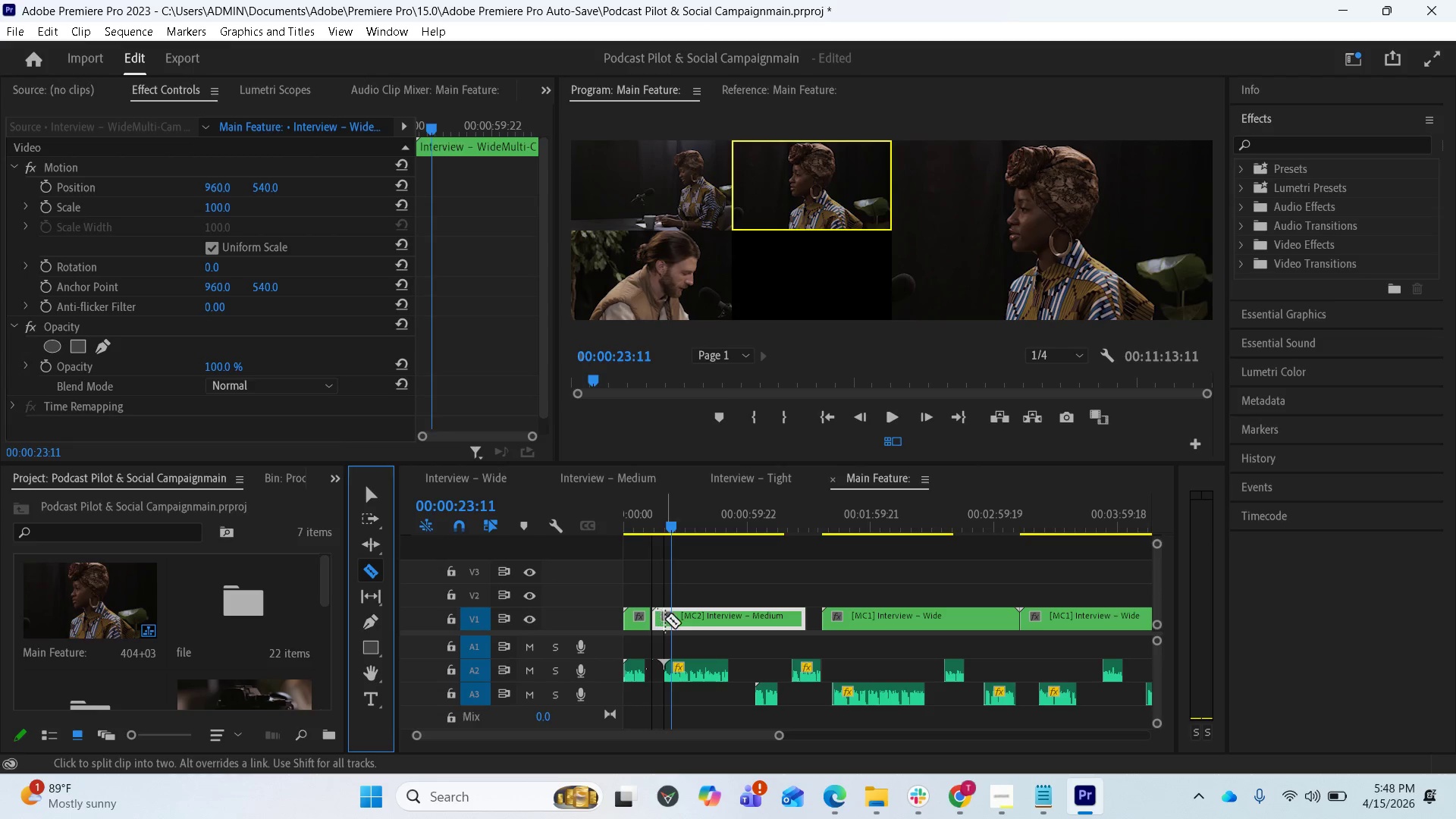 
mouse_move([682, 603])
 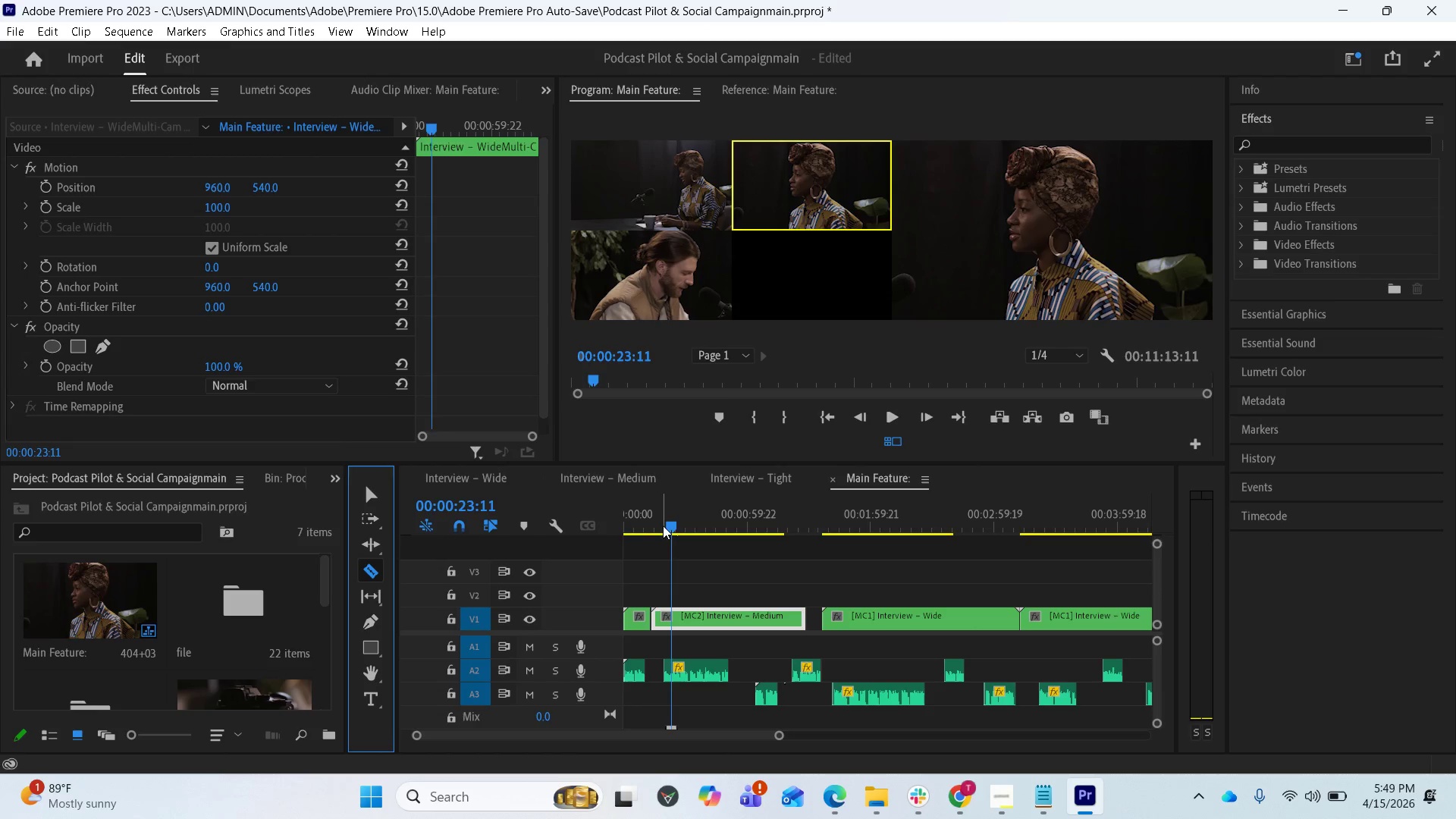 
left_click([372, 488])
 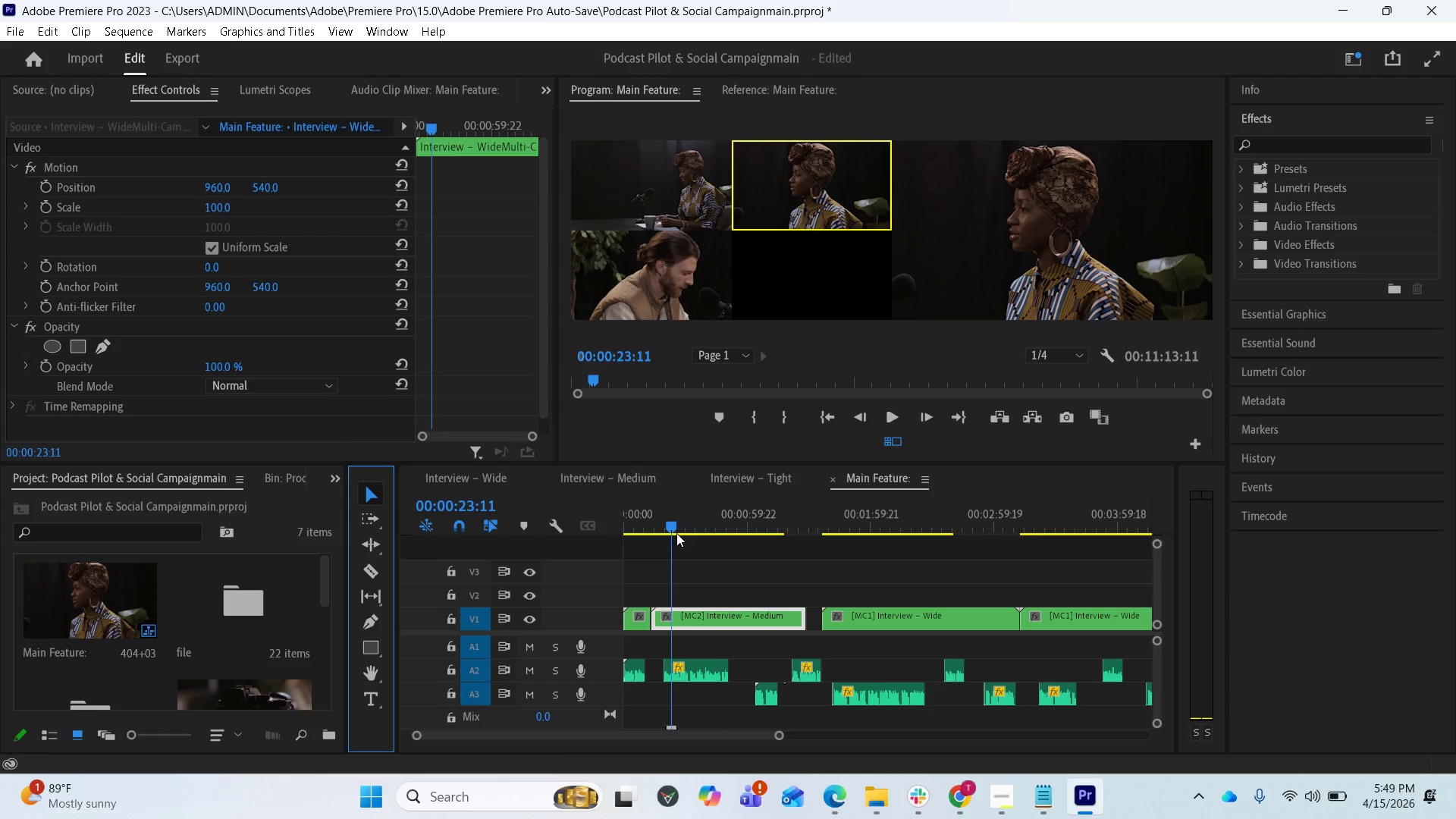 
left_click_drag(start_coordinate=[673, 530], to_coordinate=[655, 530])
 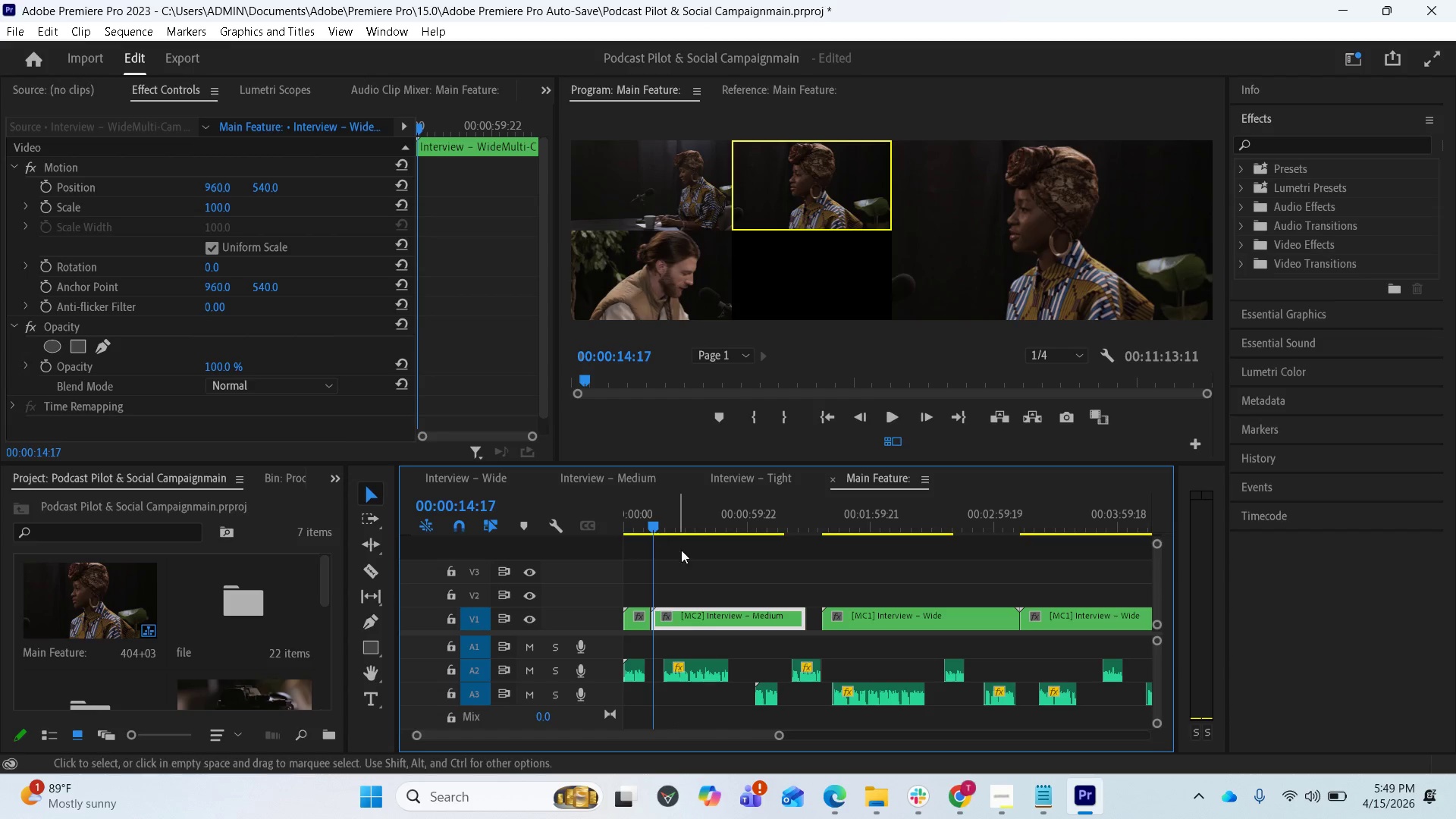 
key(Space)
 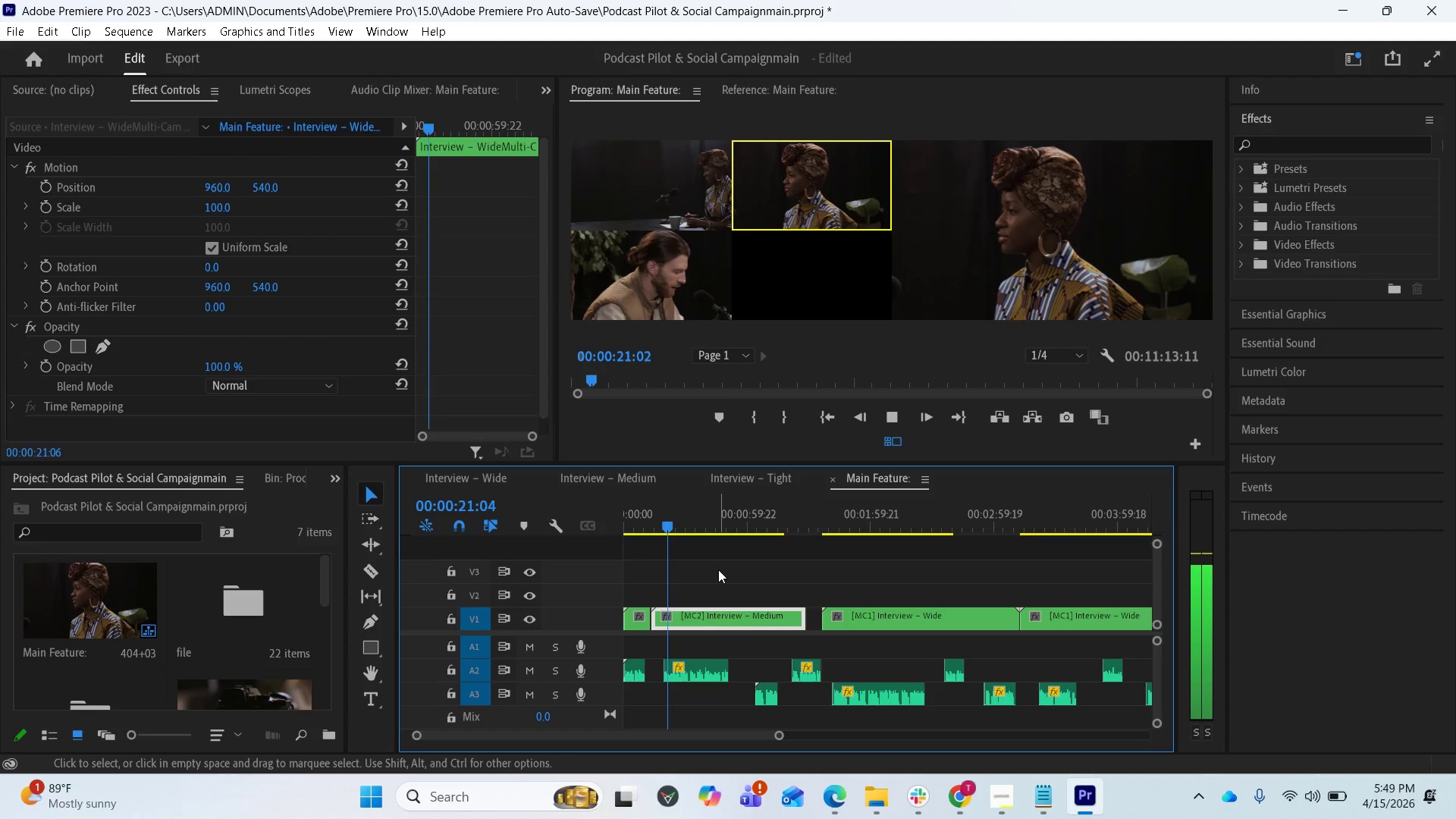 
wait(12.78)
 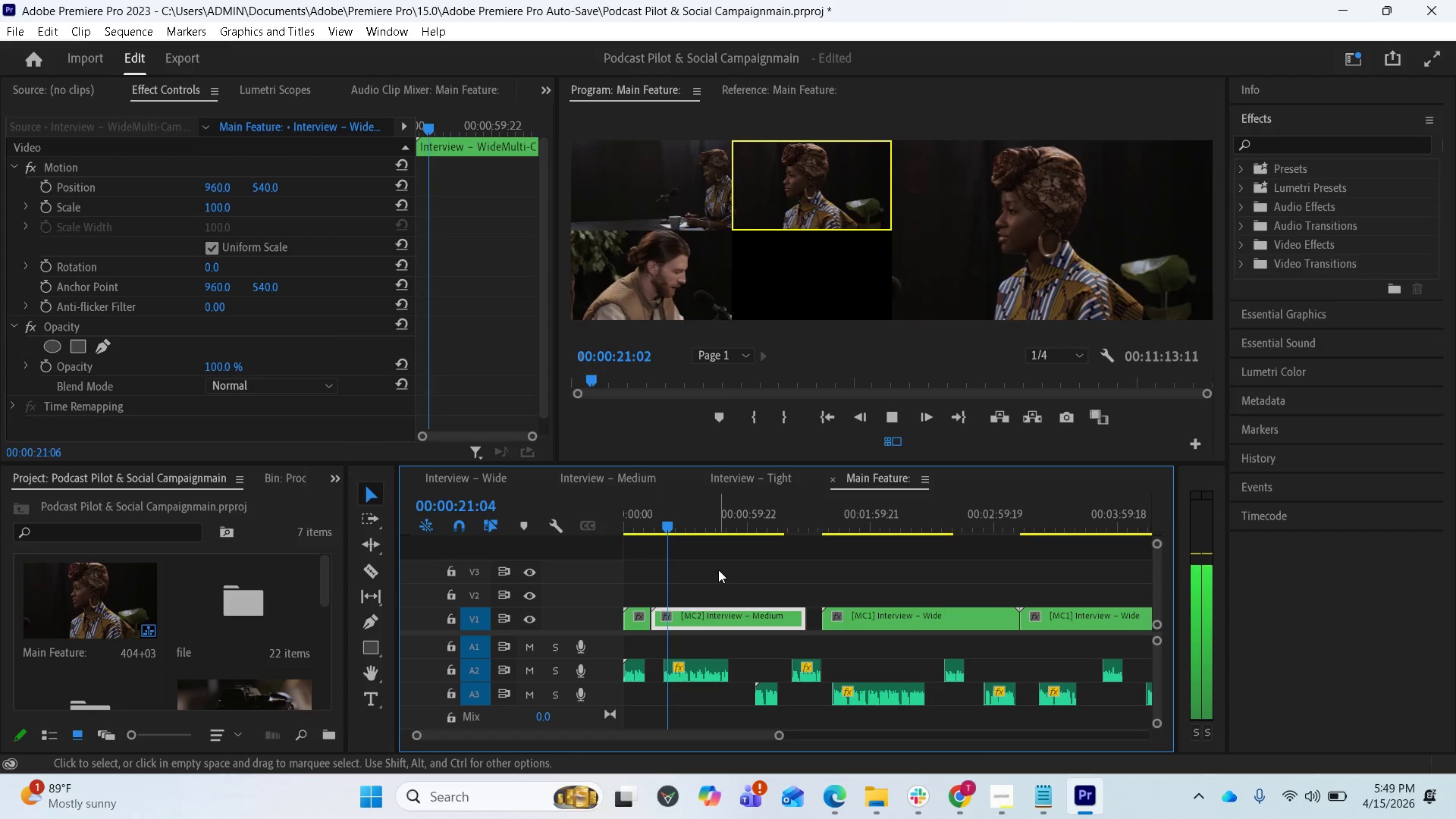 
key(Space)
 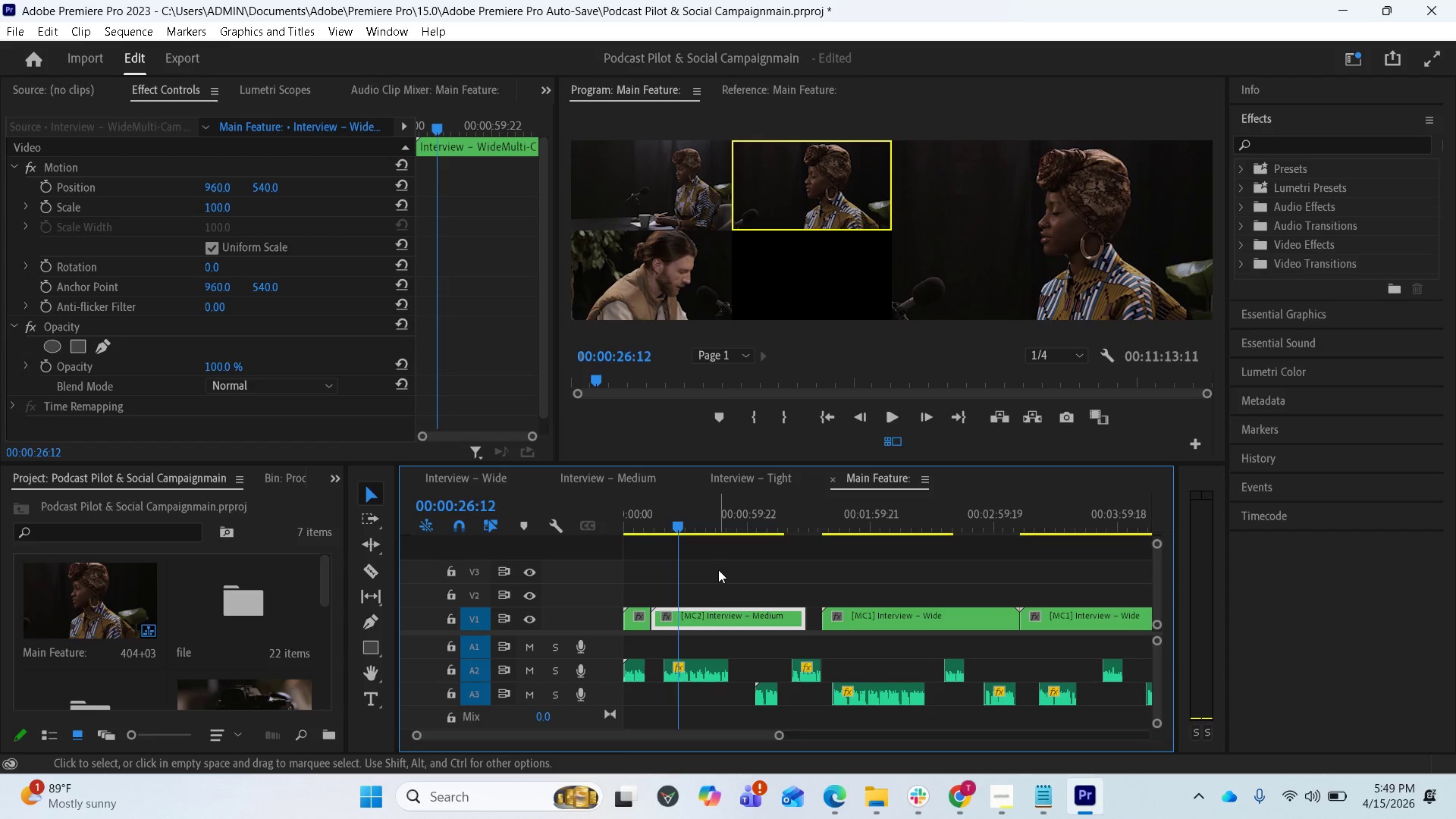 
key(Space)
 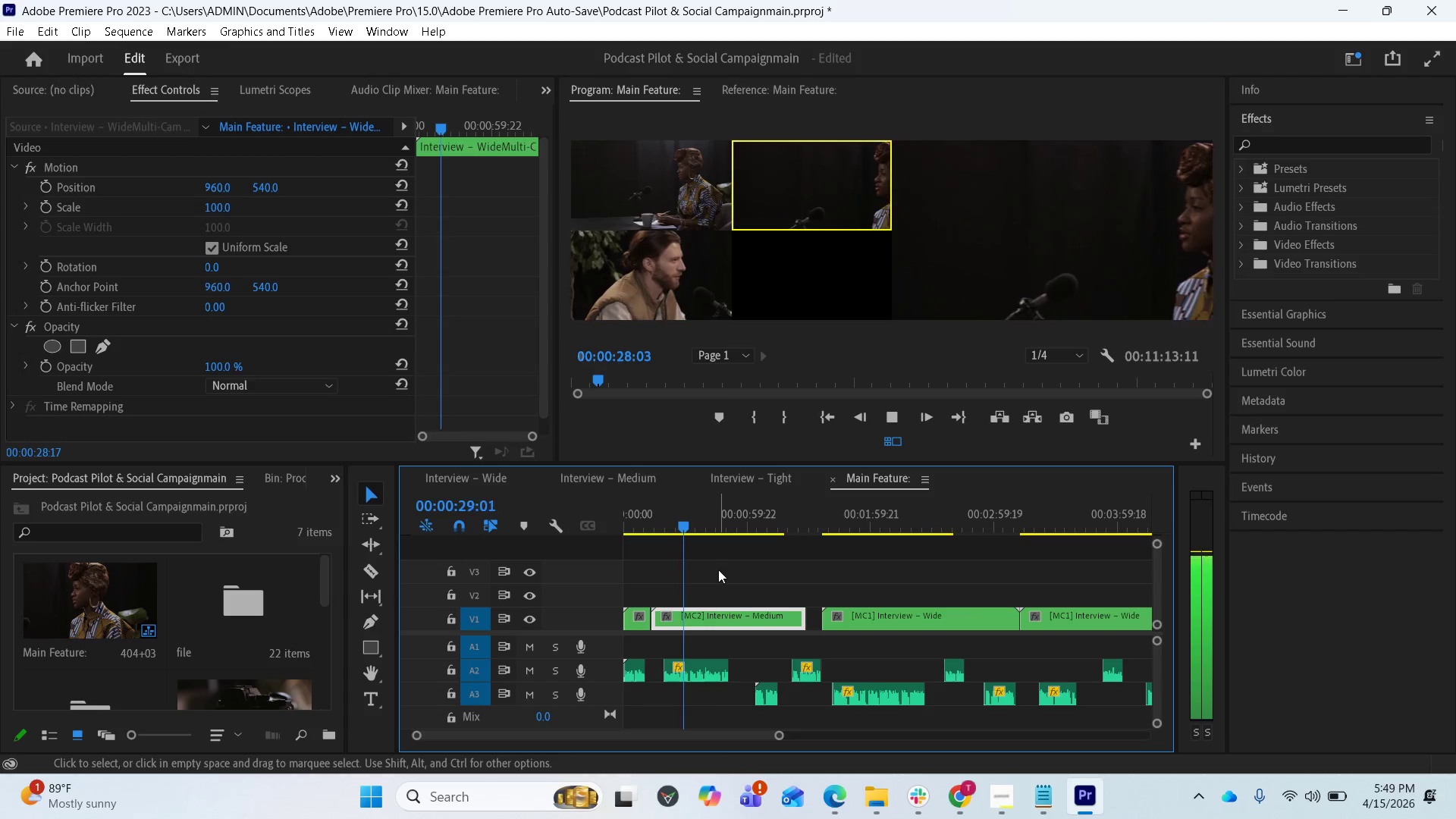 
wait(5.24)
 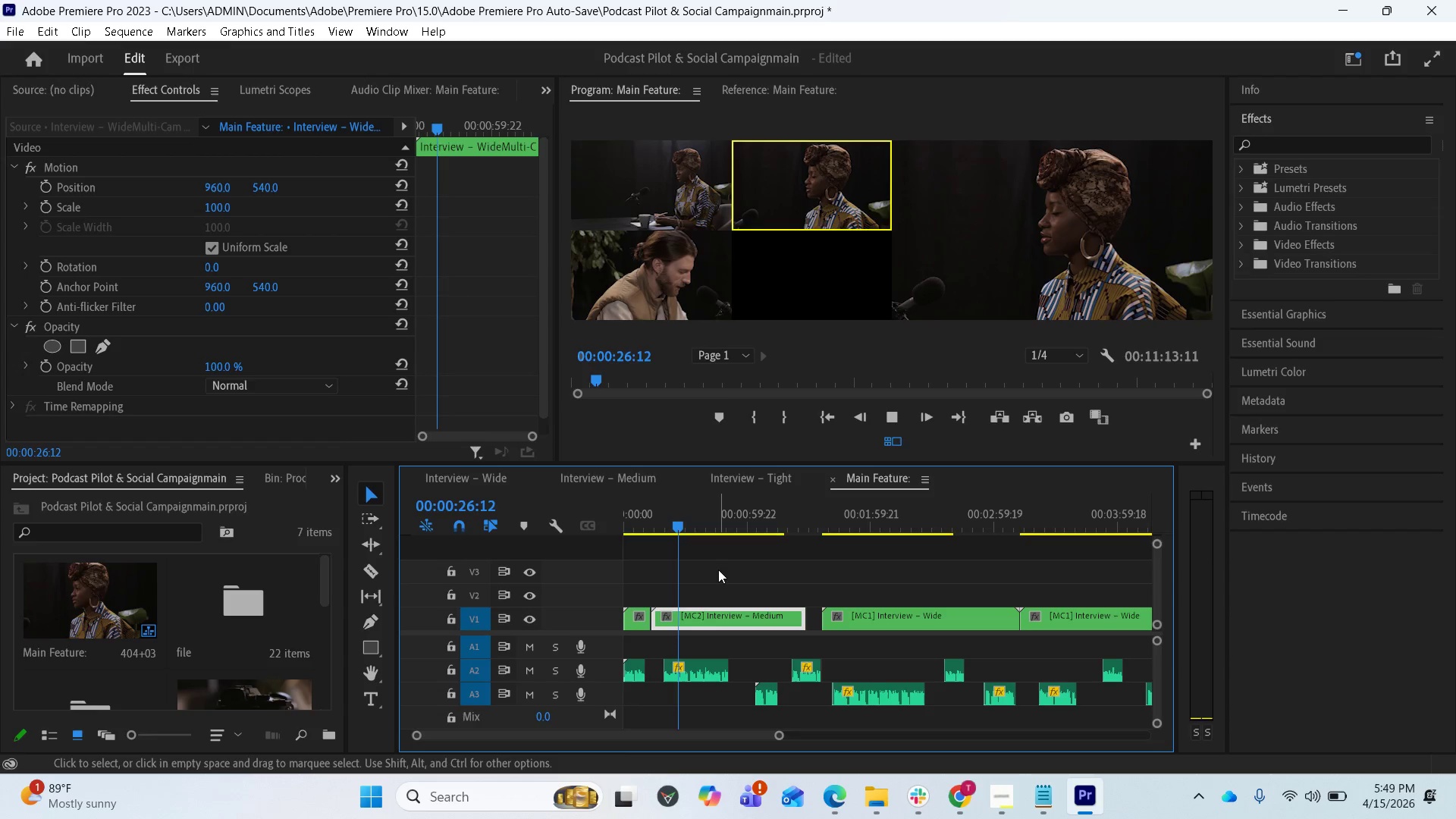 
key(Space)
 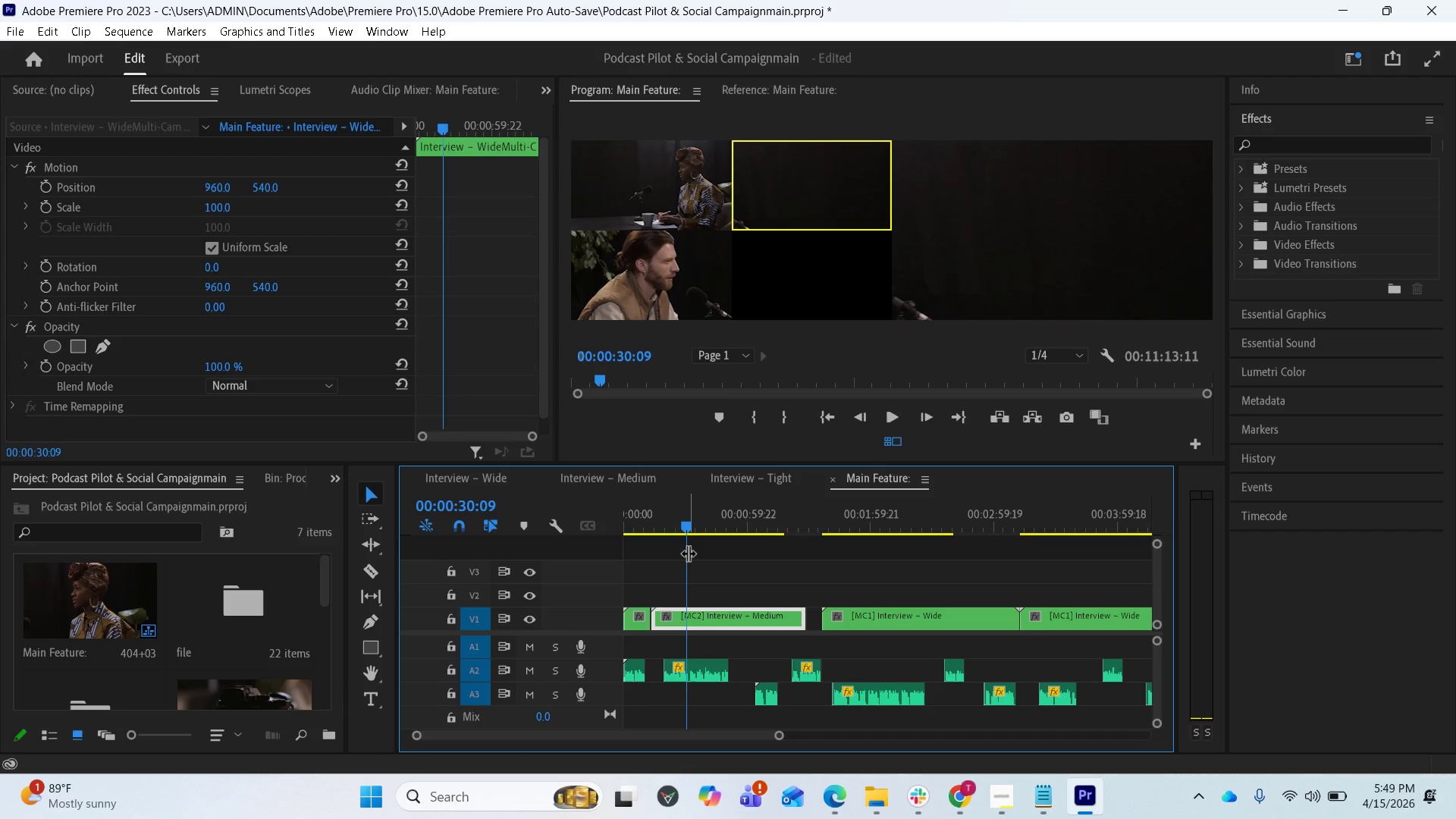 
left_click_drag(start_coordinate=[686, 526], to_coordinate=[642, 526])
 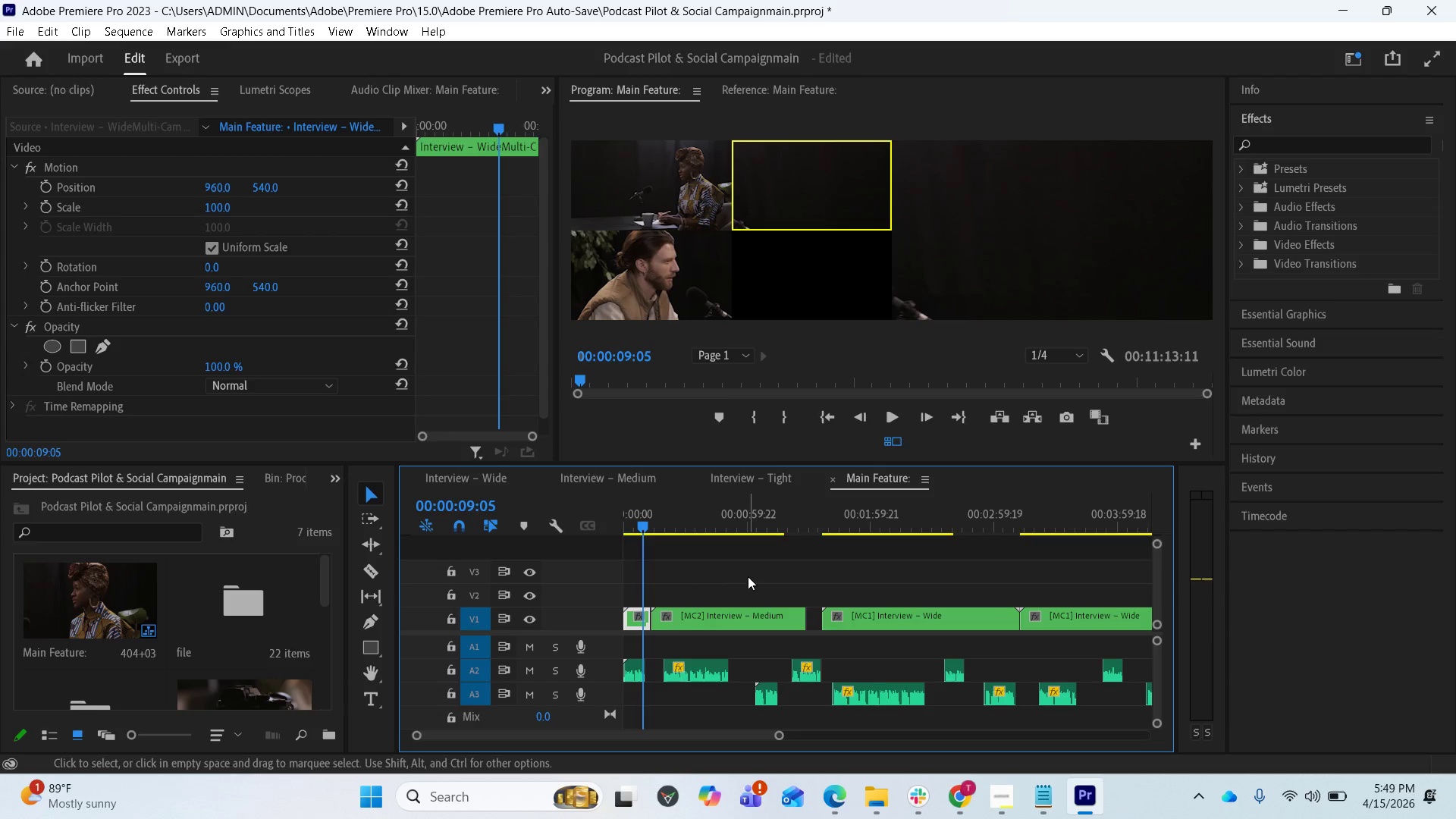 
key(Space)
 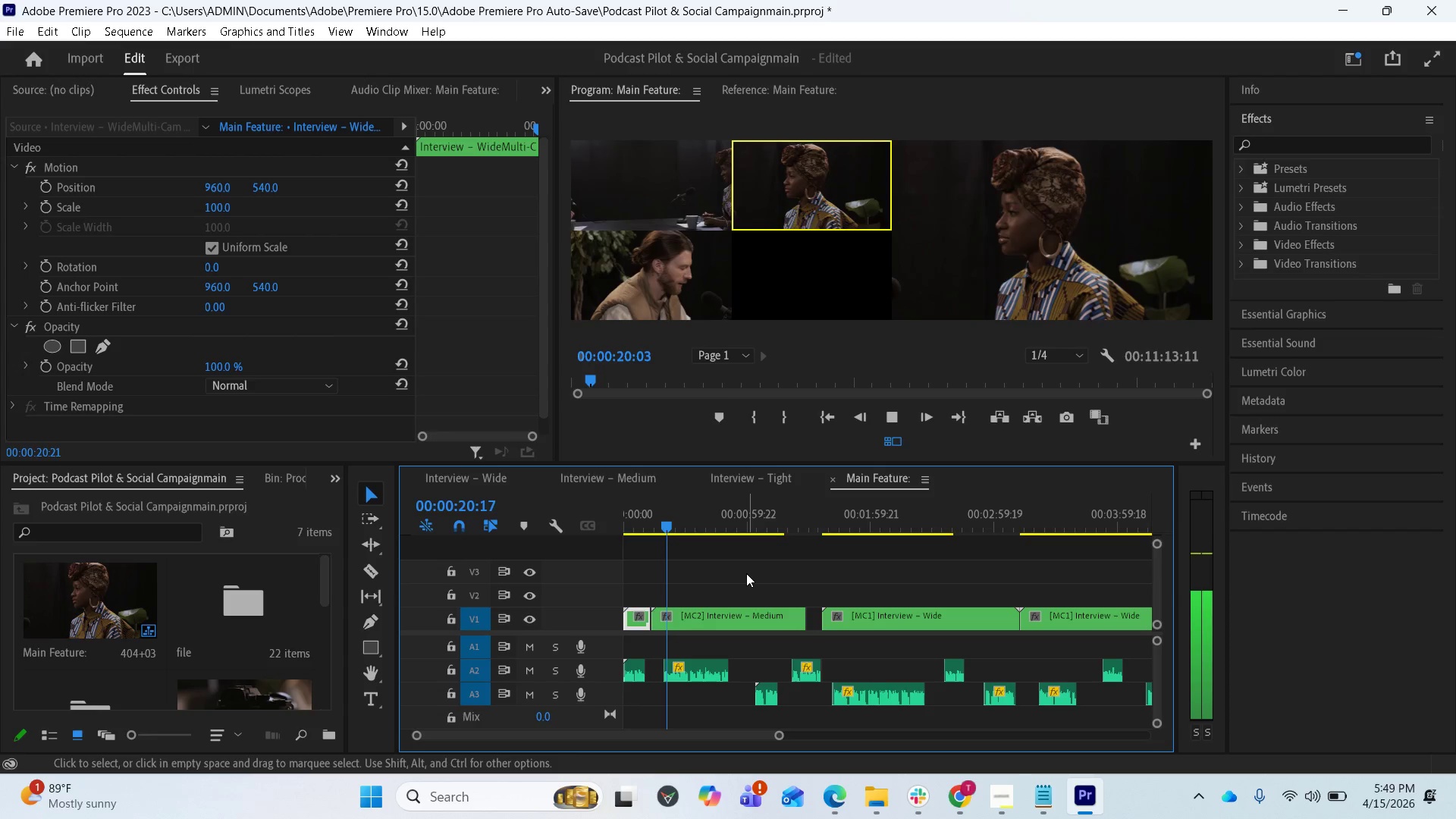 
wait(17.66)
 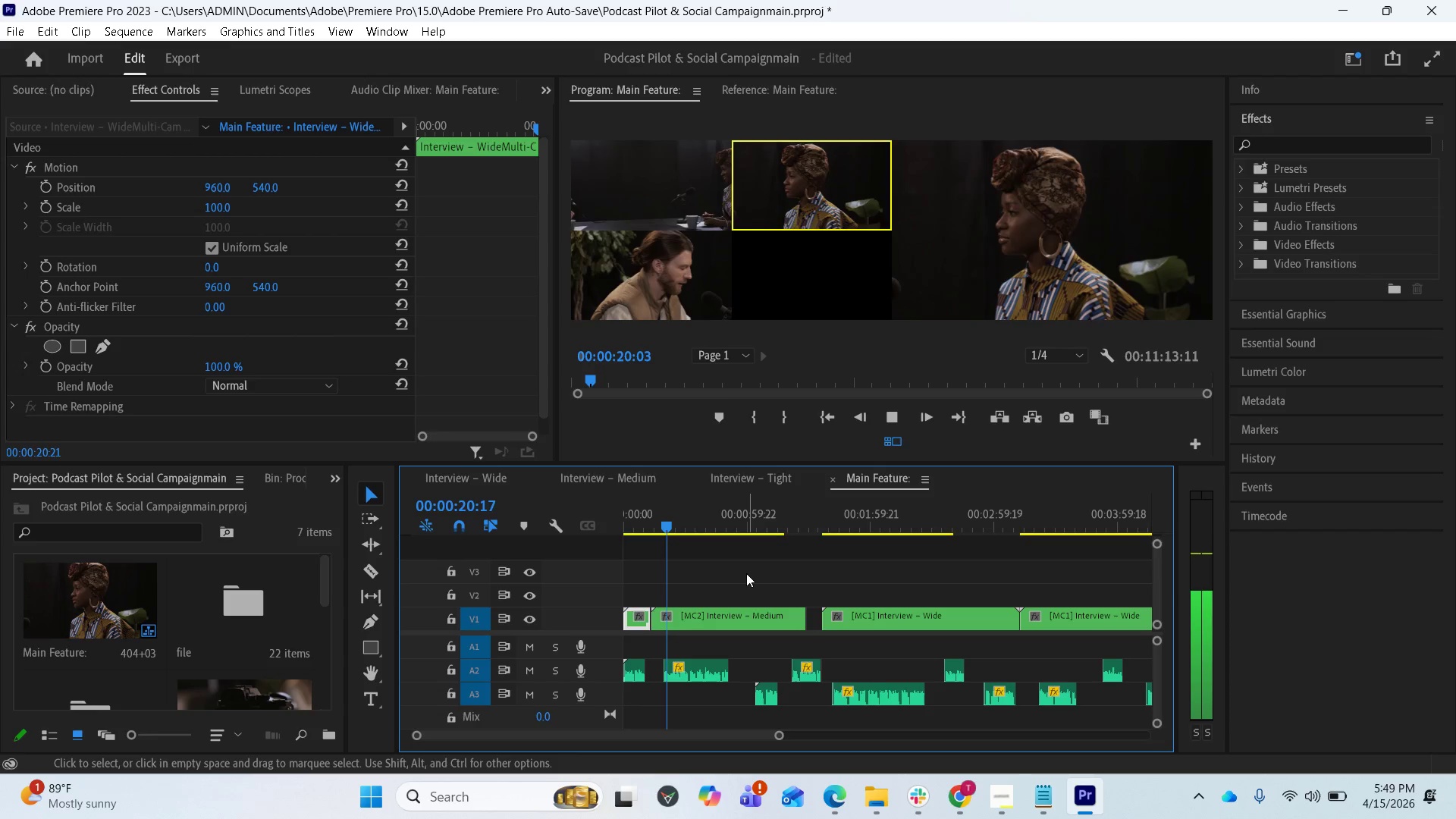 
left_click_drag(start_coordinate=[657, 172], to_coordinate=[691, 197])
 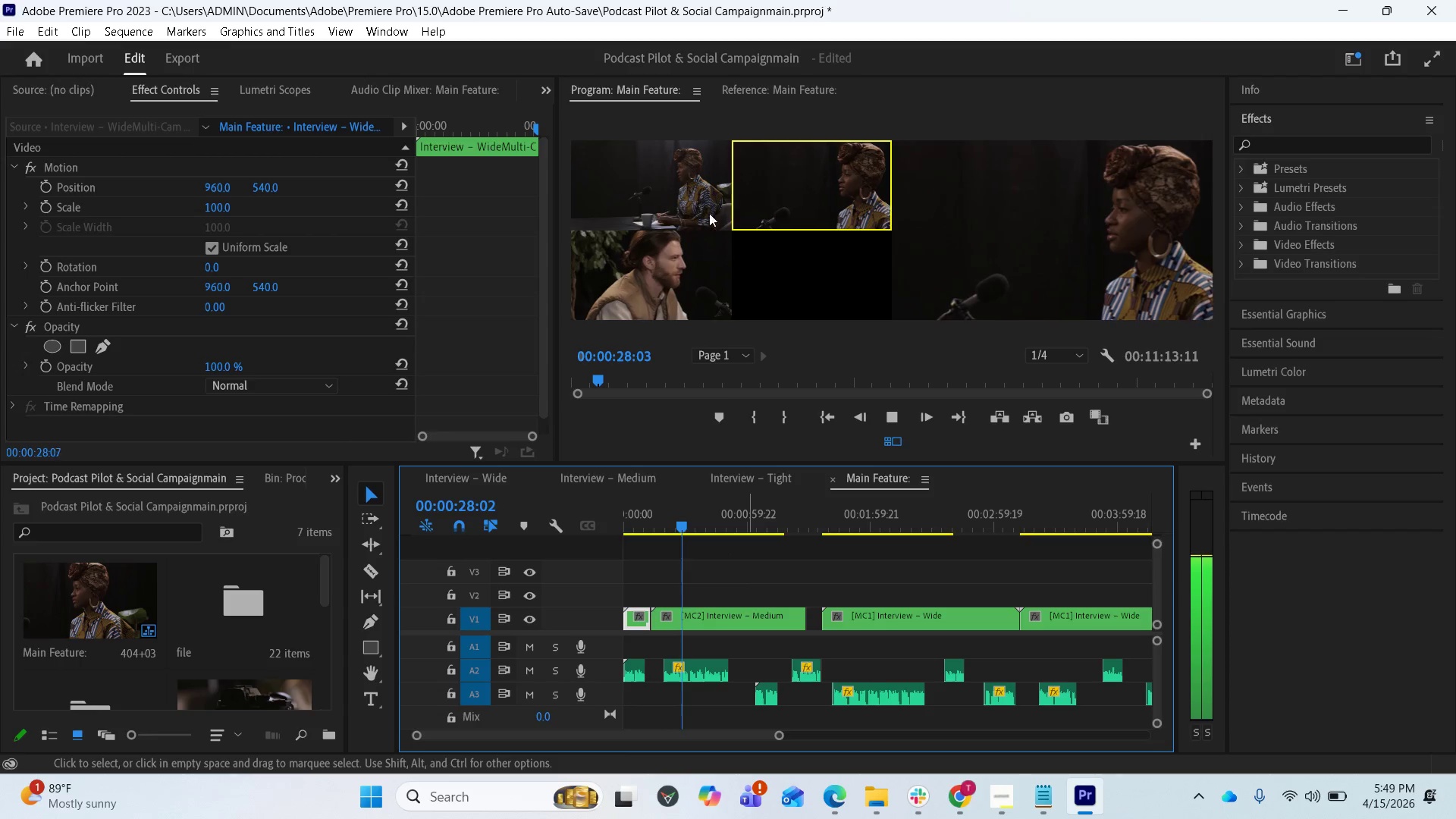 
left_click([691, 197])
 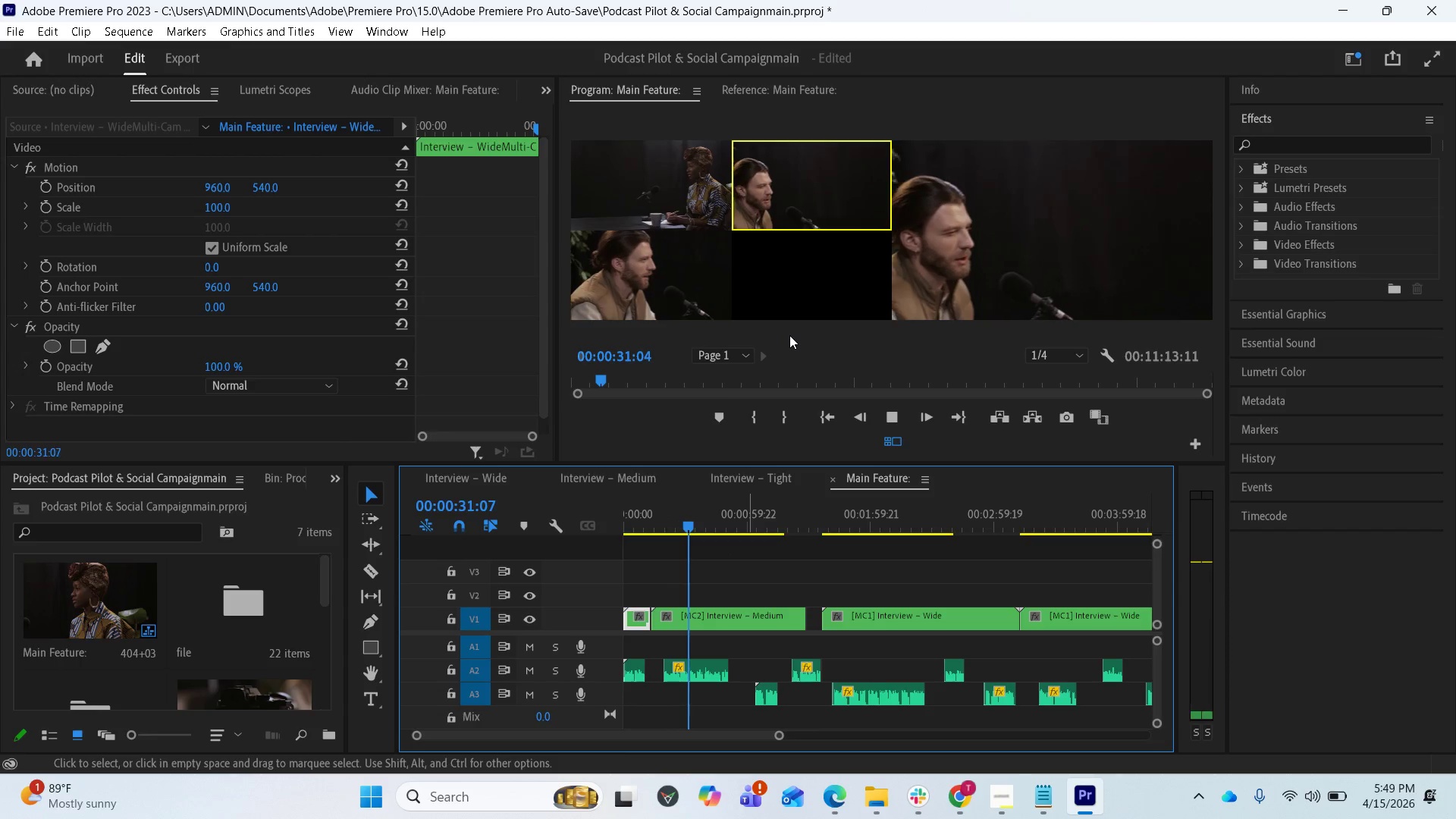 
left_click([702, 160])
 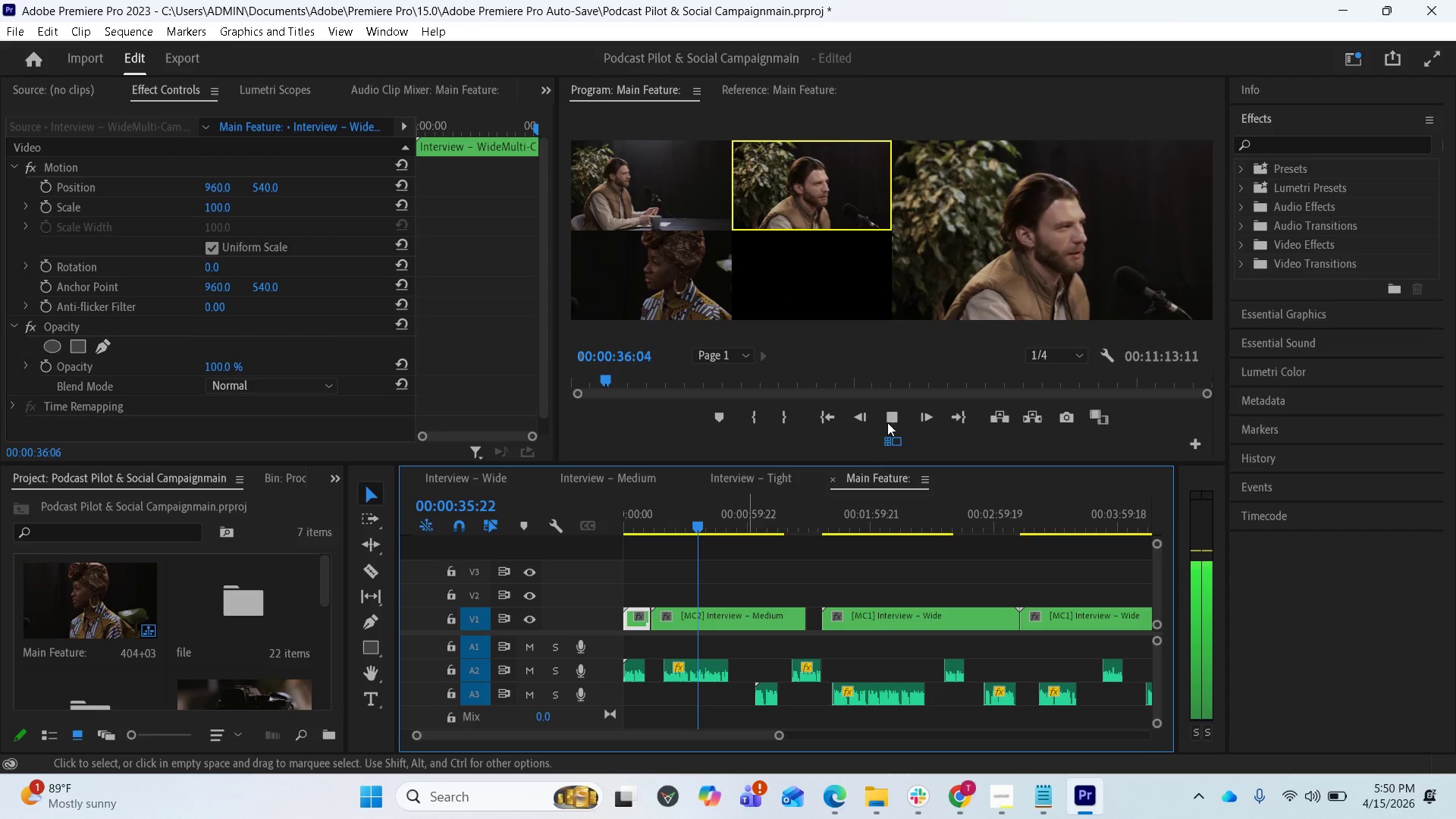 
wait(8.73)
 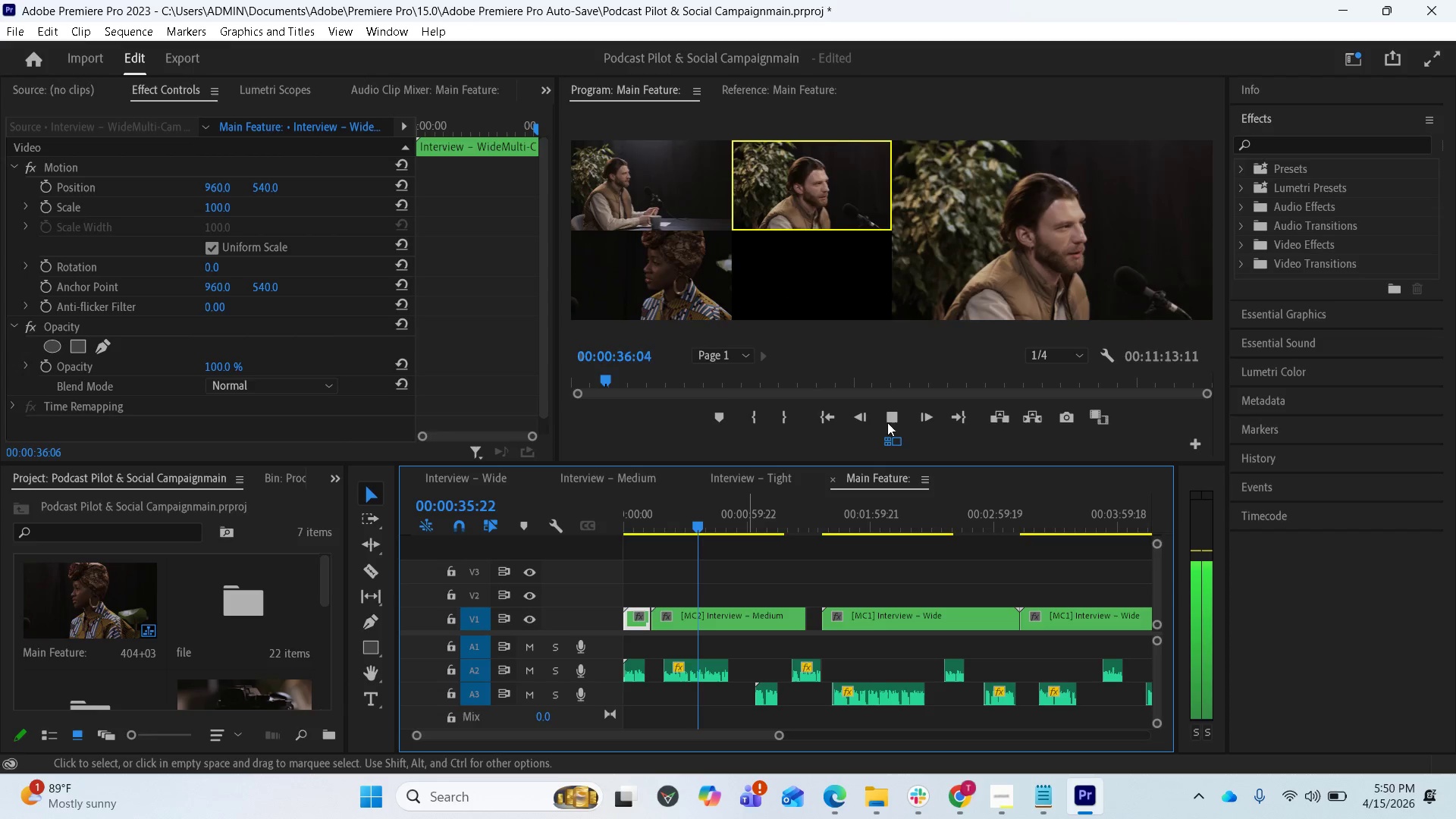 
left_click_drag(start_coordinate=[693, 201], to_coordinate=[686, 223])
 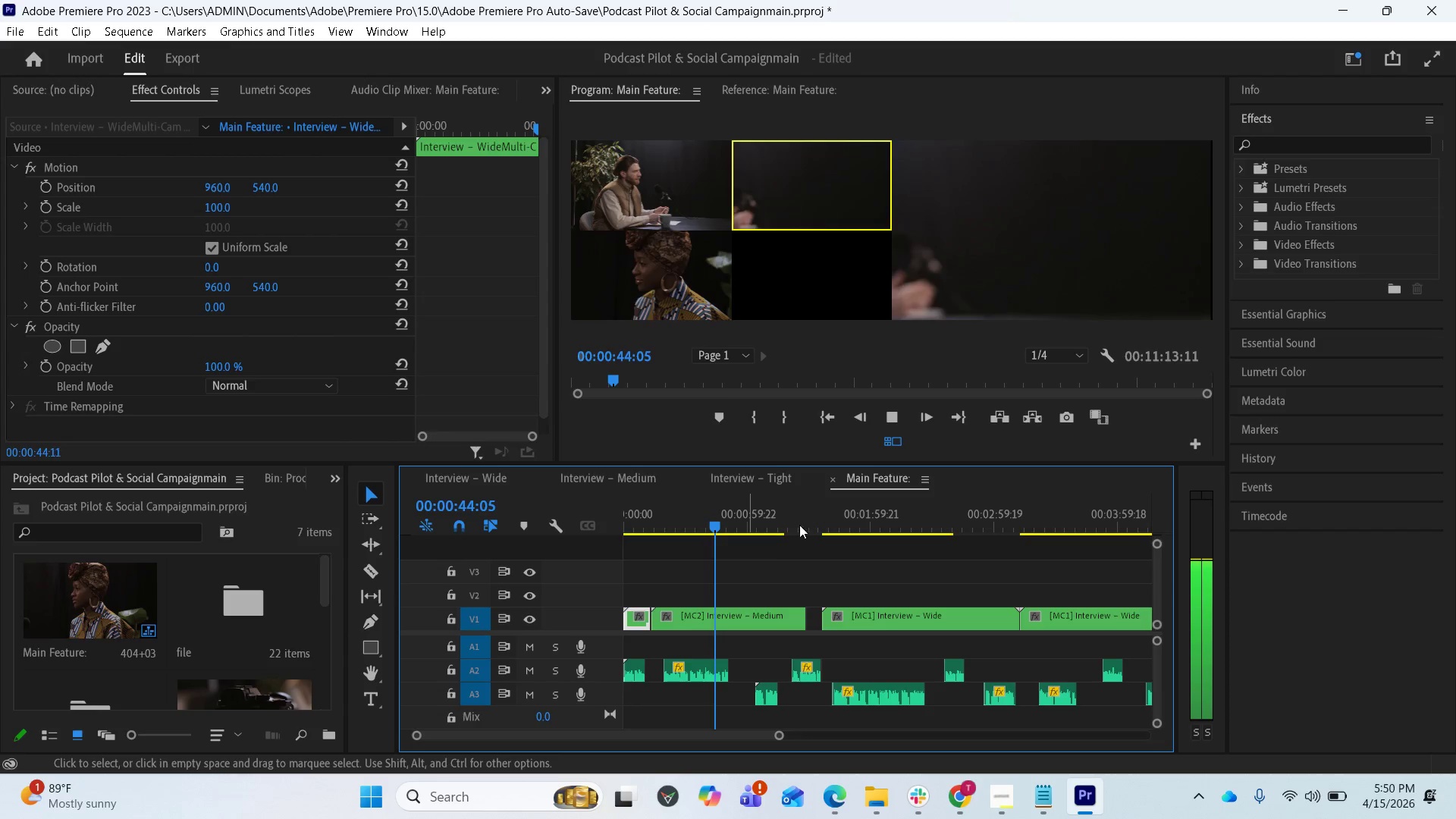 
left_click([686, 223])
 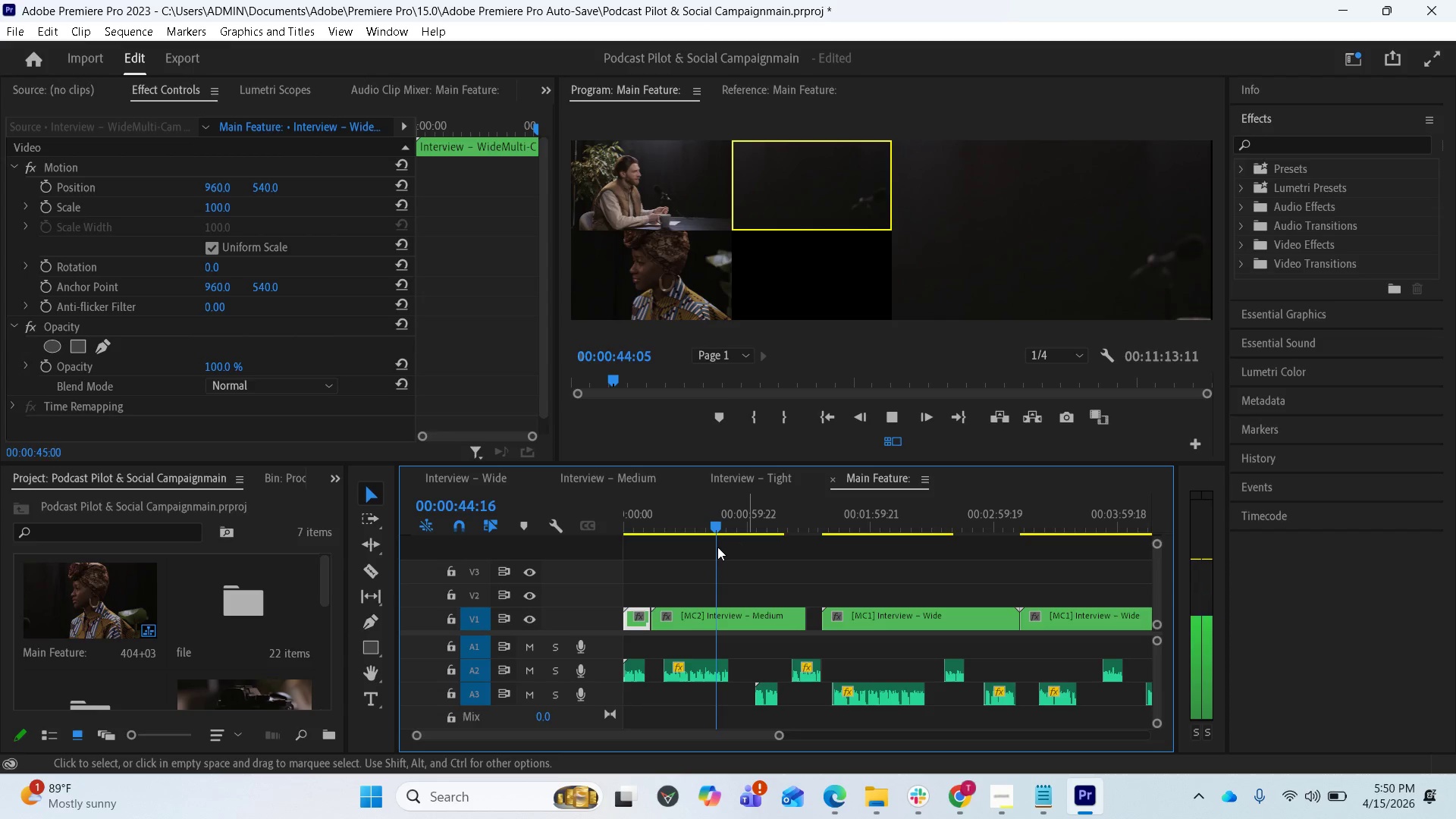 
left_click_drag(start_coordinate=[712, 533], to_coordinate=[695, 529])
 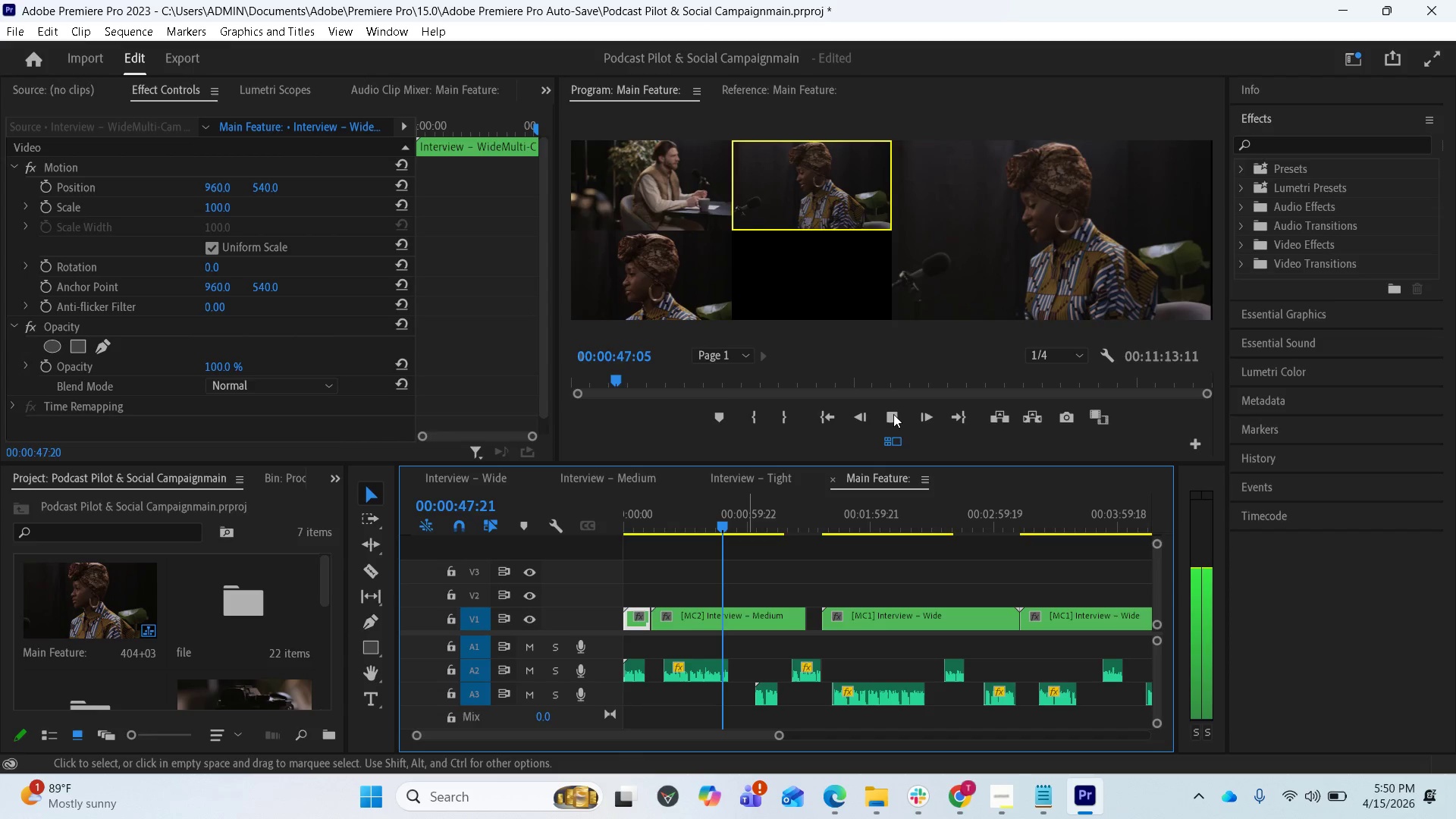 
left_click([893, 414])
 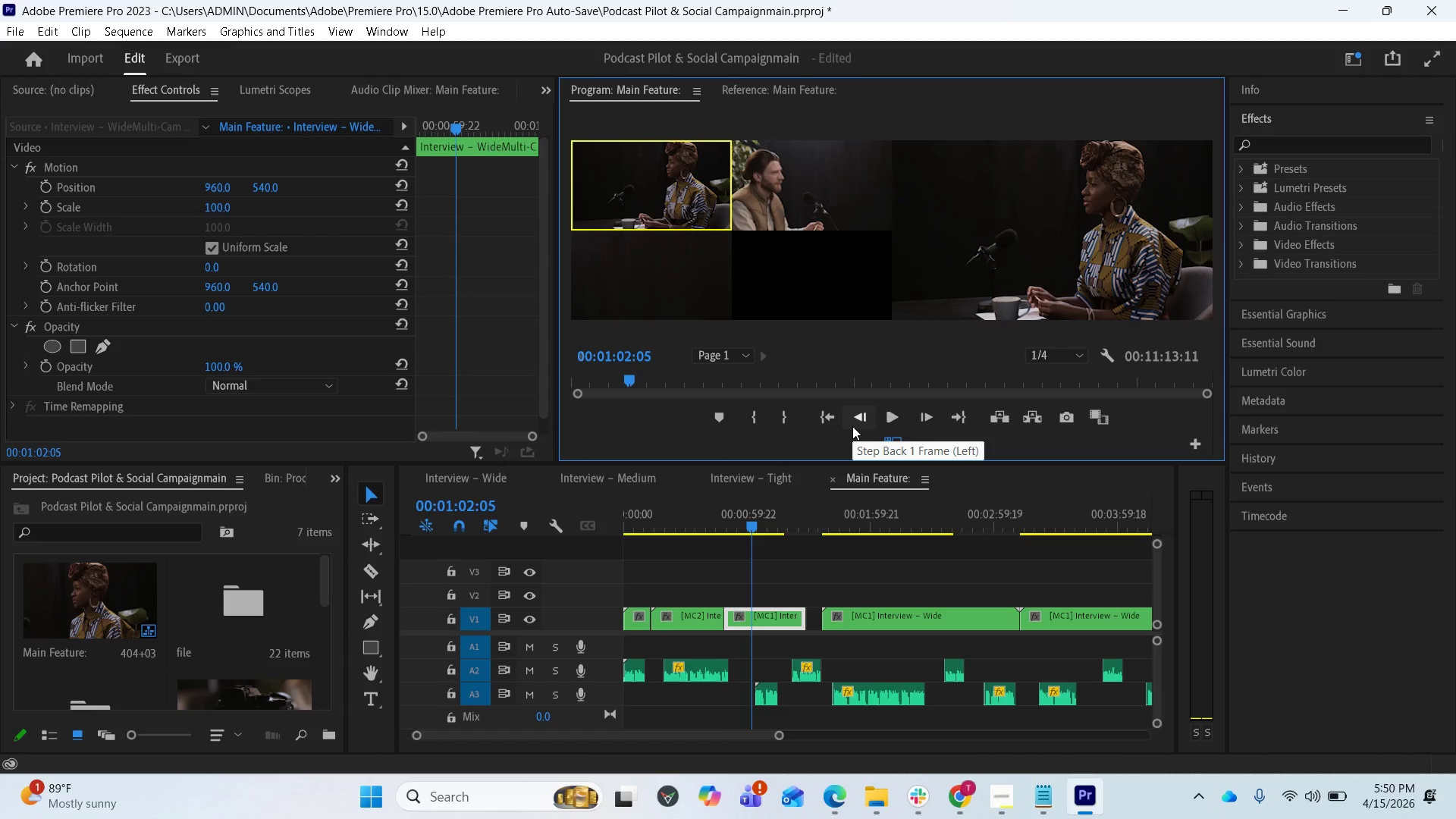 
wait(22.19)
 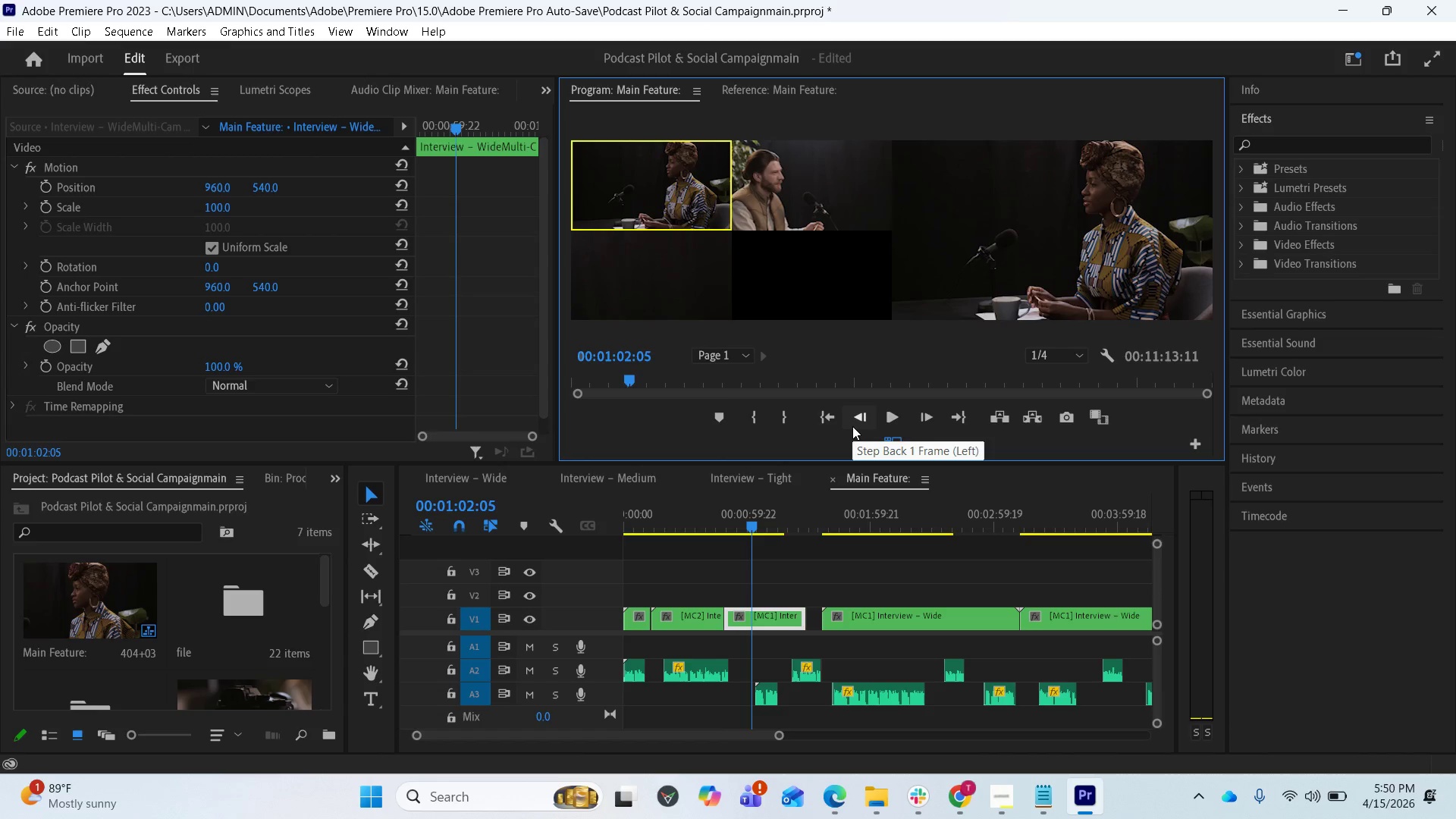 
left_click([1065, 441])
 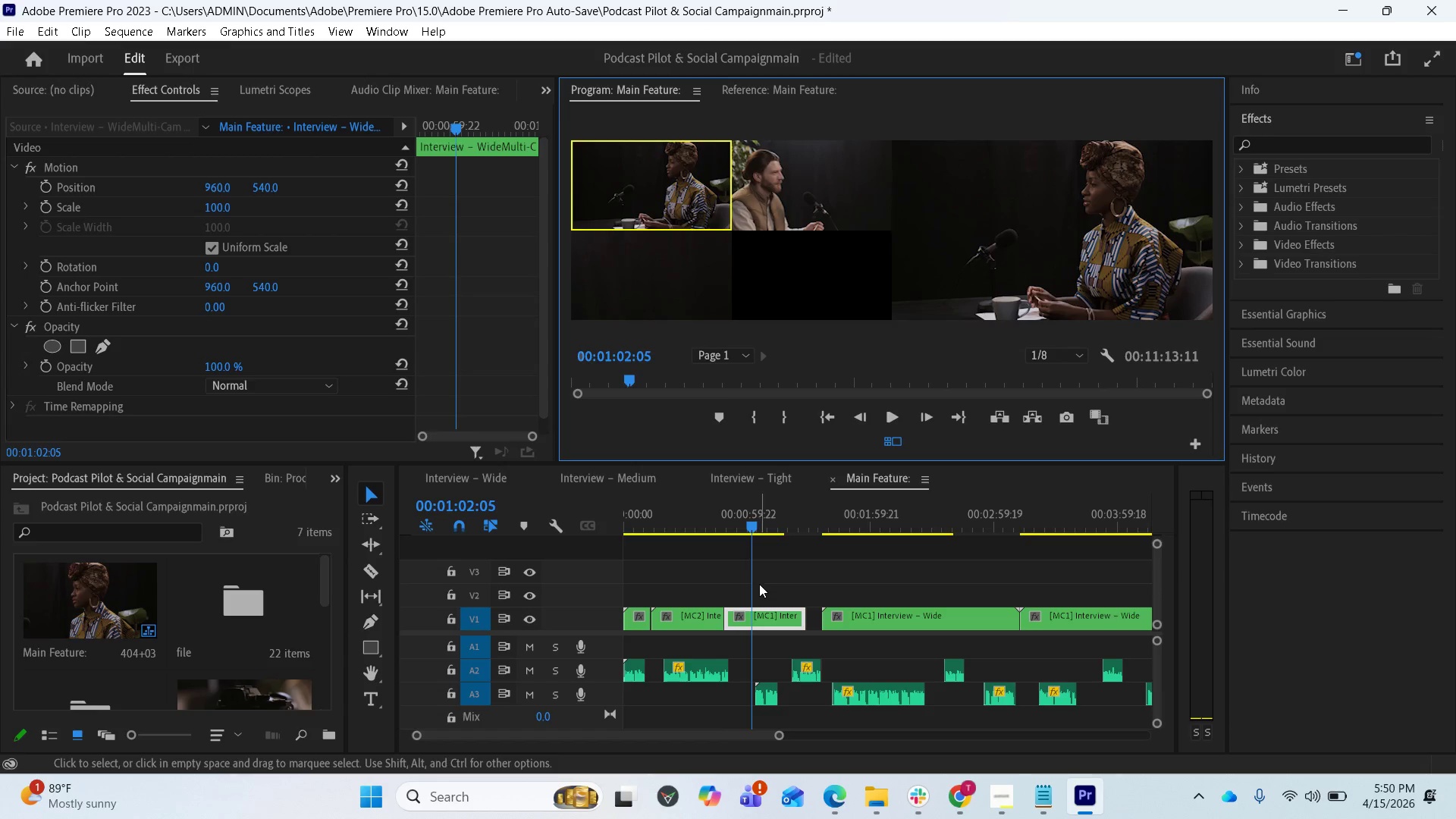 
left_click_drag(start_coordinate=[747, 526], to_coordinate=[665, 527])
 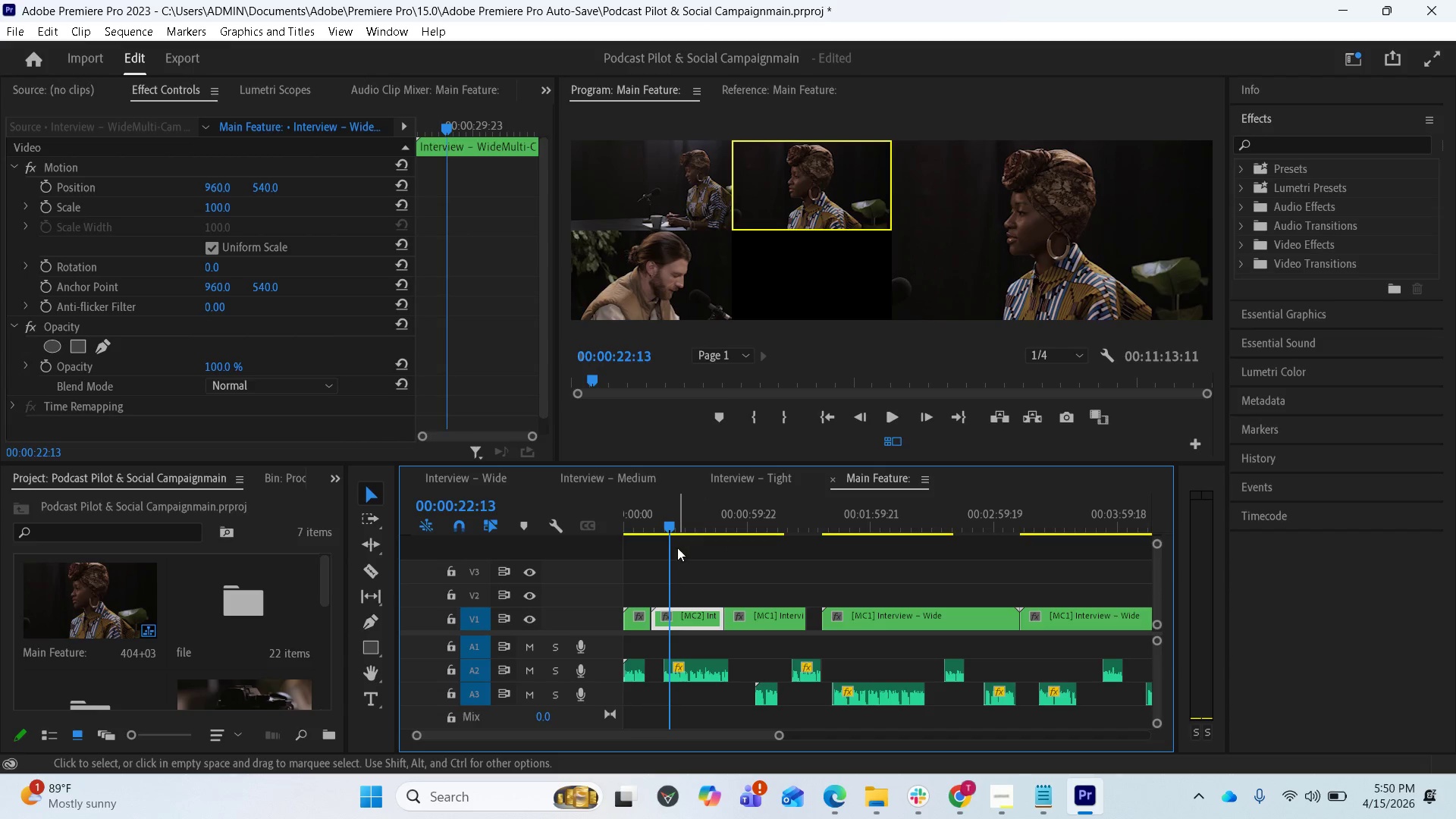 
left_click_drag(start_coordinate=[675, 519], to_coordinate=[687, 511])
 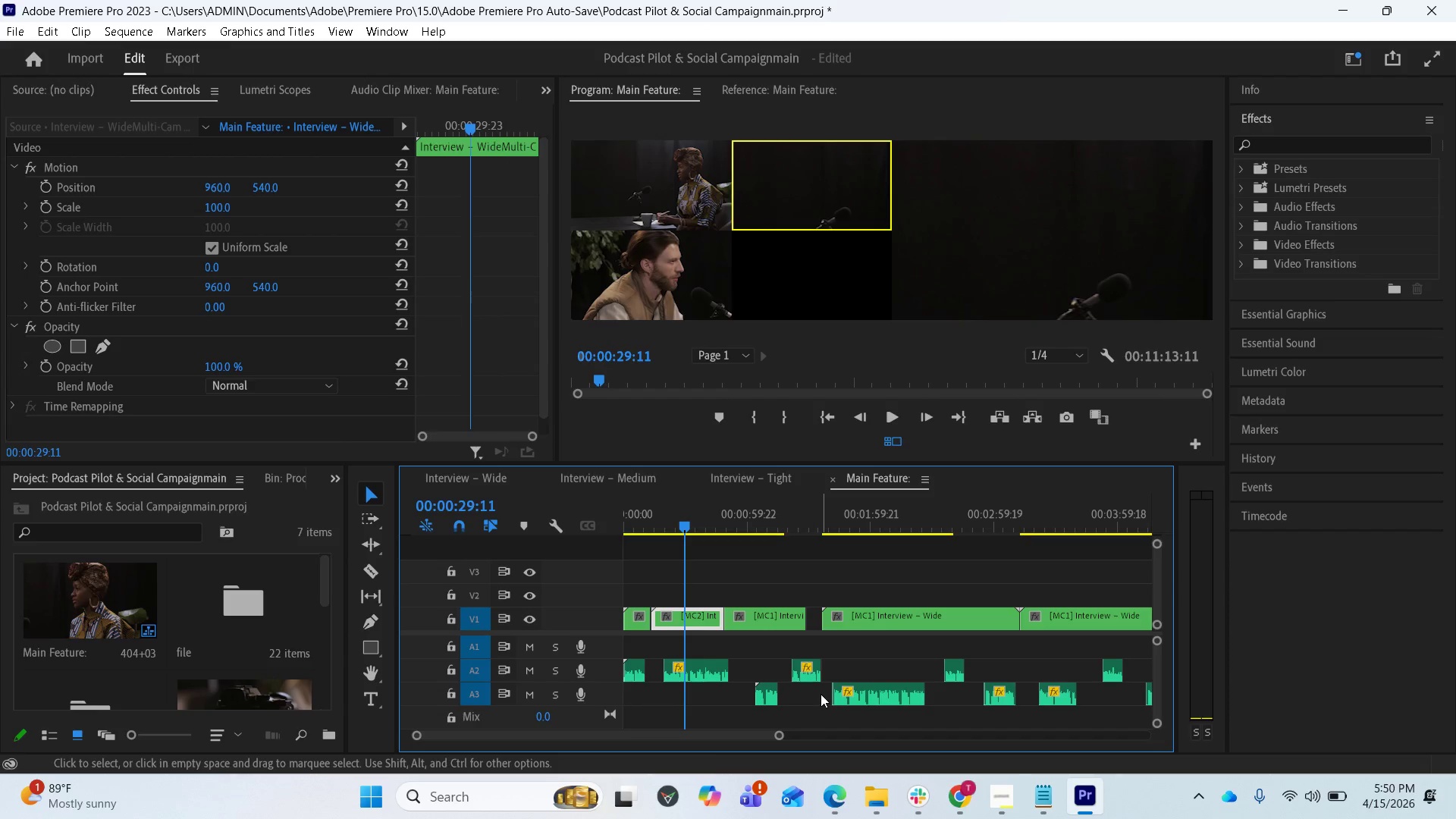 
key(Equal)
 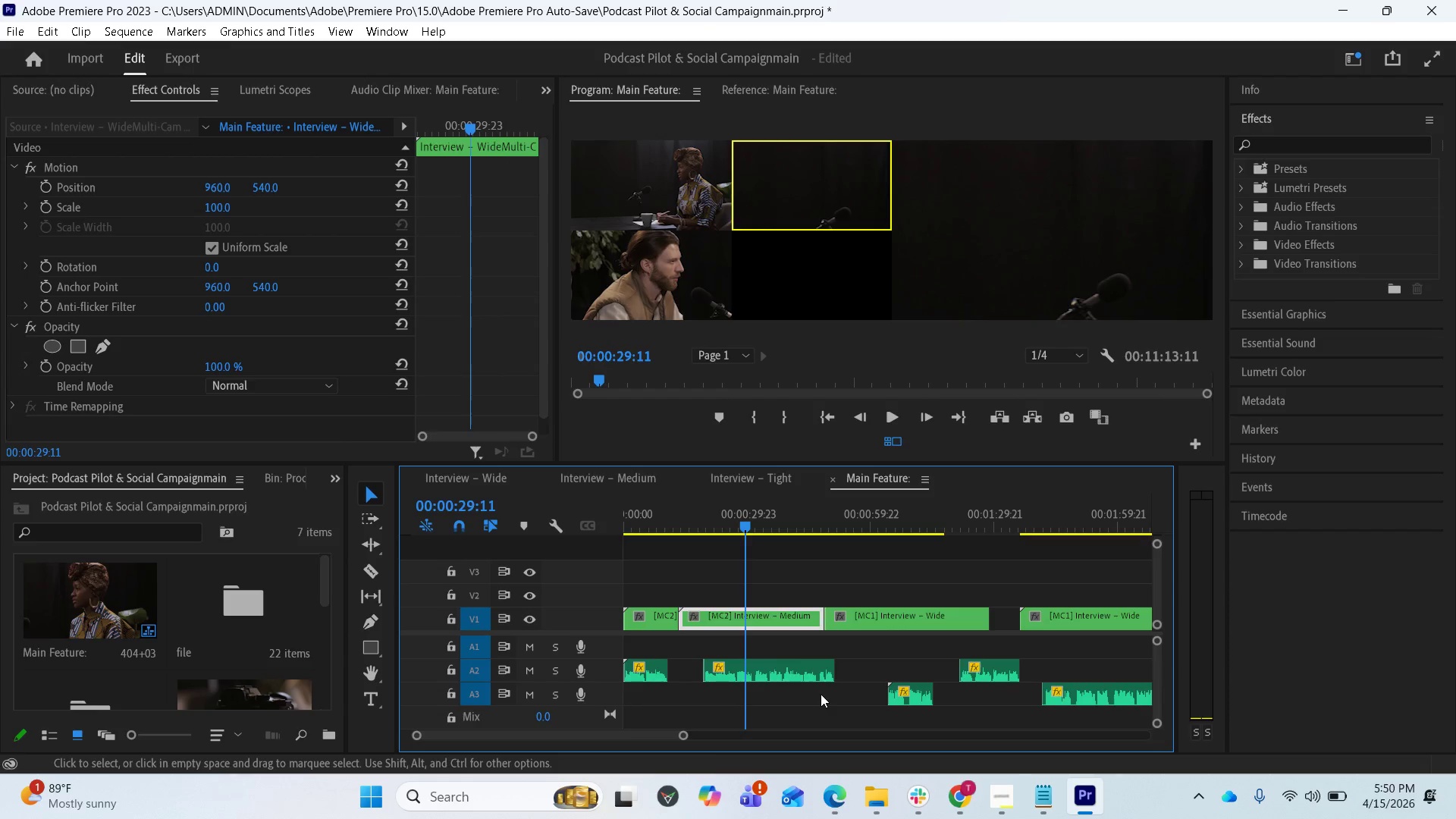 
key(Equal)
 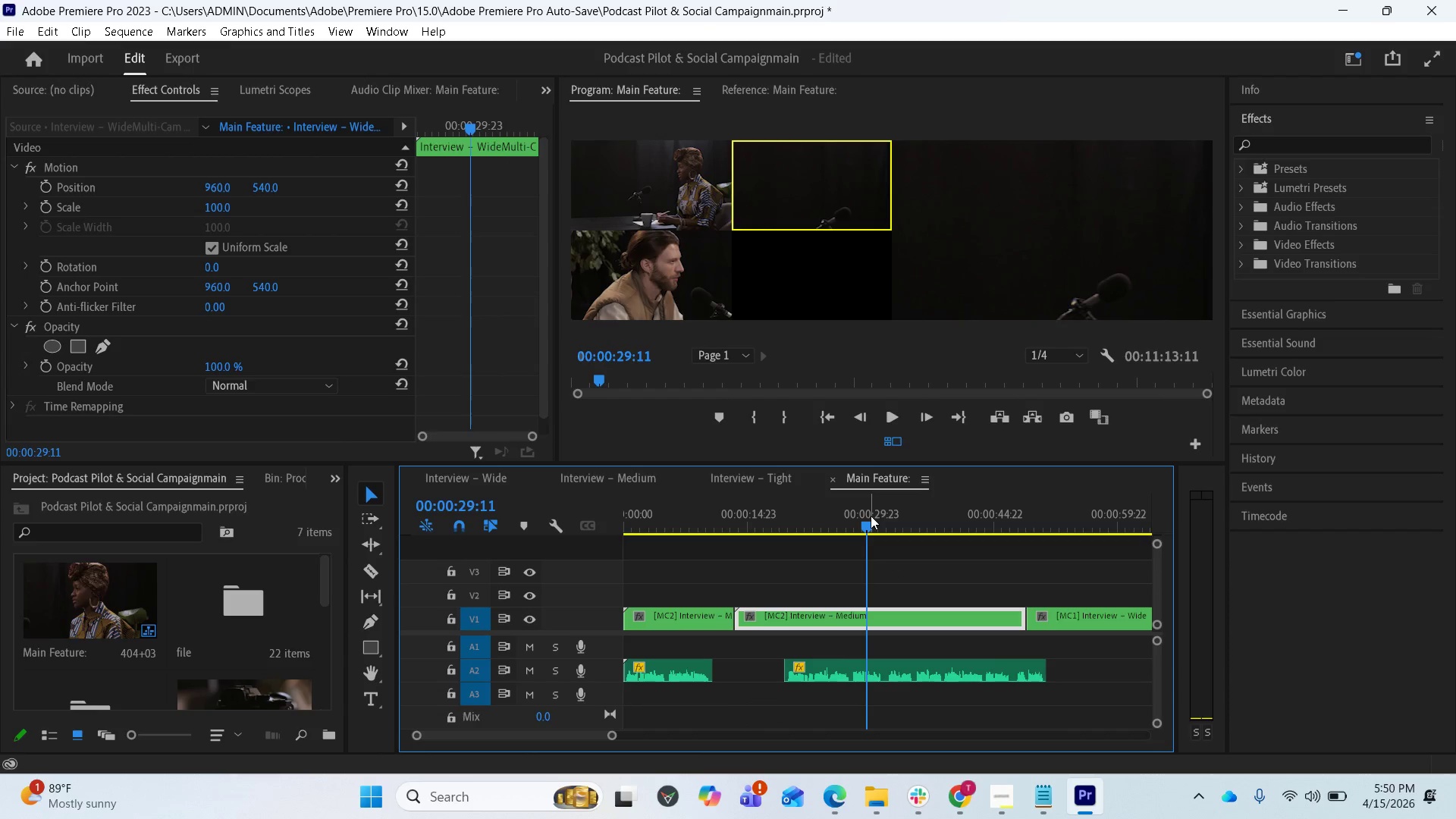 
left_click_drag(start_coordinate=[866, 520], to_coordinate=[843, 520])
 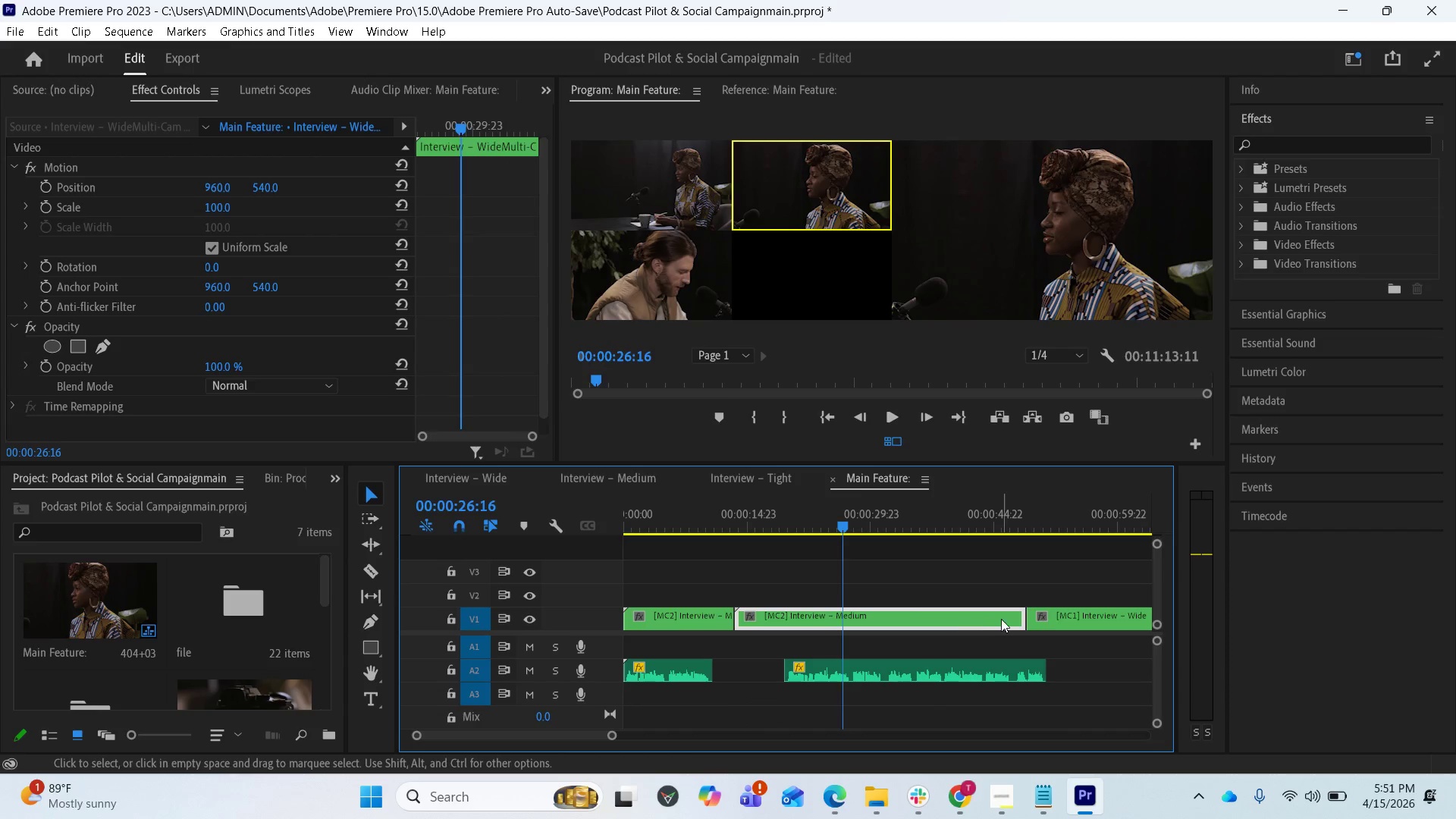 
key(Space)
 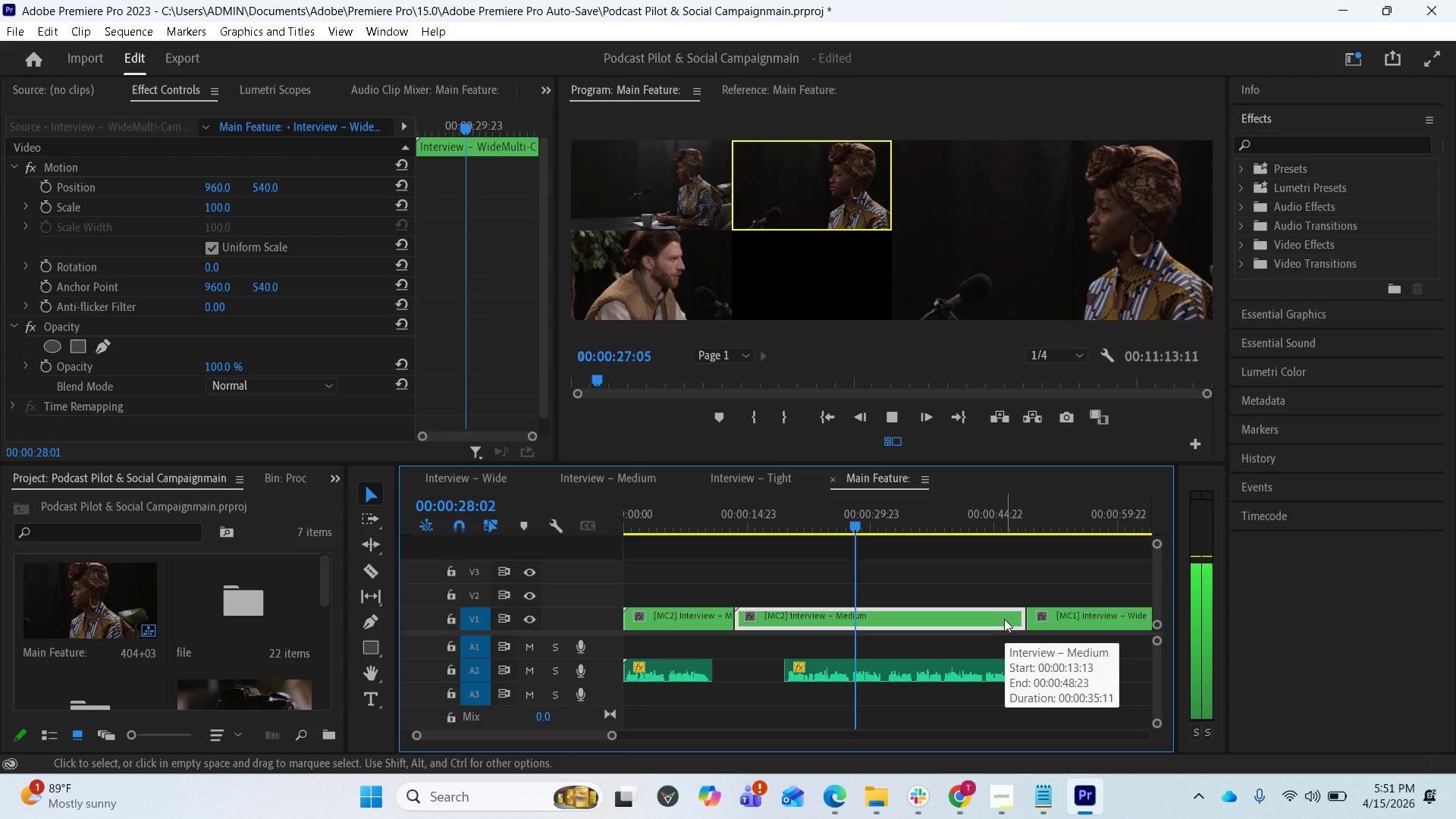 
key(Space)
 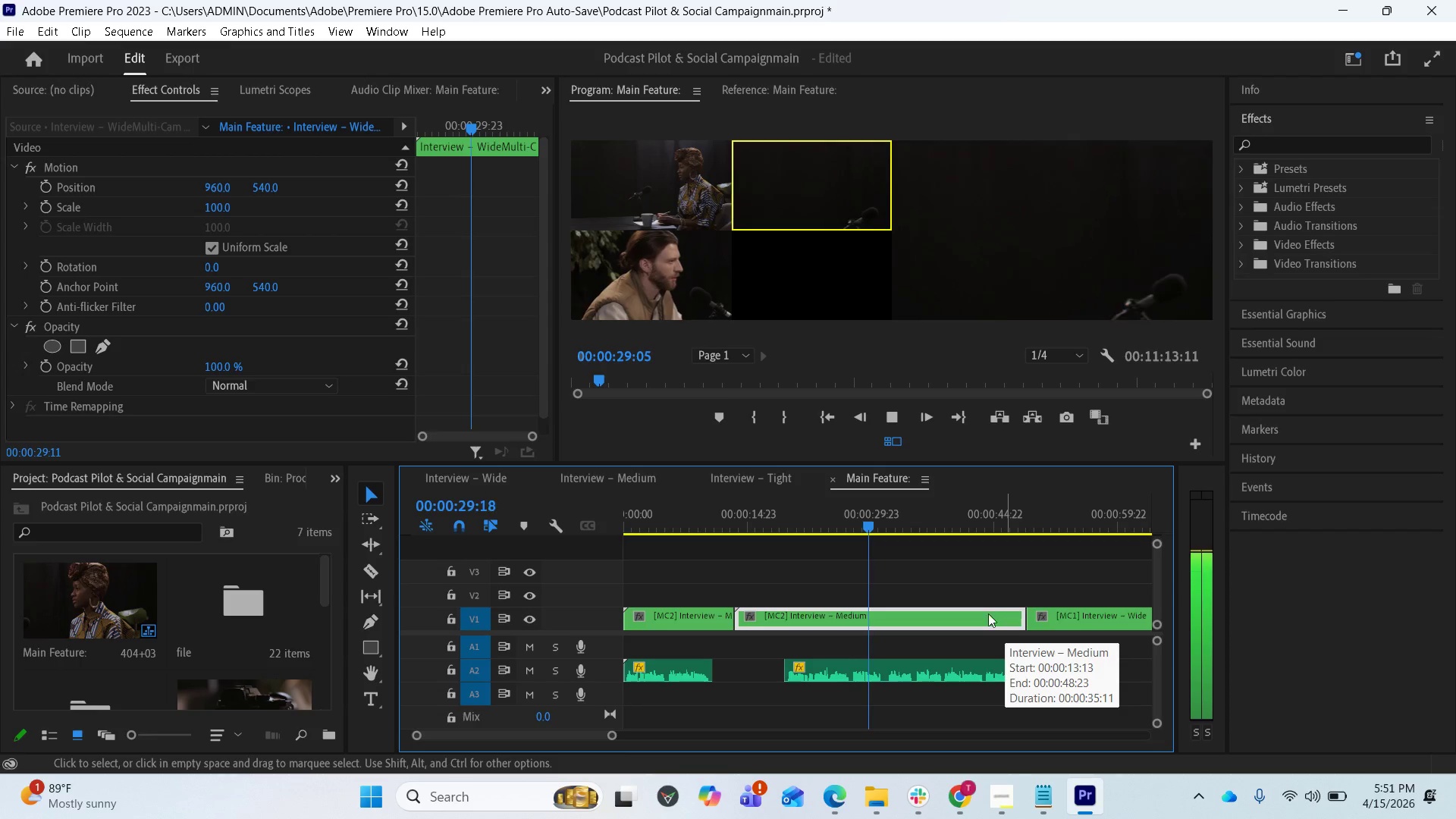 
key(Space)
 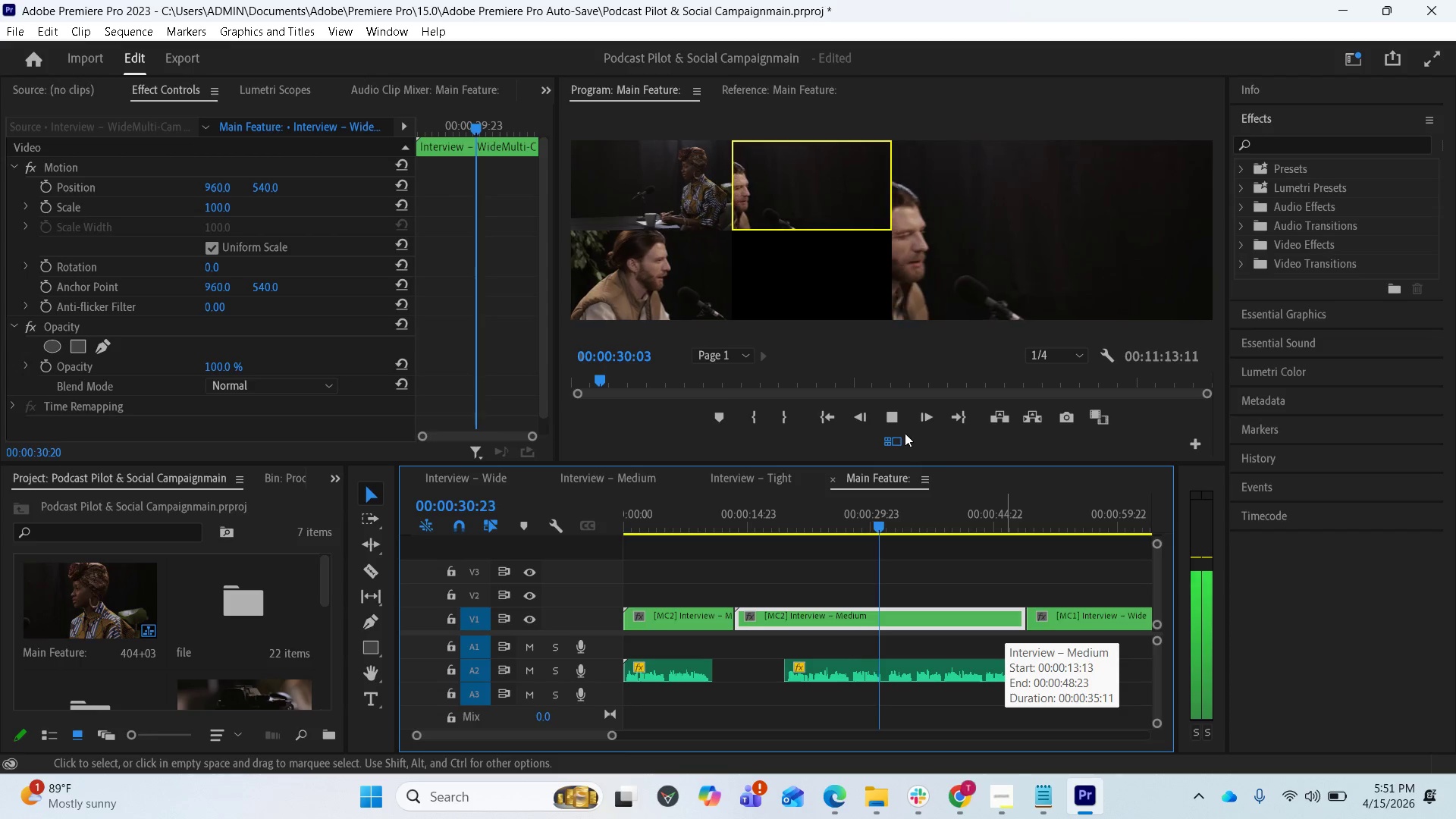 
left_click([886, 418])
 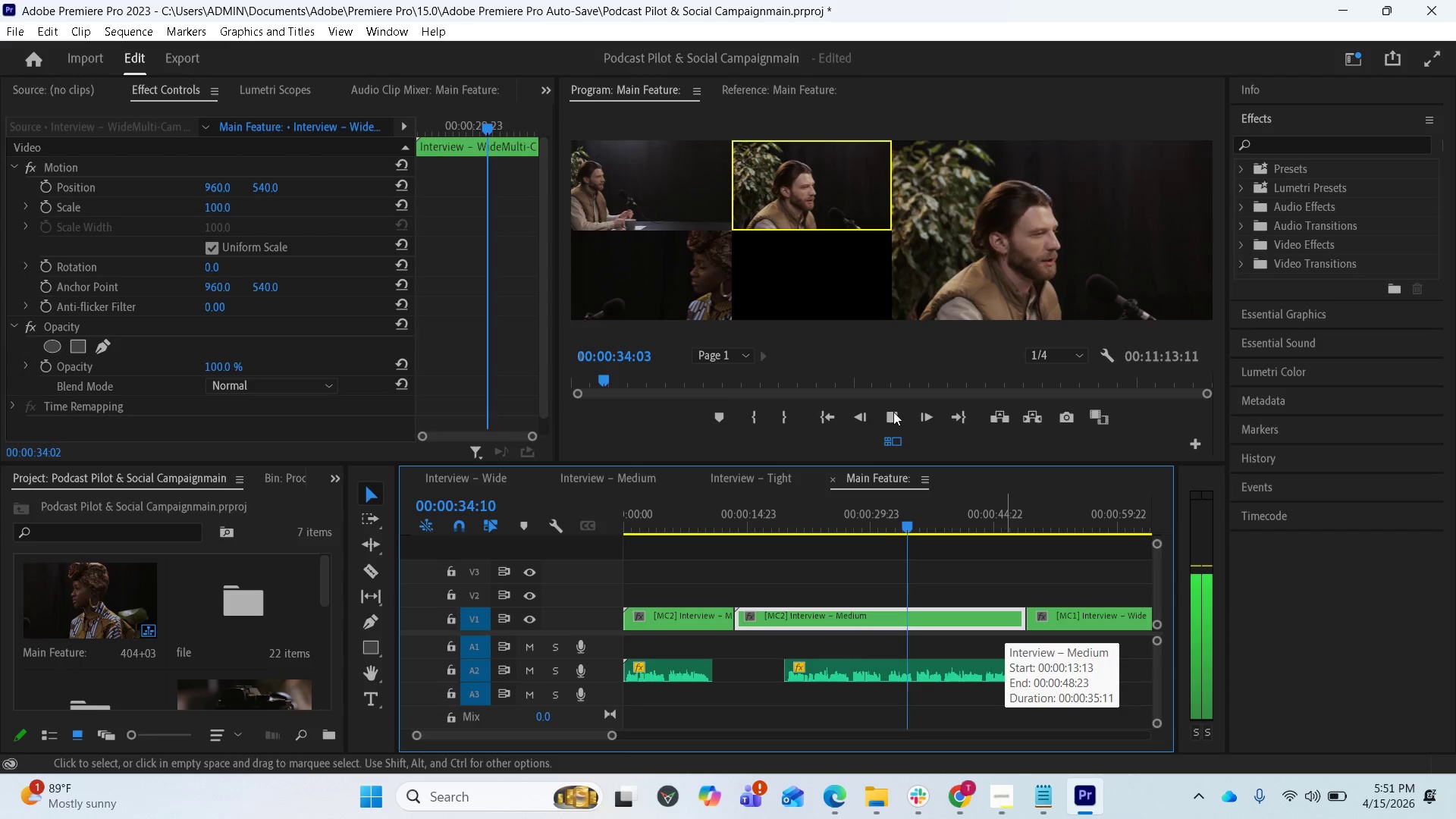 
left_click([892, 410])
 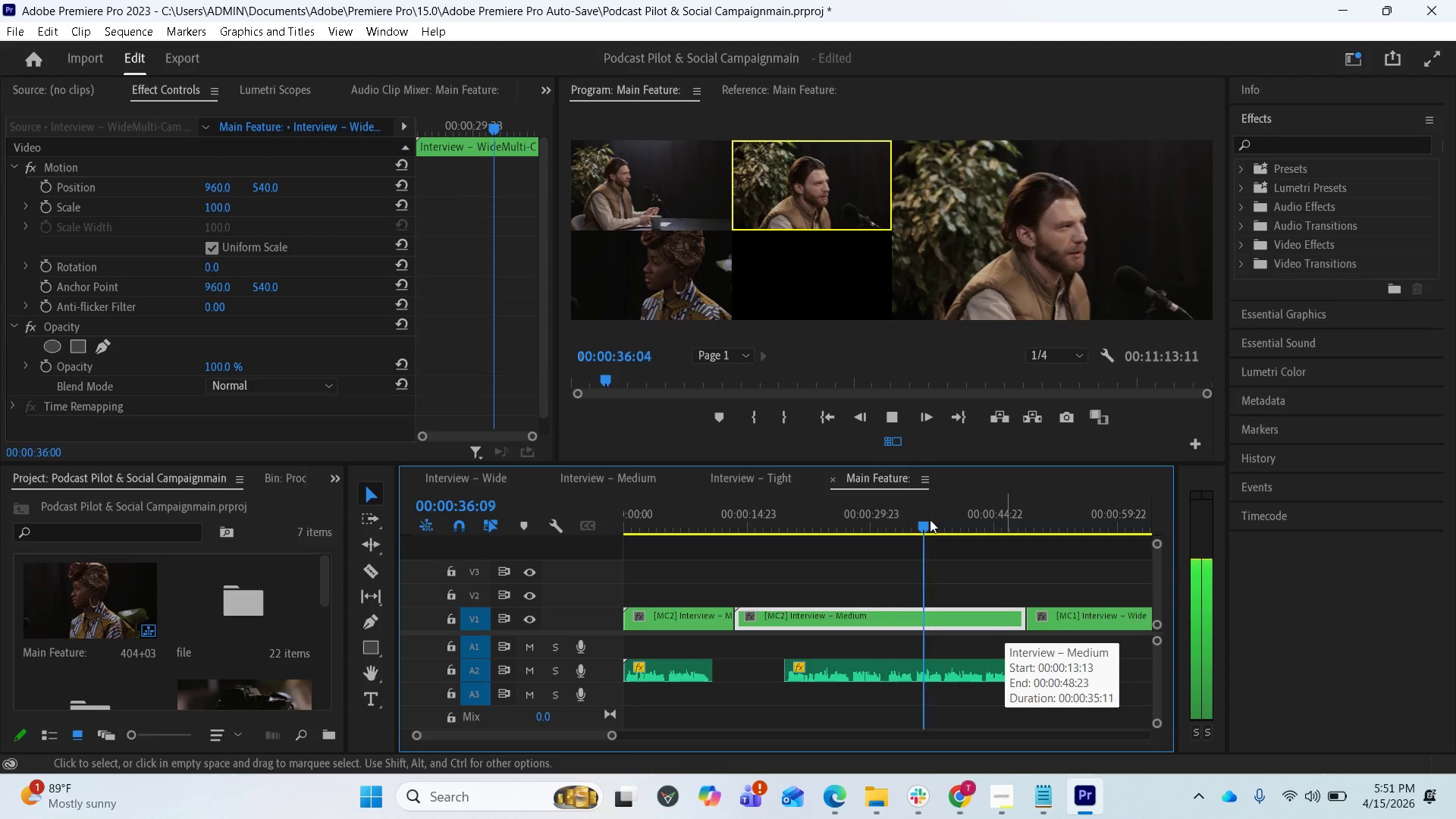 
left_click([869, 598])
 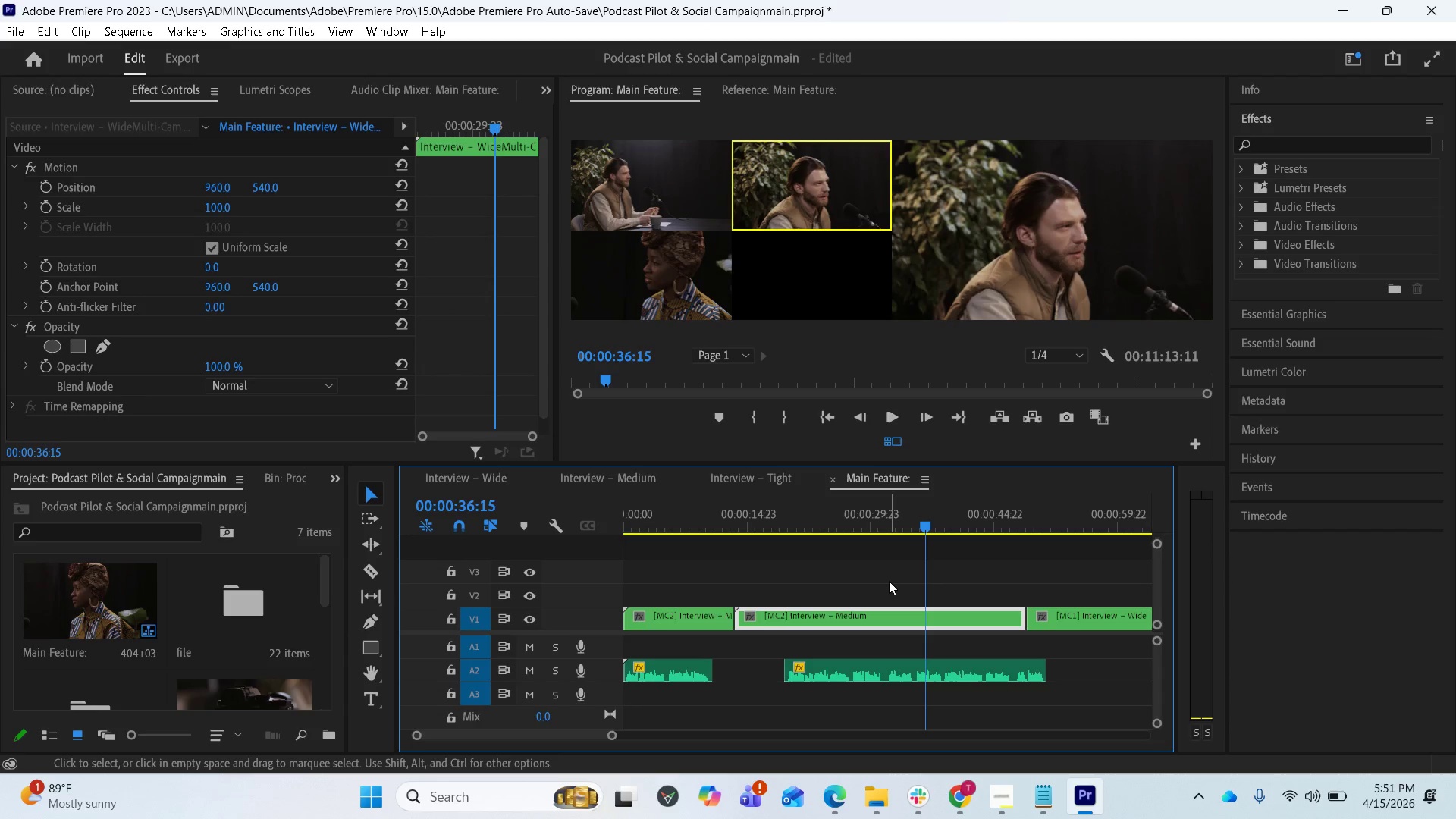 
key(Control+S)
 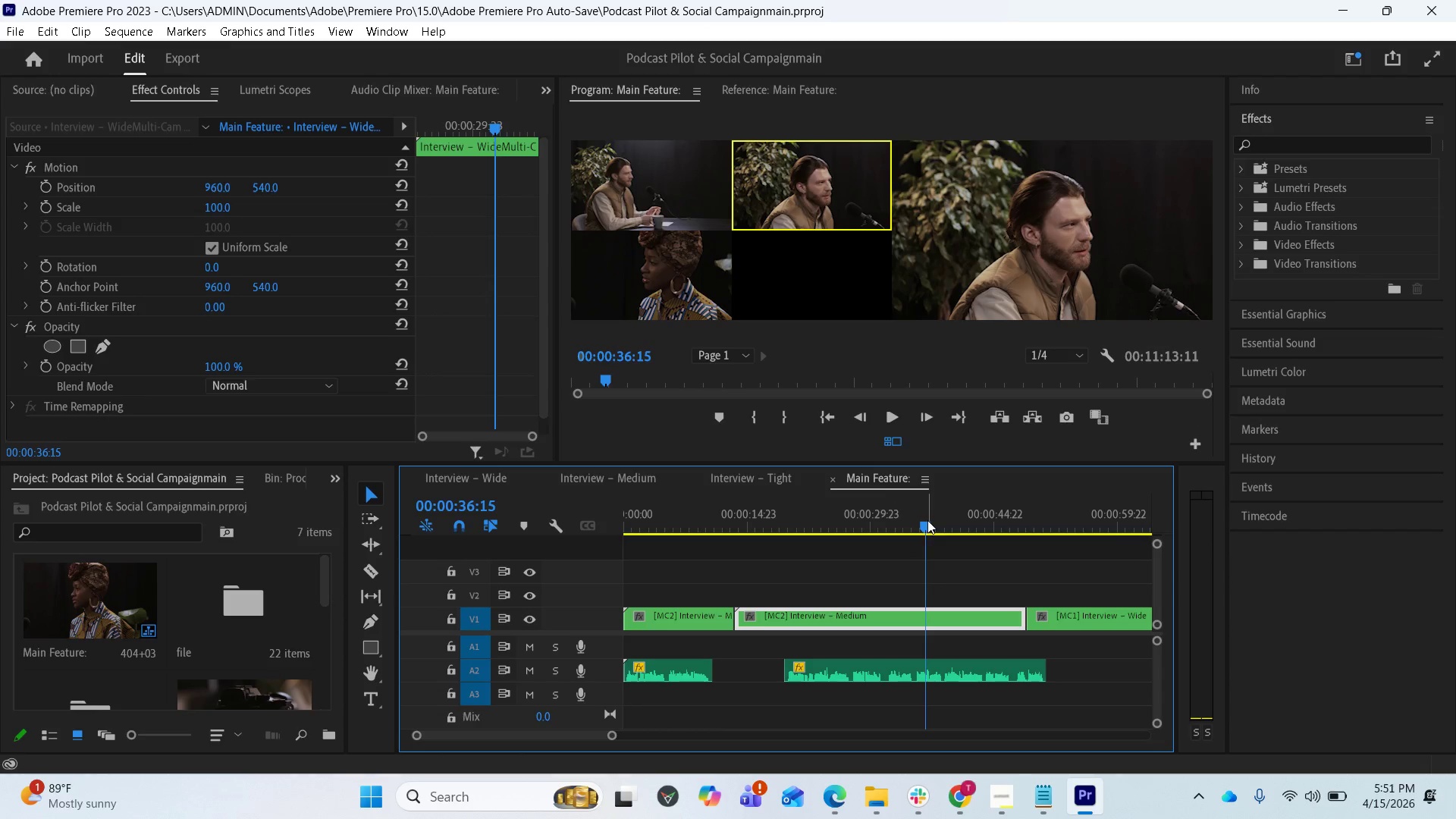 
left_click_drag(start_coordinate=[927, 519], to_coordinate=[889, 520])
 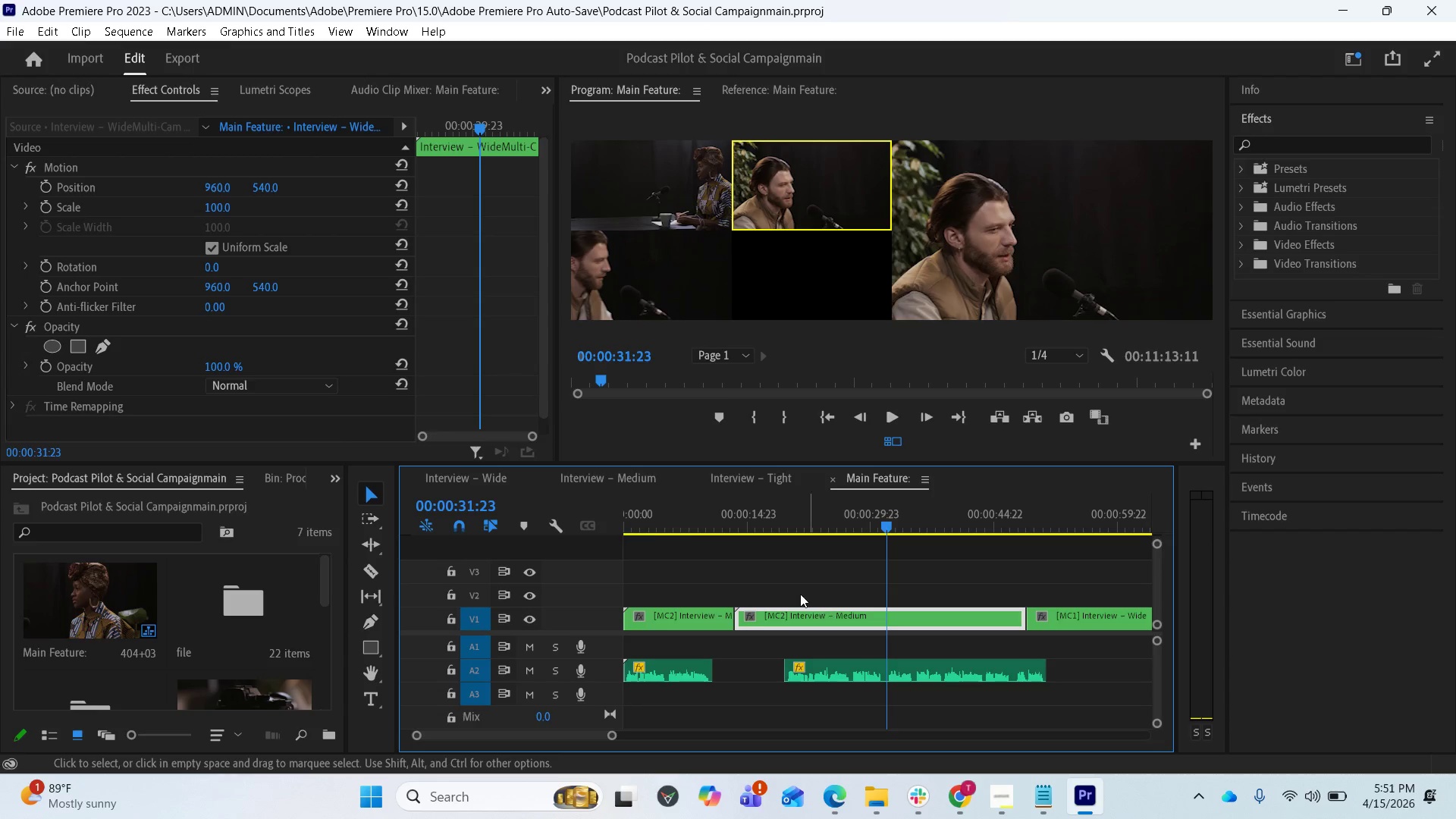 
wait(7.53)
 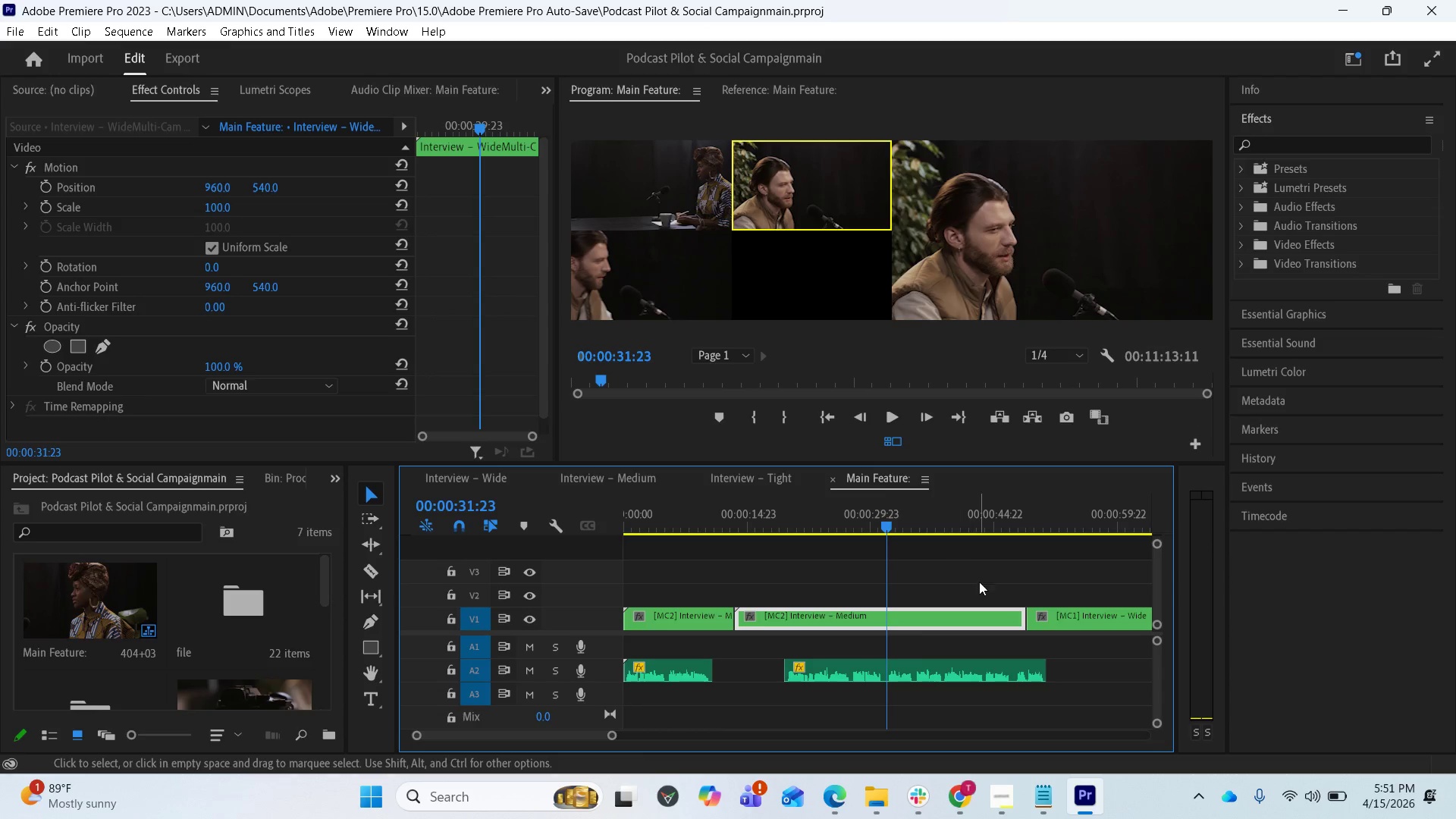 
left_click_drag(start_coordinate=[883, 531], to_coordinate=[816, 523])
 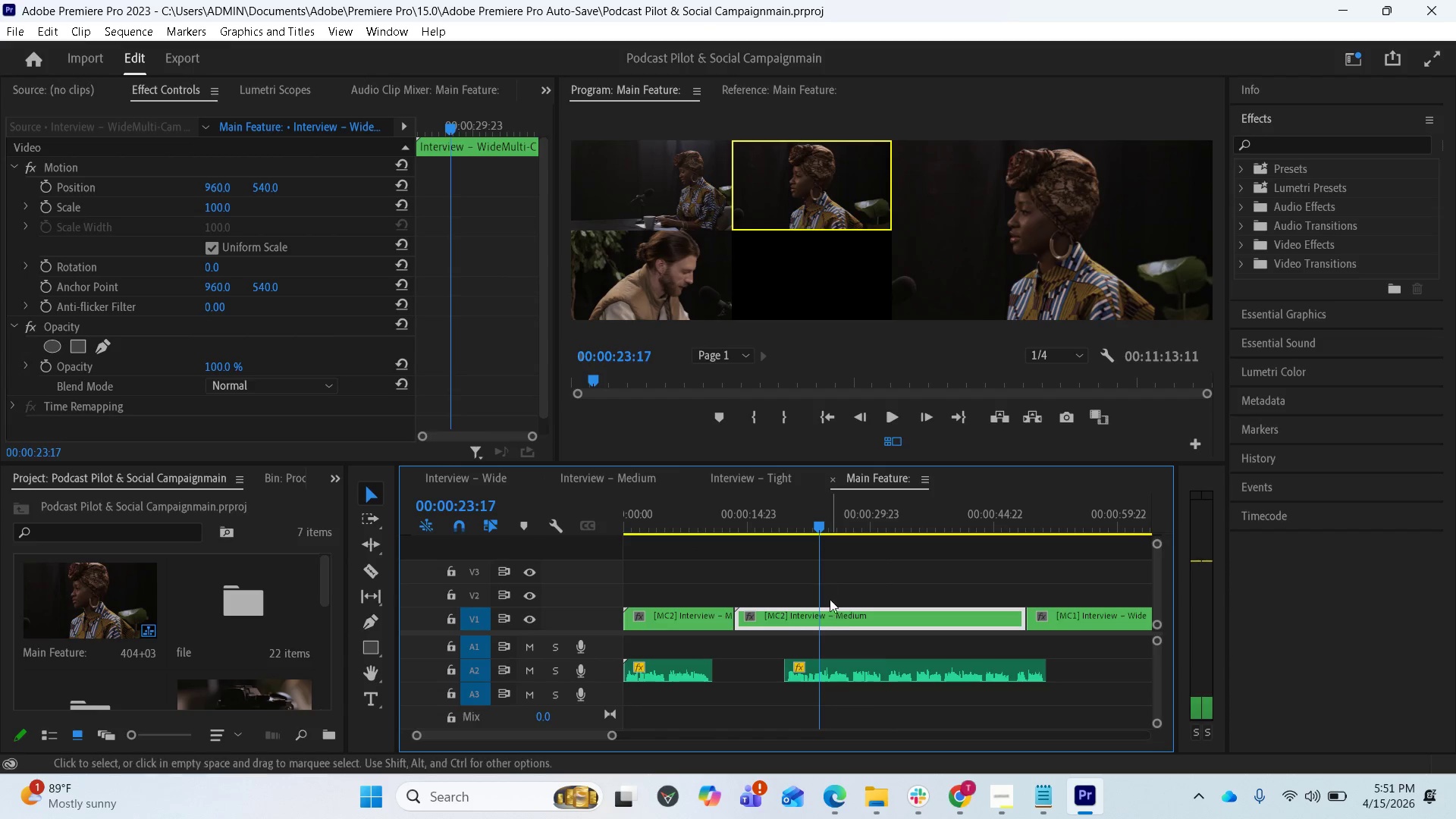 
key(Space)
 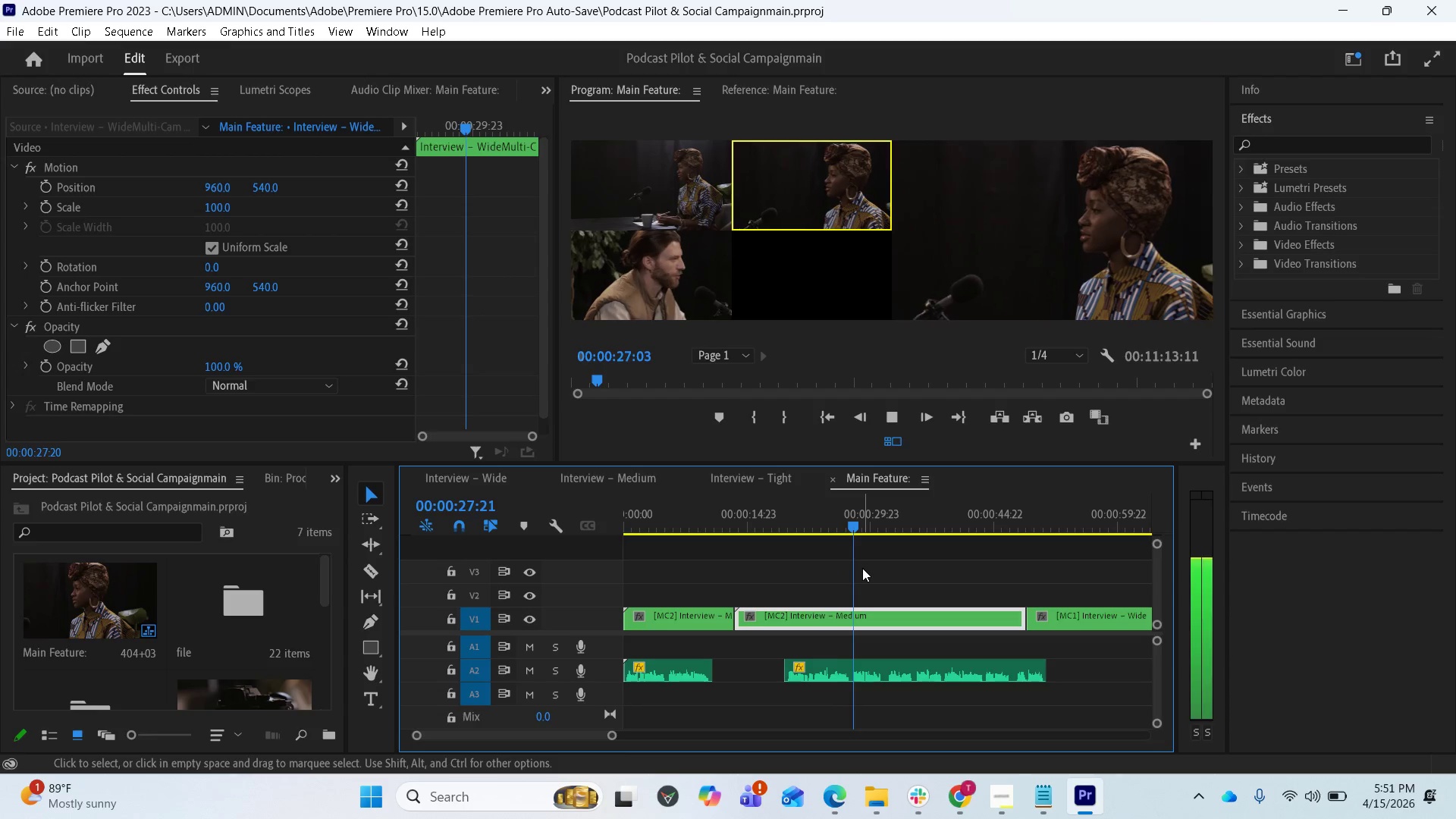 
wait(10.81)
 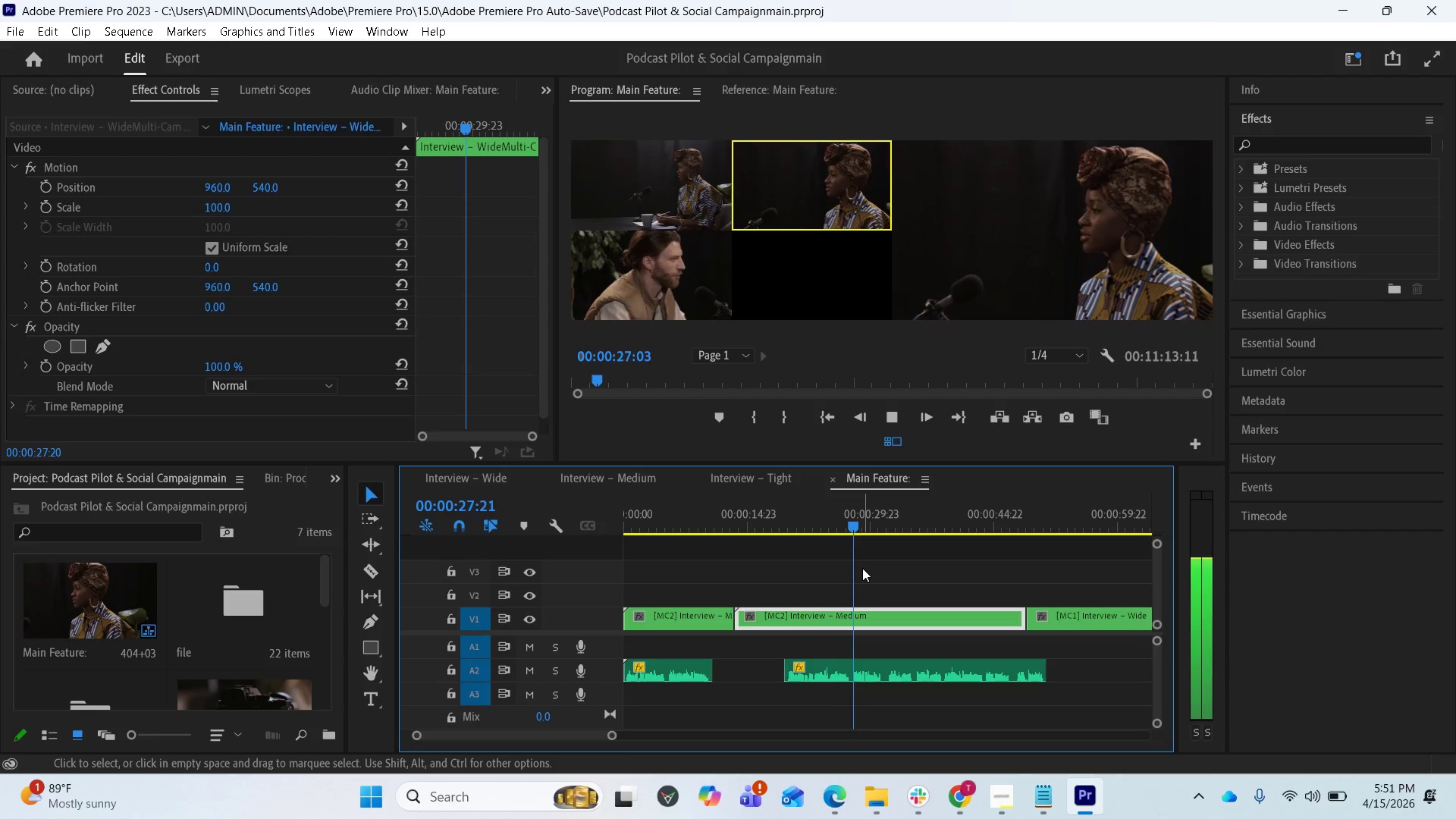 
key(Space)
 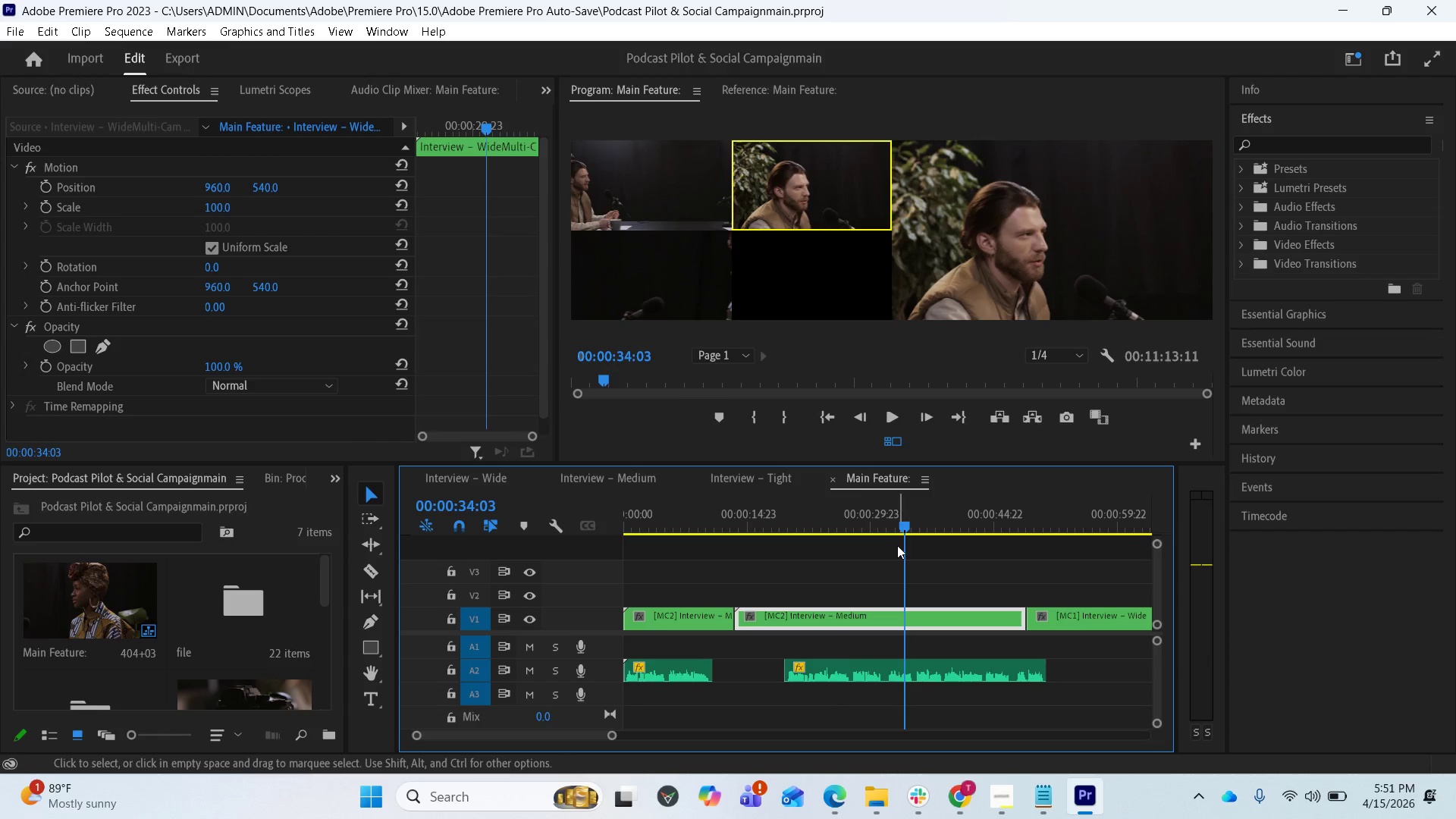 
left_click_drag(start_coordinate=[902, 532], to_coordinate=[832, 527])
 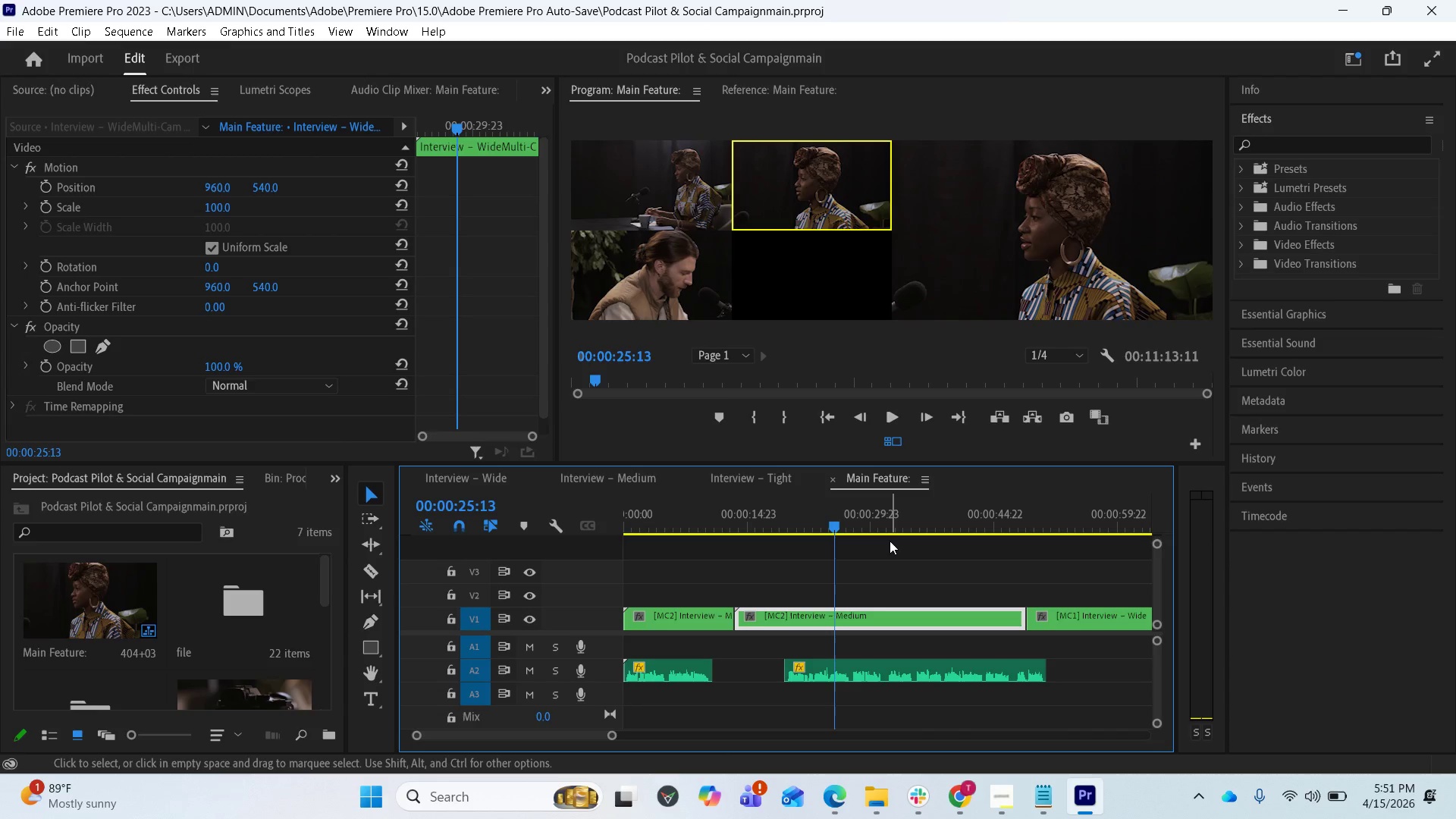 
wait(5.59)
 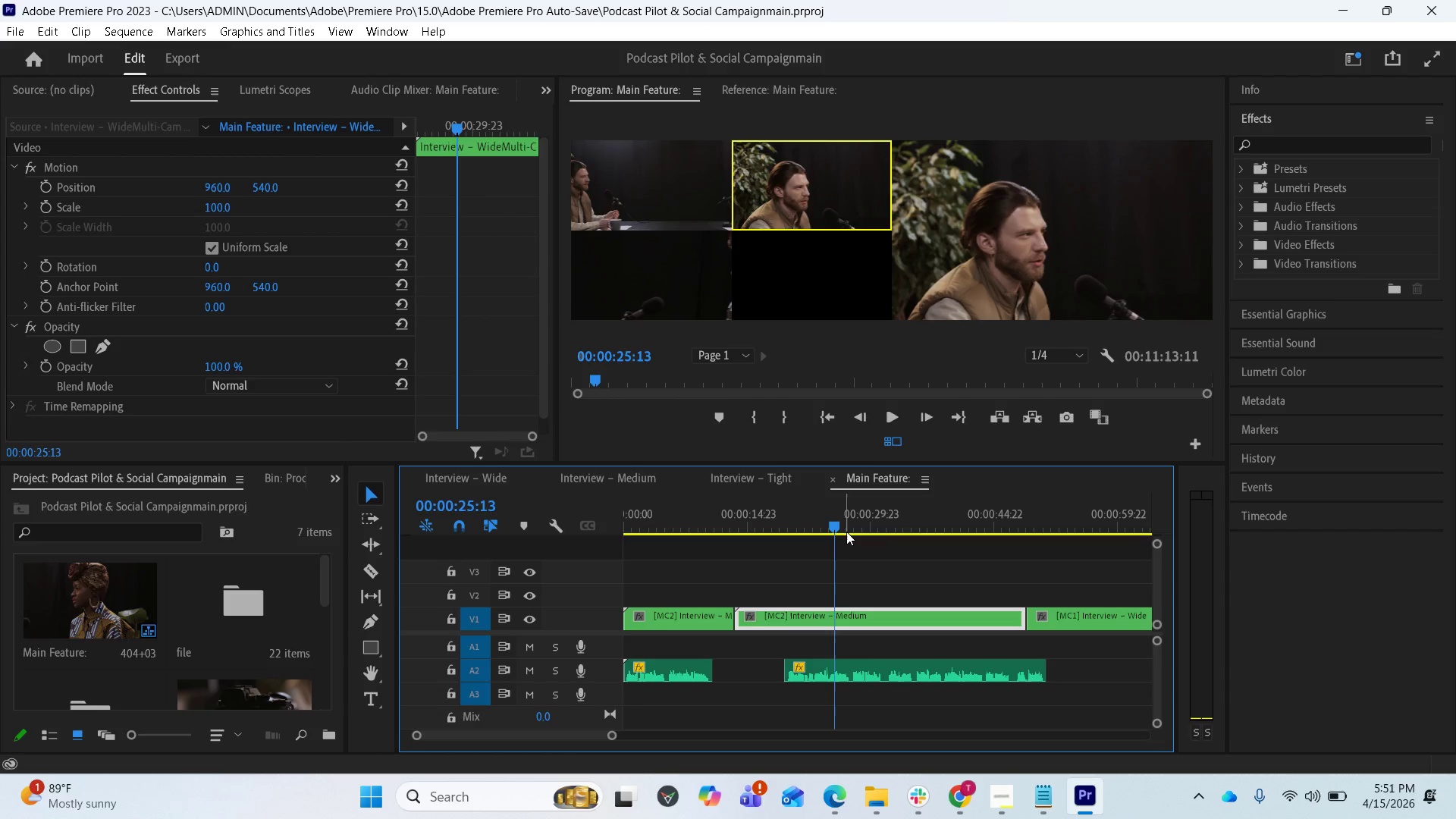 
left_click_drag(start_coordinate=[833, 520], to_coordinate=[811, 547])
 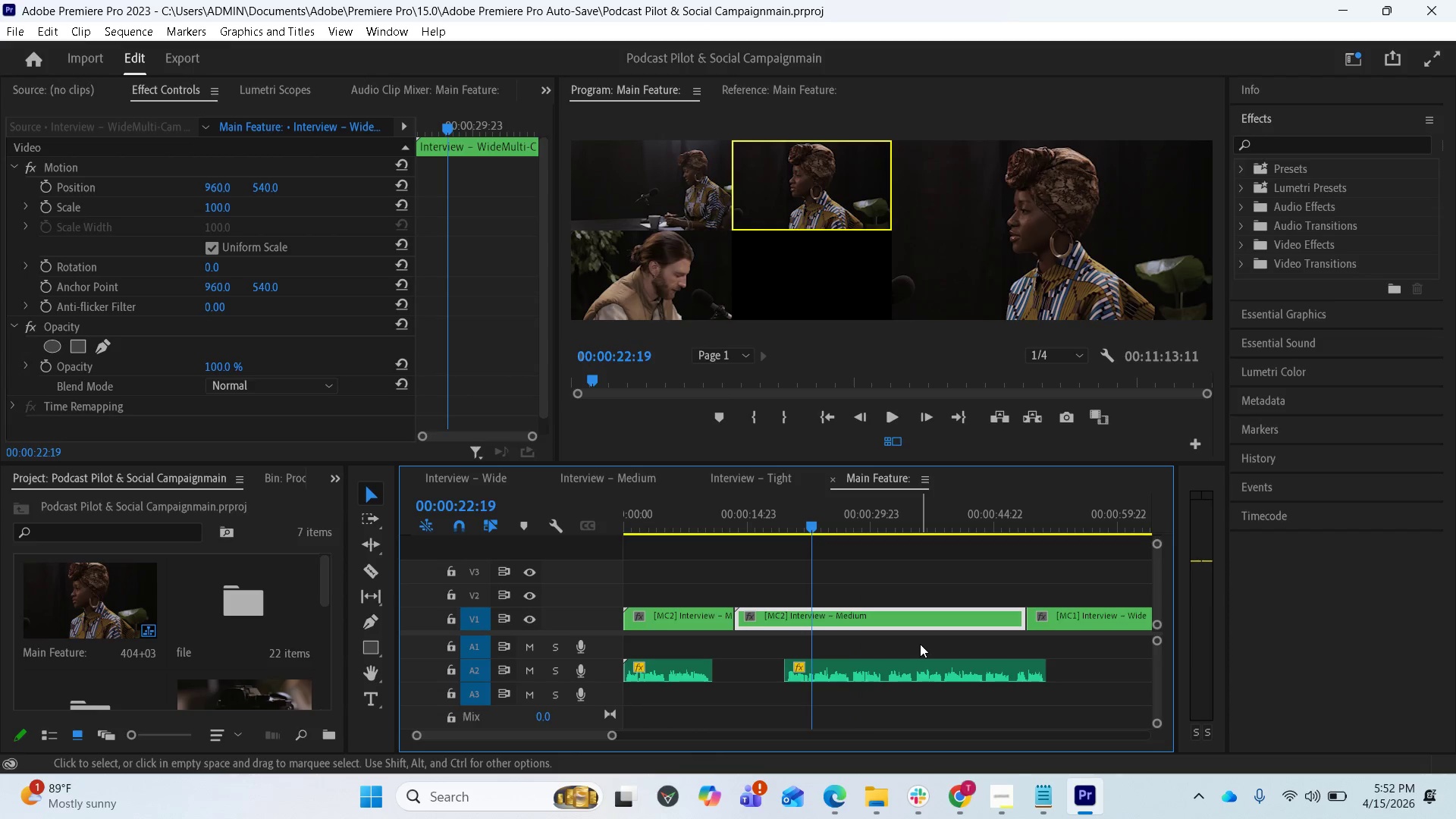 
key(Space)
 